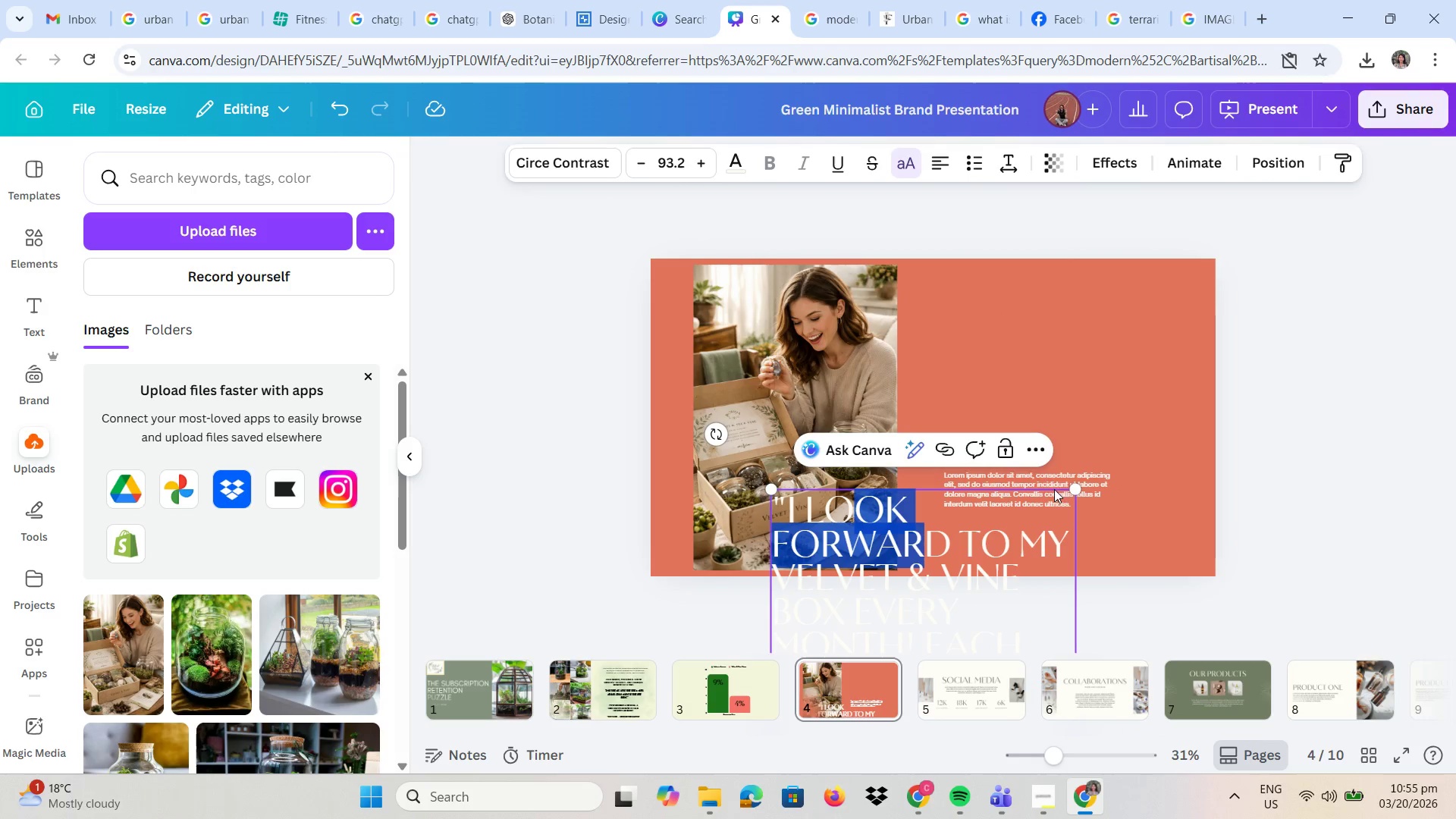 
left_click_drag(start_coordinate=[1051, 486], to_coordinate=[1038, 243])
 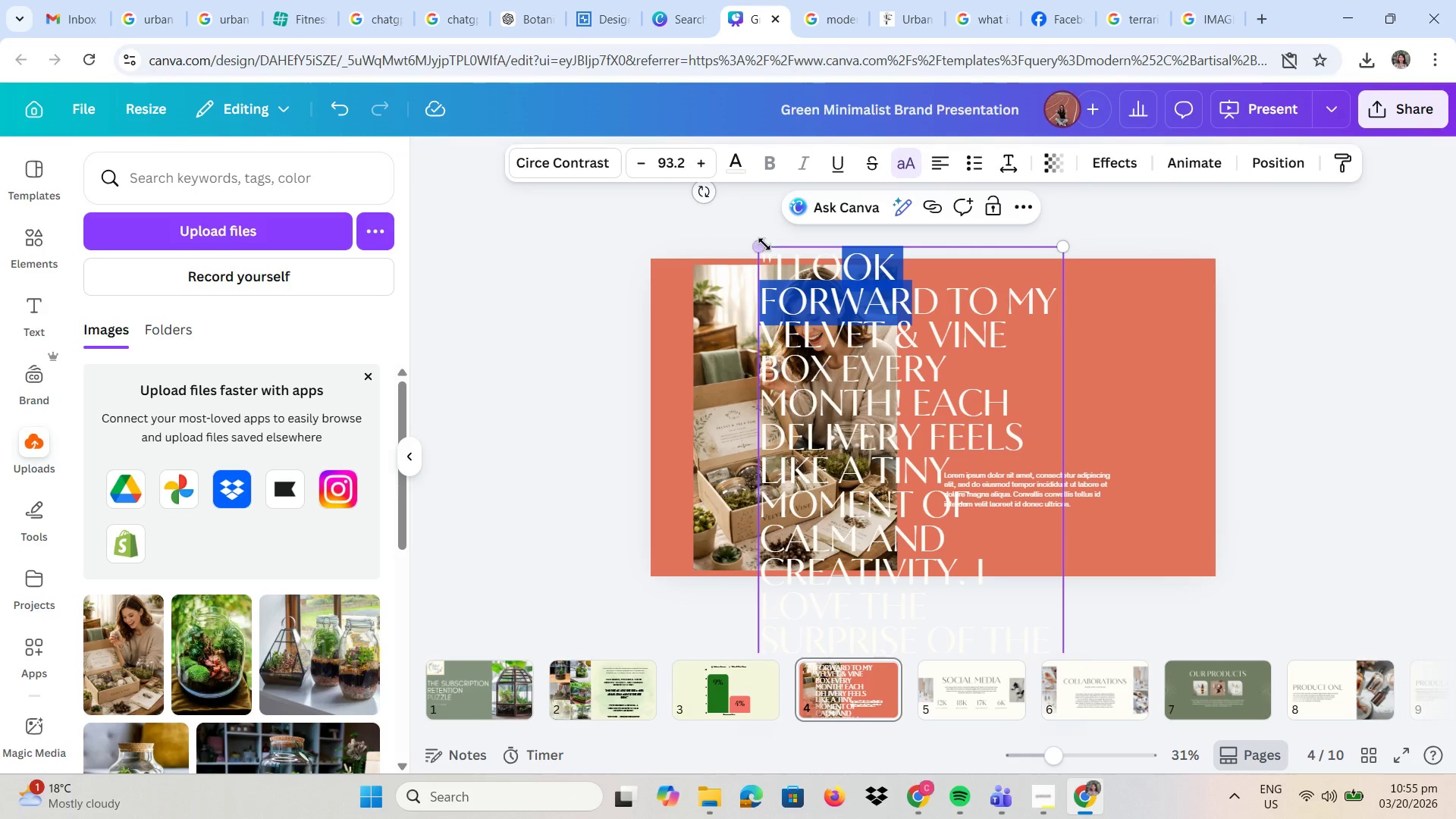 
left_click_drag(start_coordinate=[764, 244], to_coordinate=[795, 513])
 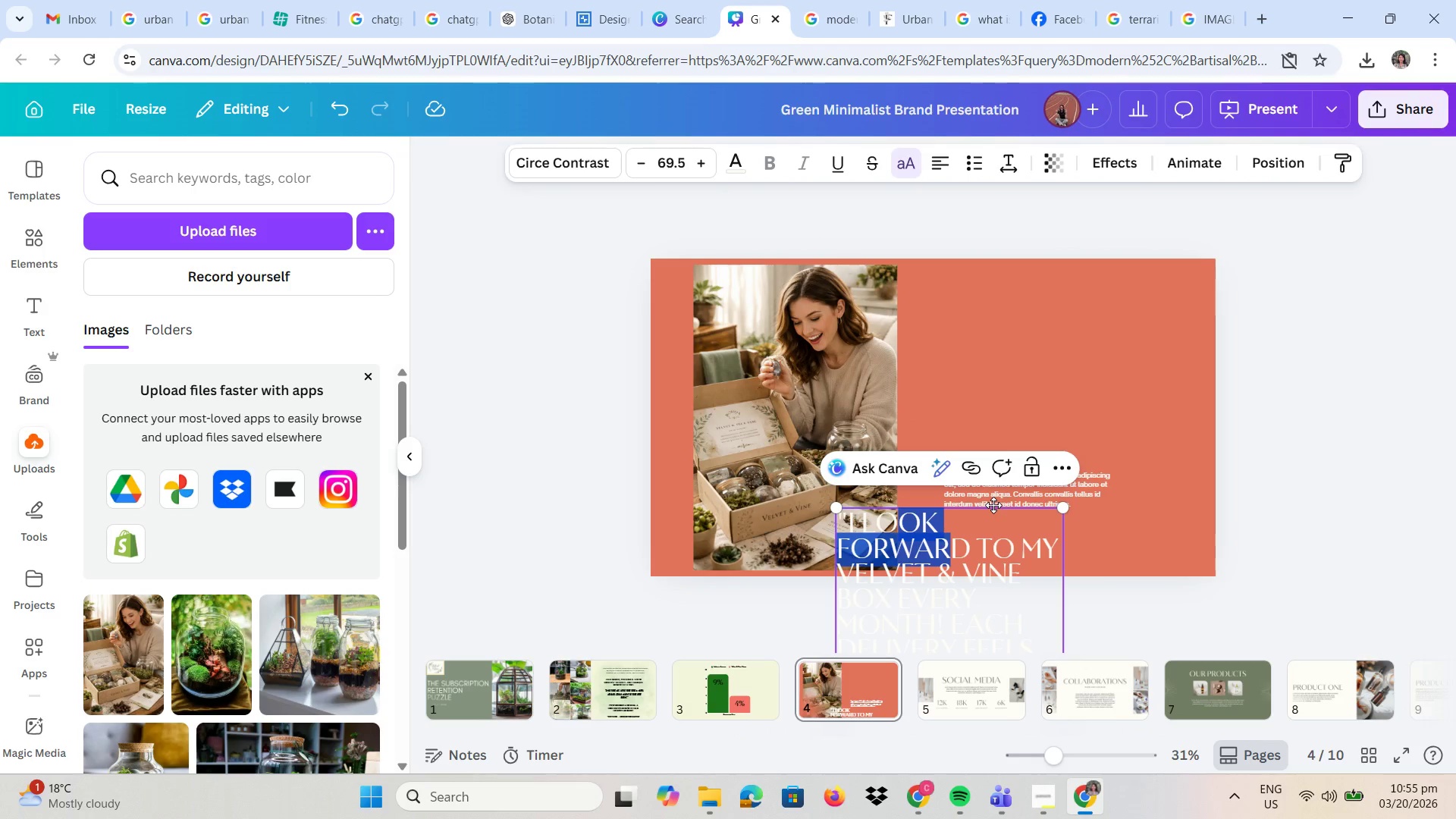 
left_click_drag(start_coordinate=[993, 506], to_coordinate=[905, 159])
 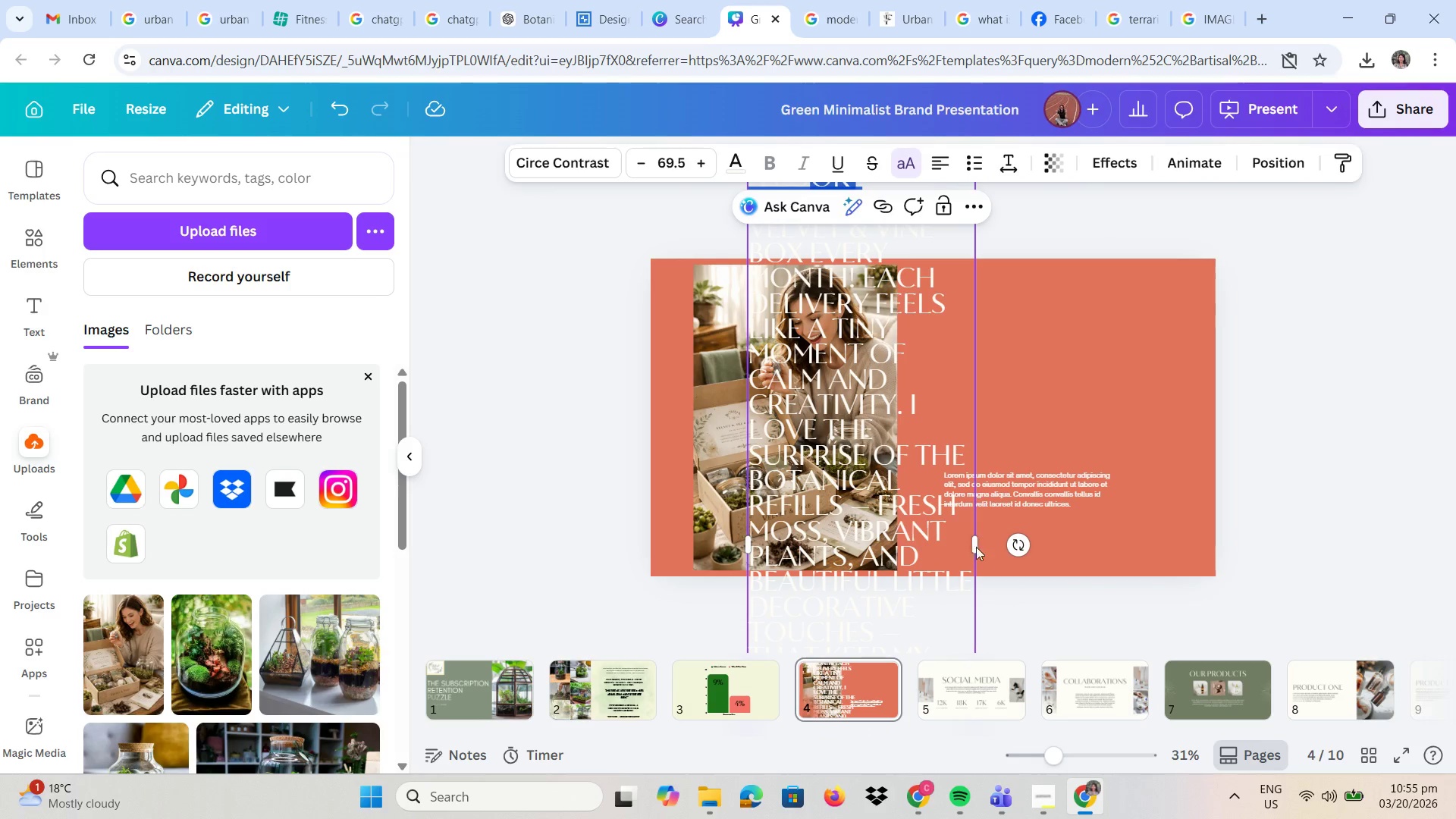 
left_click_drag(start_coordinate=[978, 545], to_coordinate=[1233, 463])
 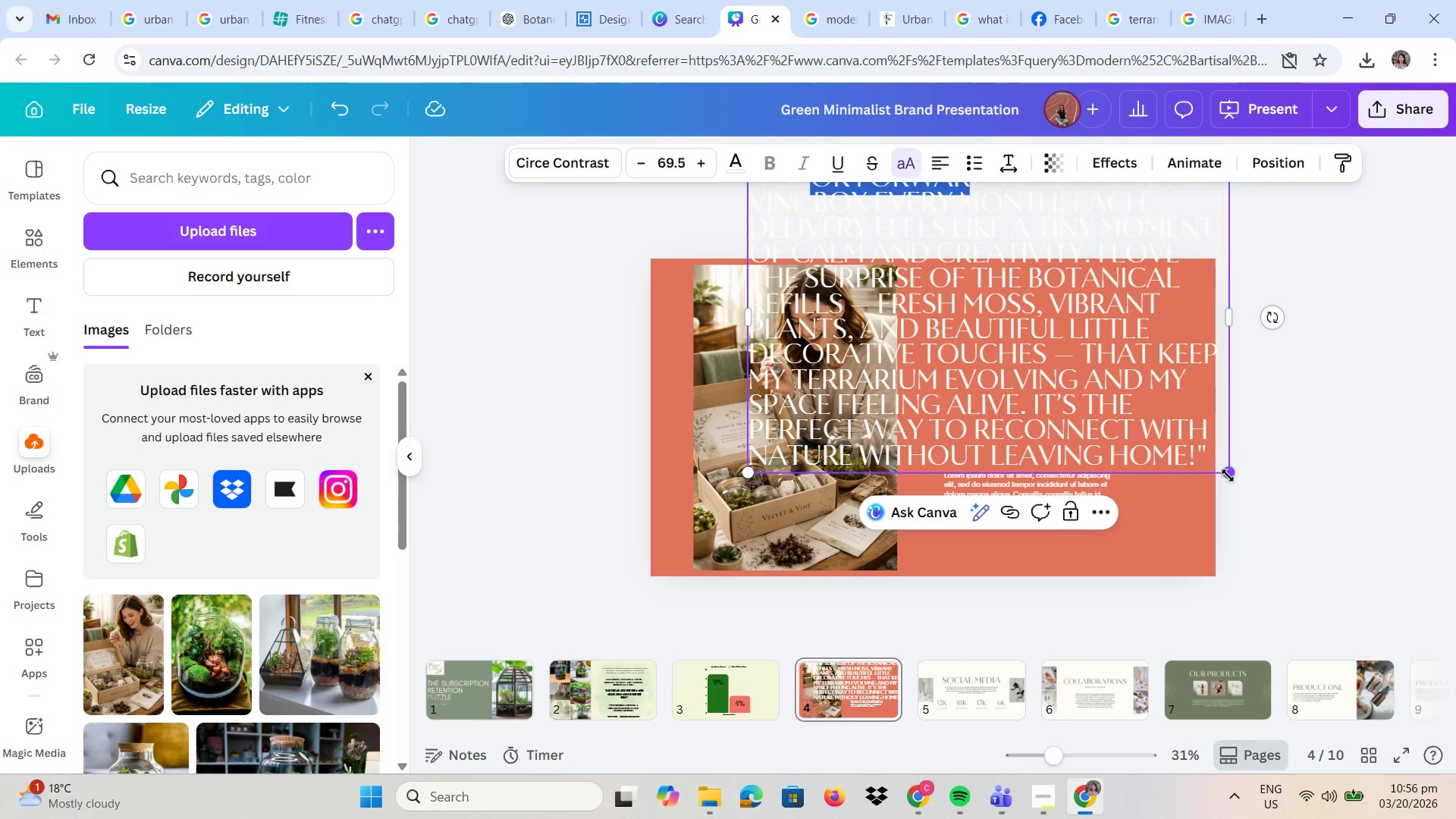 
left_click_drag(start_coordinate=[1228, 475], to_coordinate=[989, 273])
 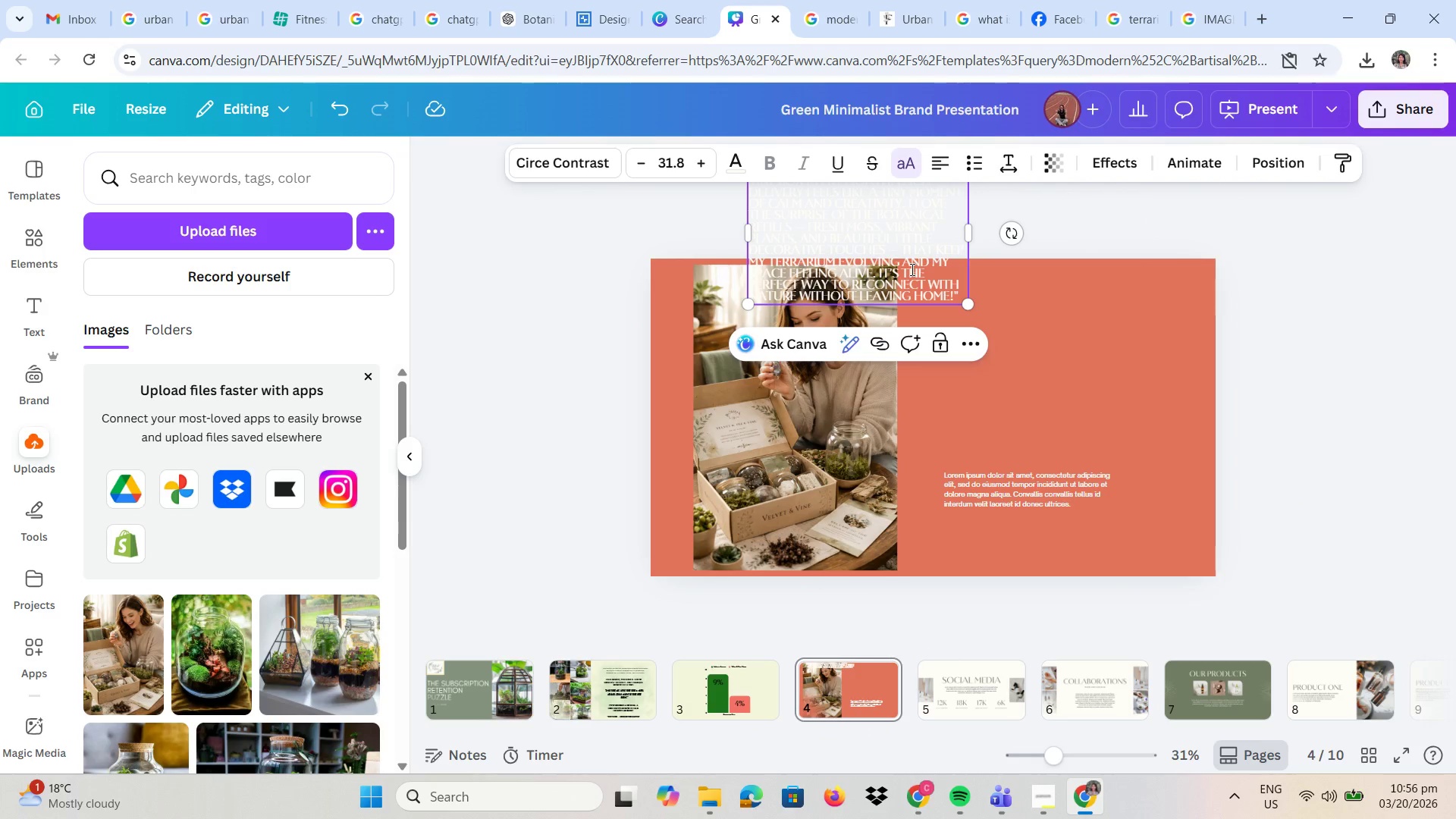 
left_click_drag(start_coordinate=[911, 269], to_coordinate=[986, 313])
 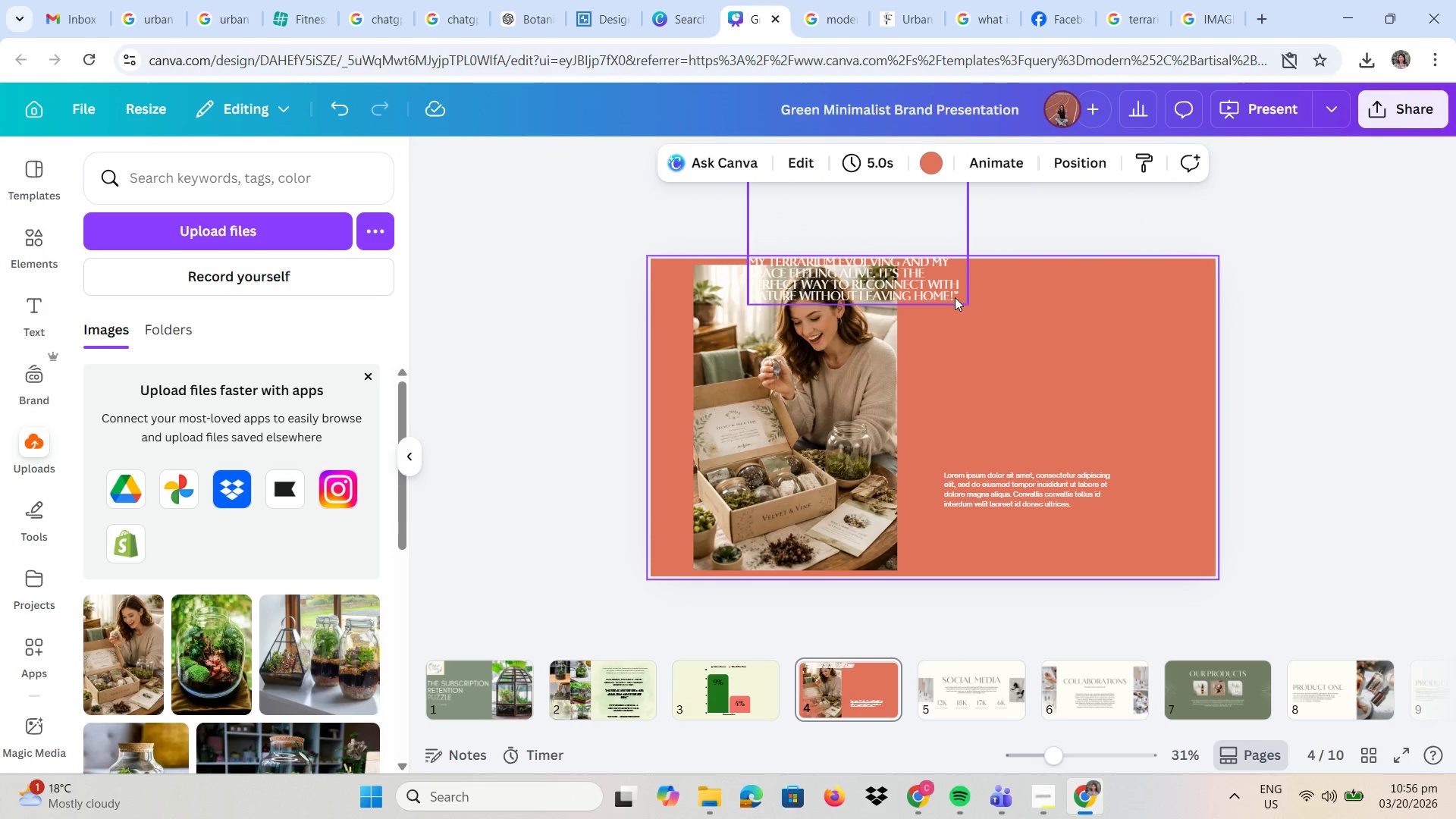 
left_click_drag(start_coordinate=[952, 295], to_coordinate=[1126, 440])
 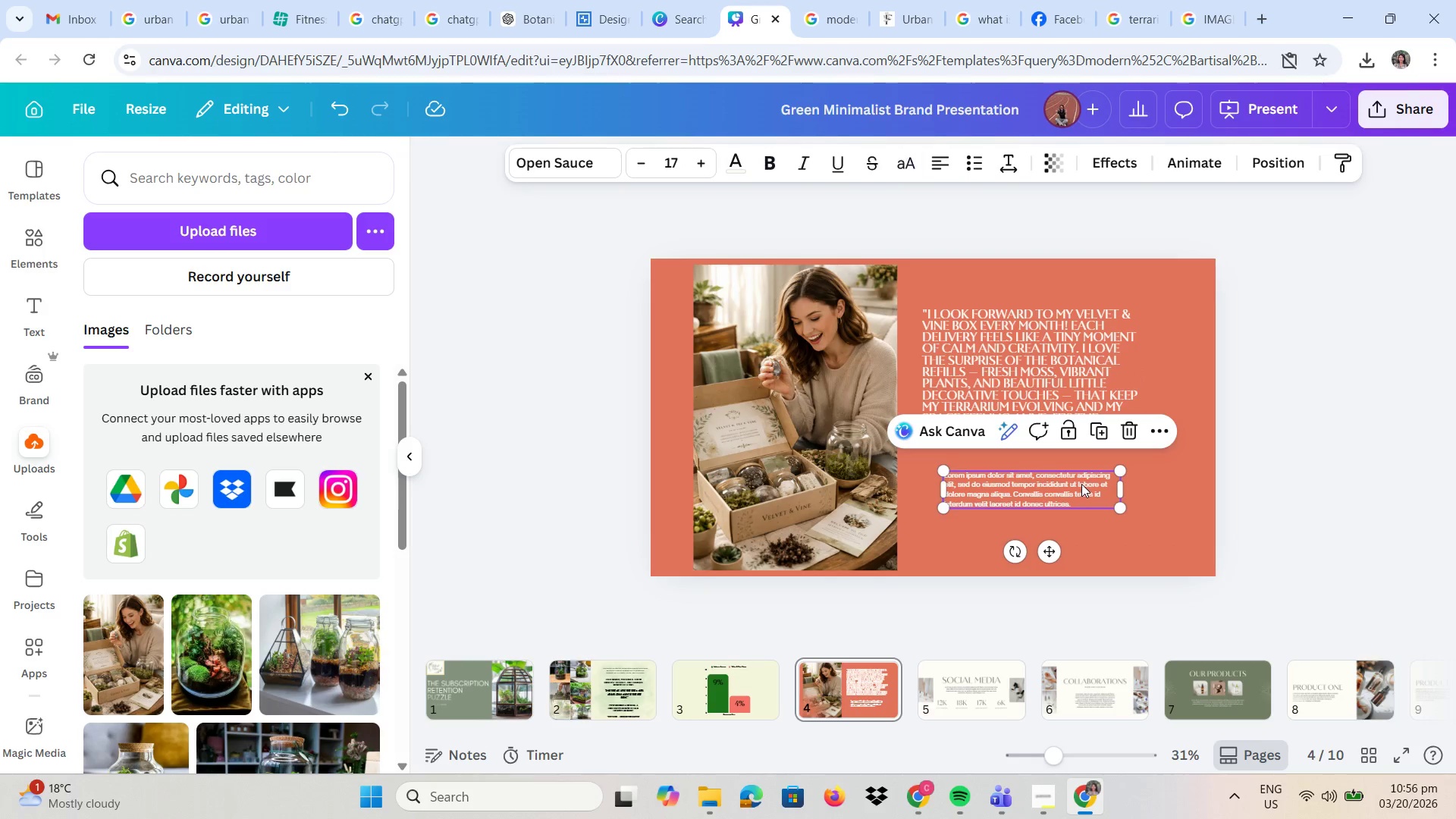 
double_click([1083, 372])
 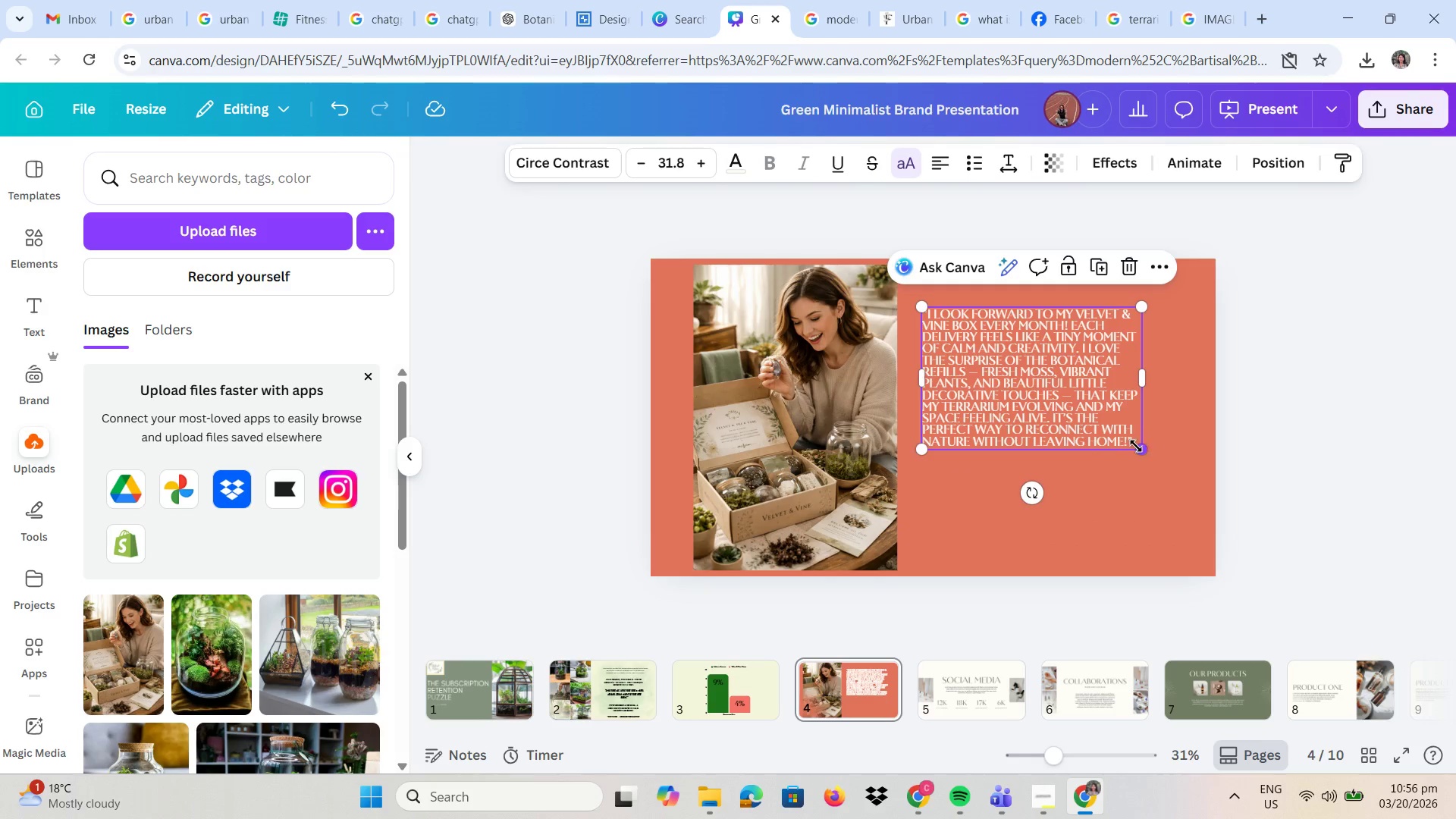 
left_click_drag(start_coordinate=[1137, 447], to_coordinate=[1193, 470])
 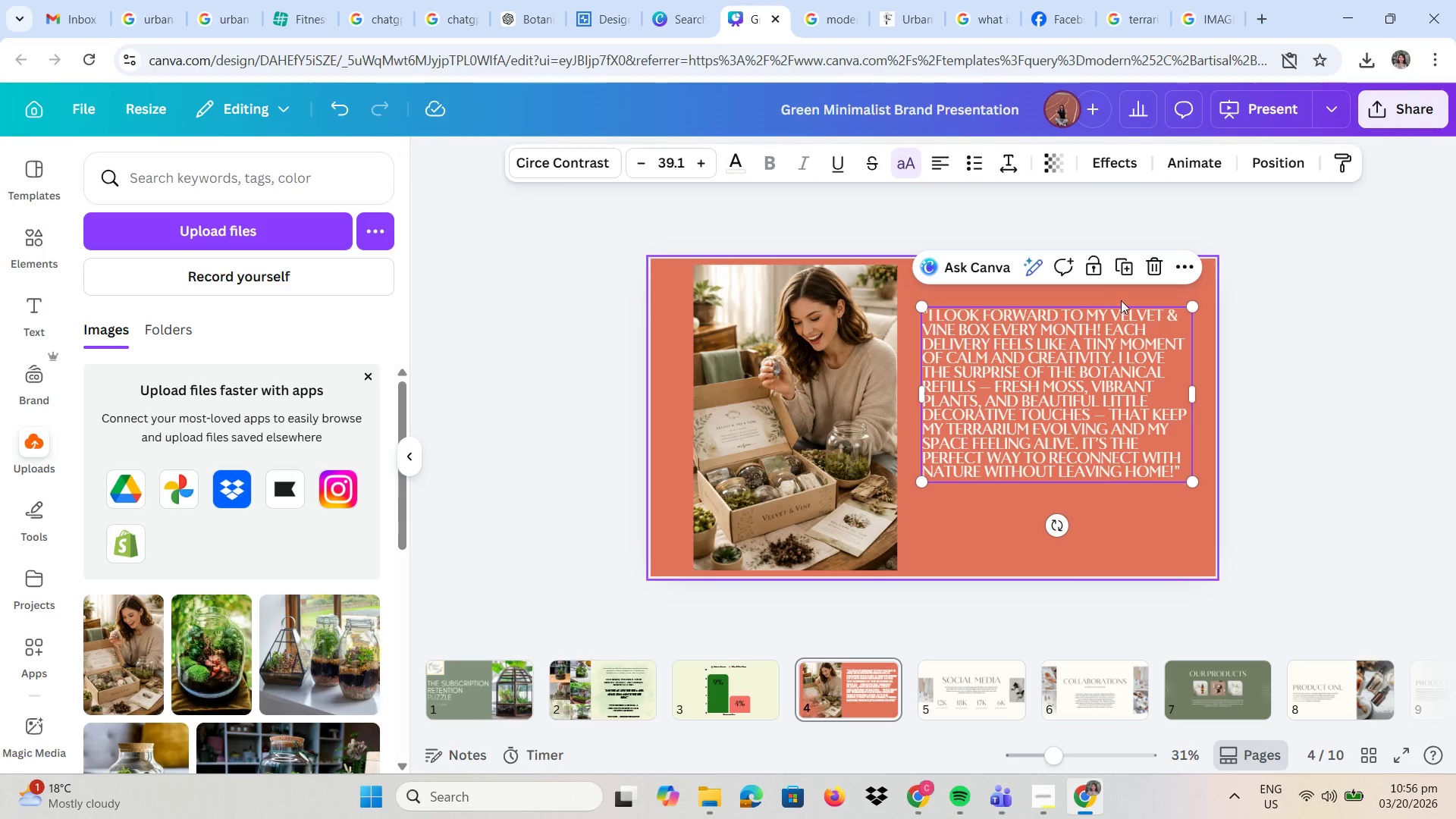 
left_click([1149, 269])
 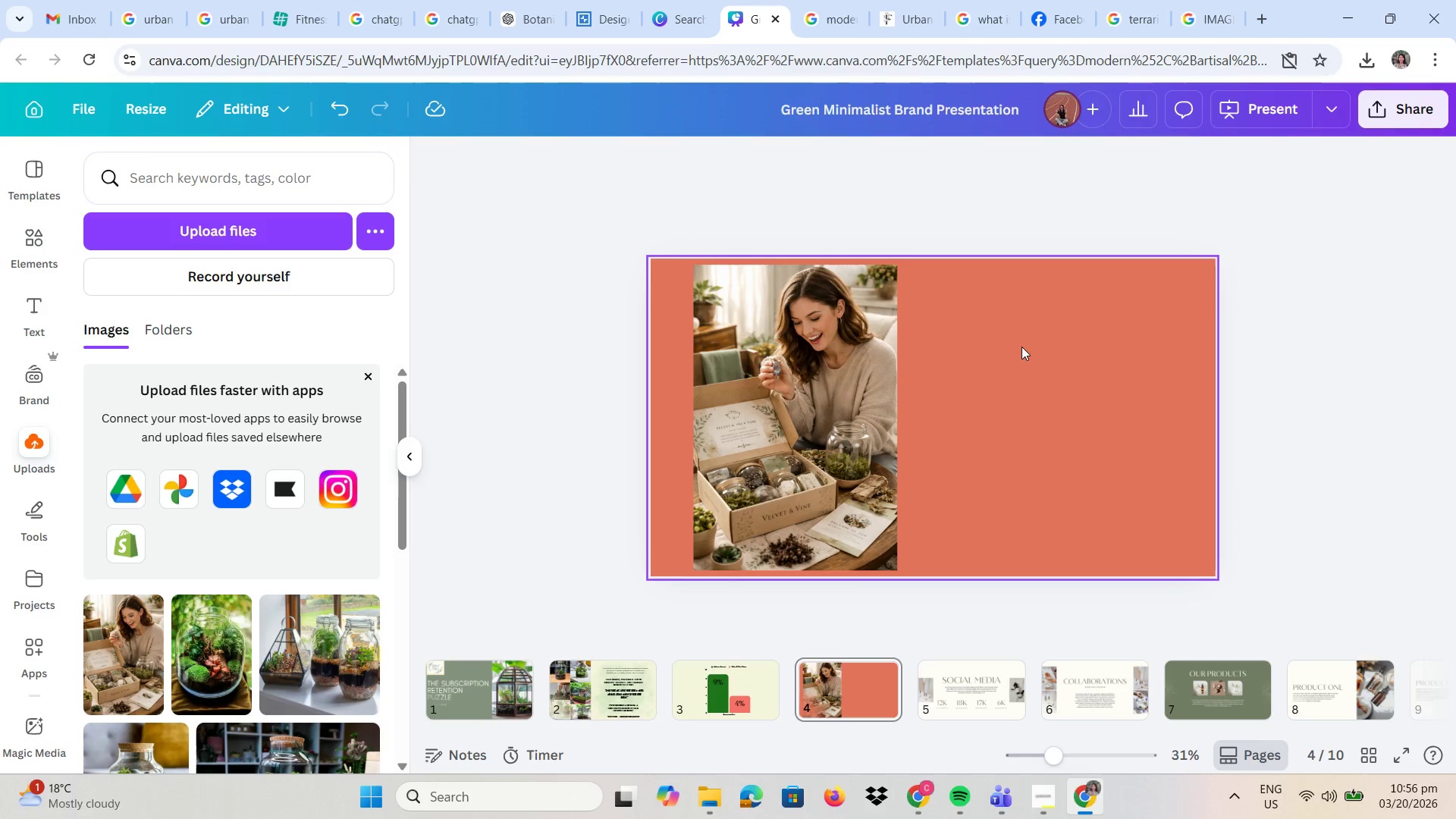 
right_click([1021, 347])
 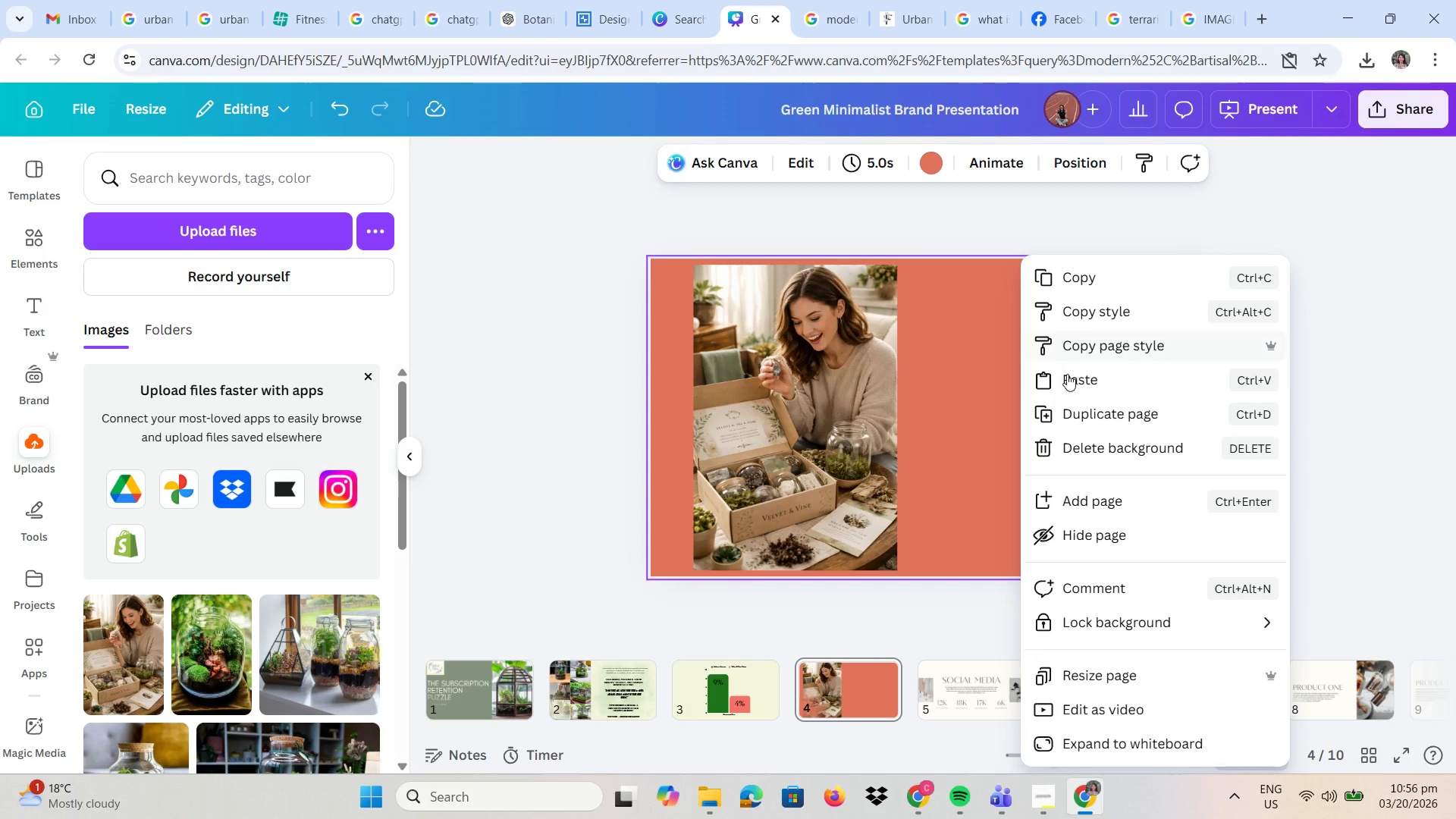 
left_click([1067, 379])
 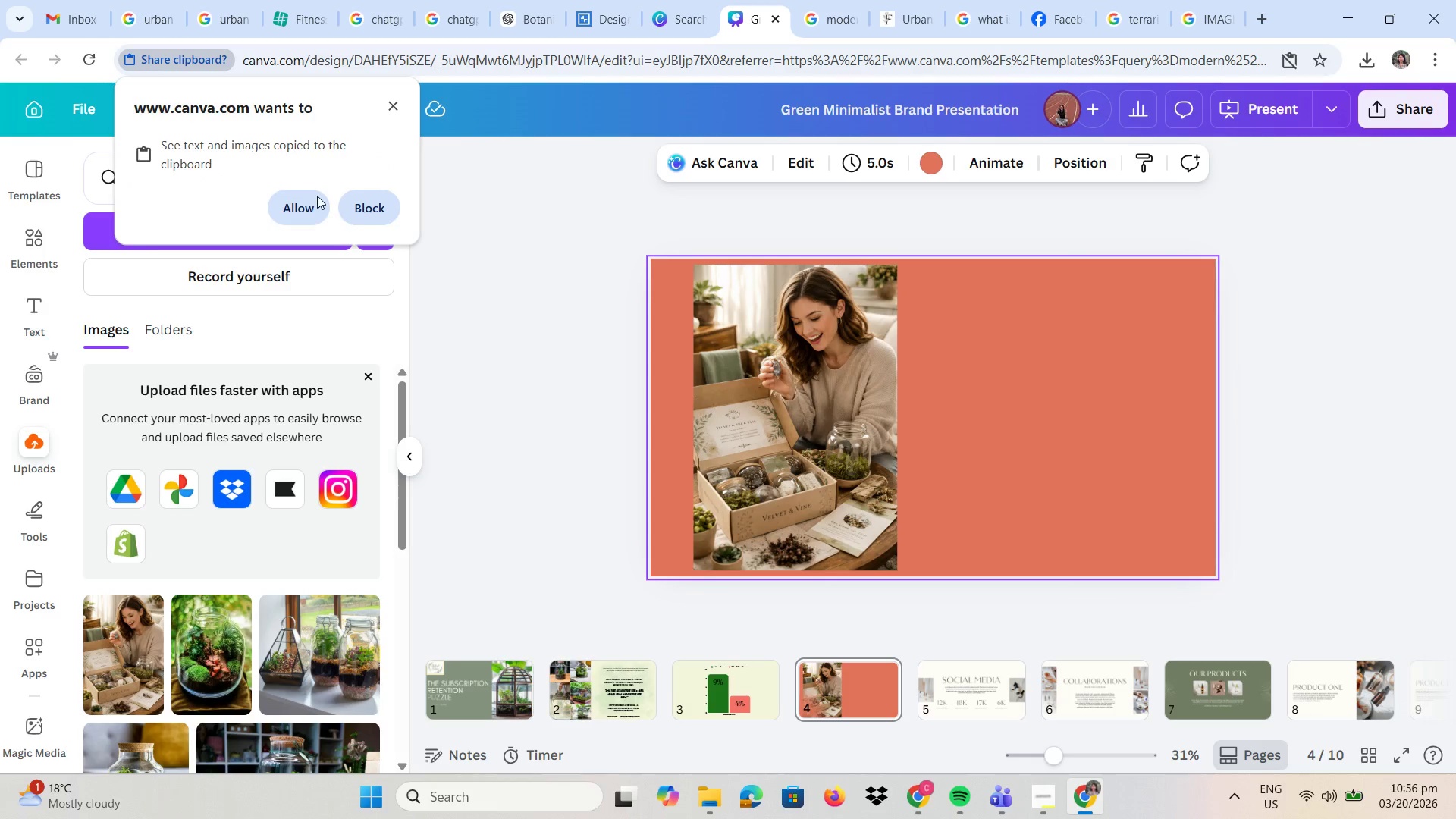 
left_click([312, 209])
 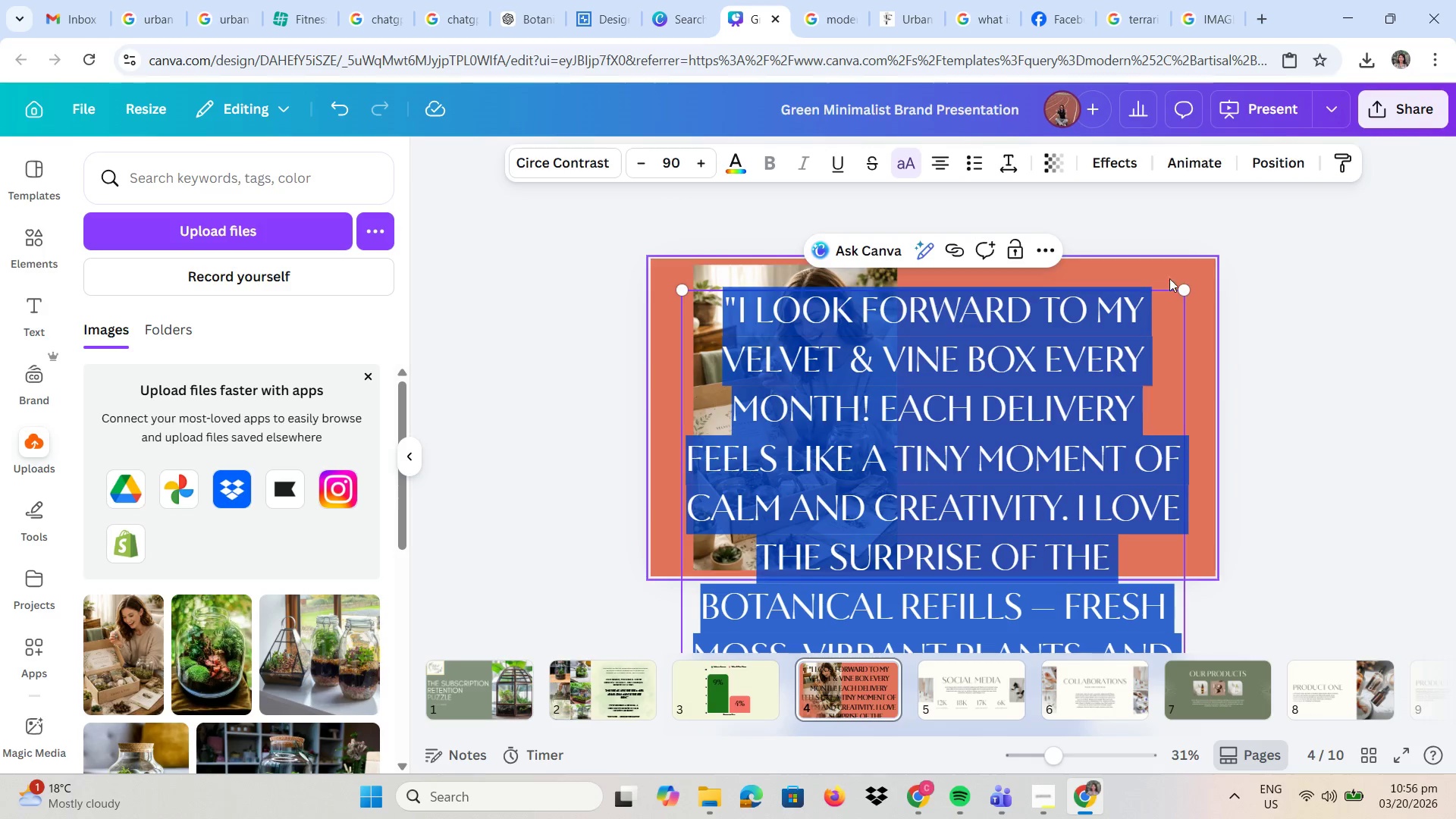 
left_click_drag(start_coordinate=[1184, 290], to_coordinate=[960, 396])
 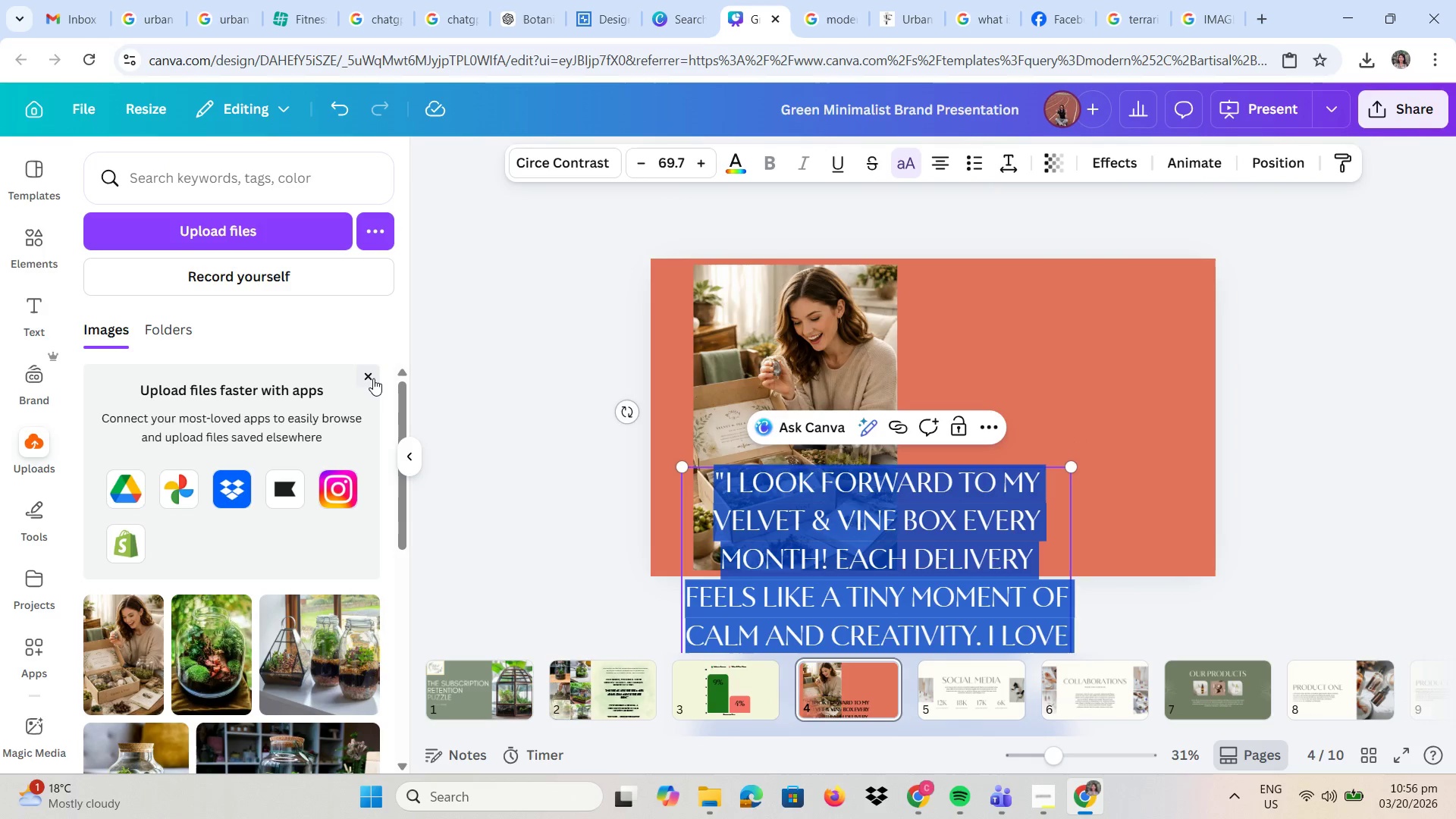 
left_click([371, 378])
 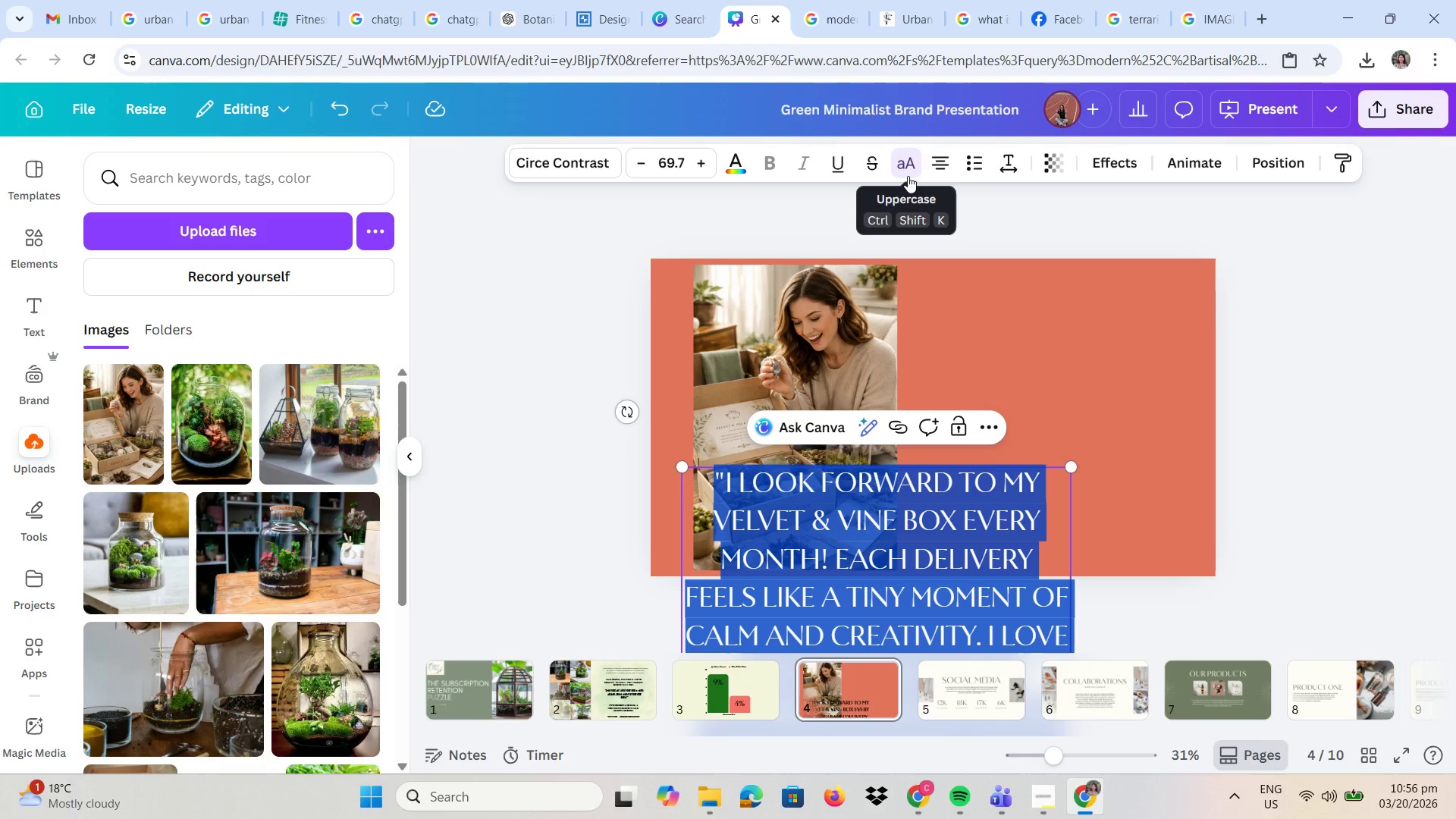 
left_click([906, 166])
 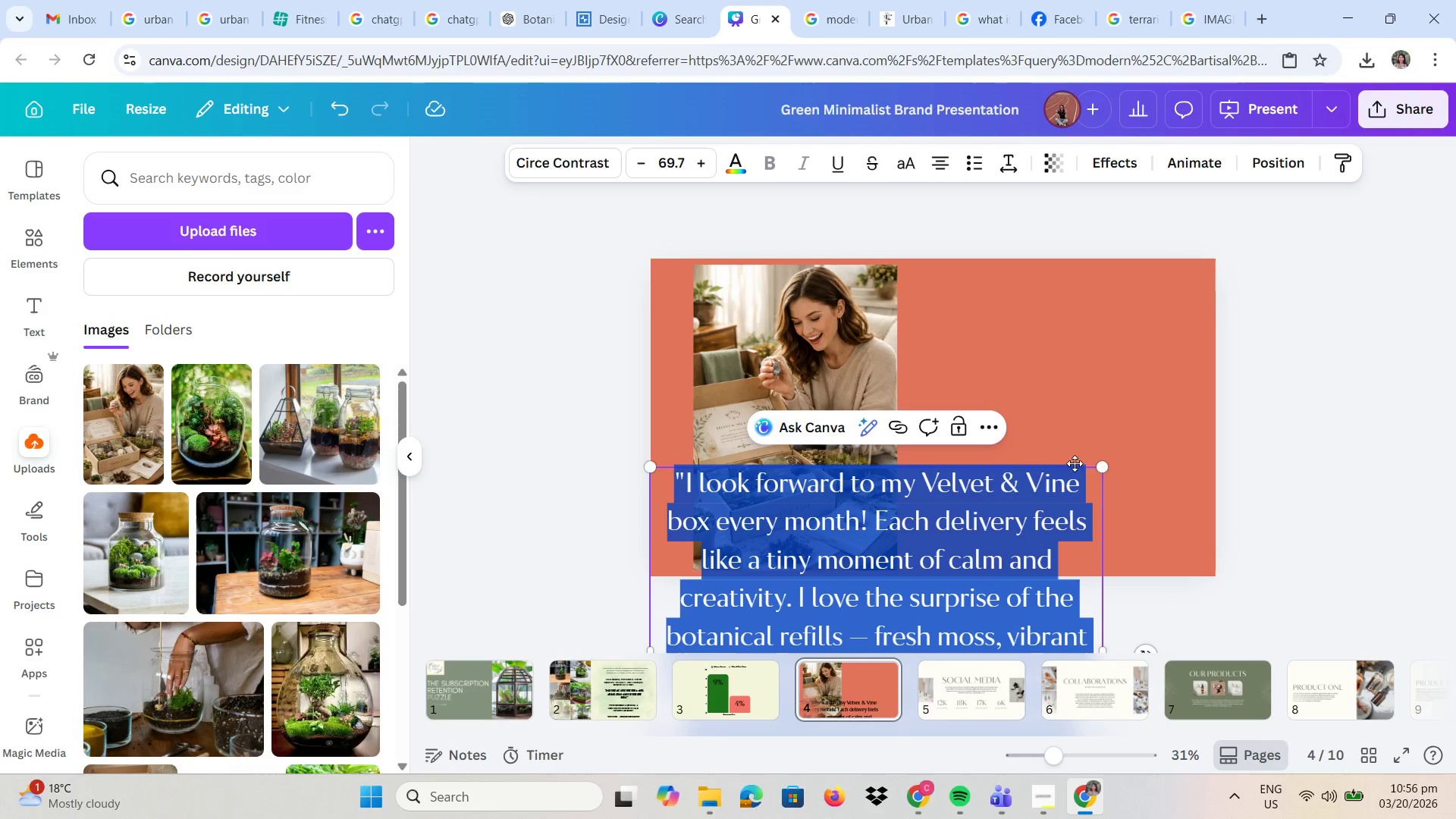 
left_click_drag(start_coordinate=[1099, 466], to_coordinate=[950, 539])
 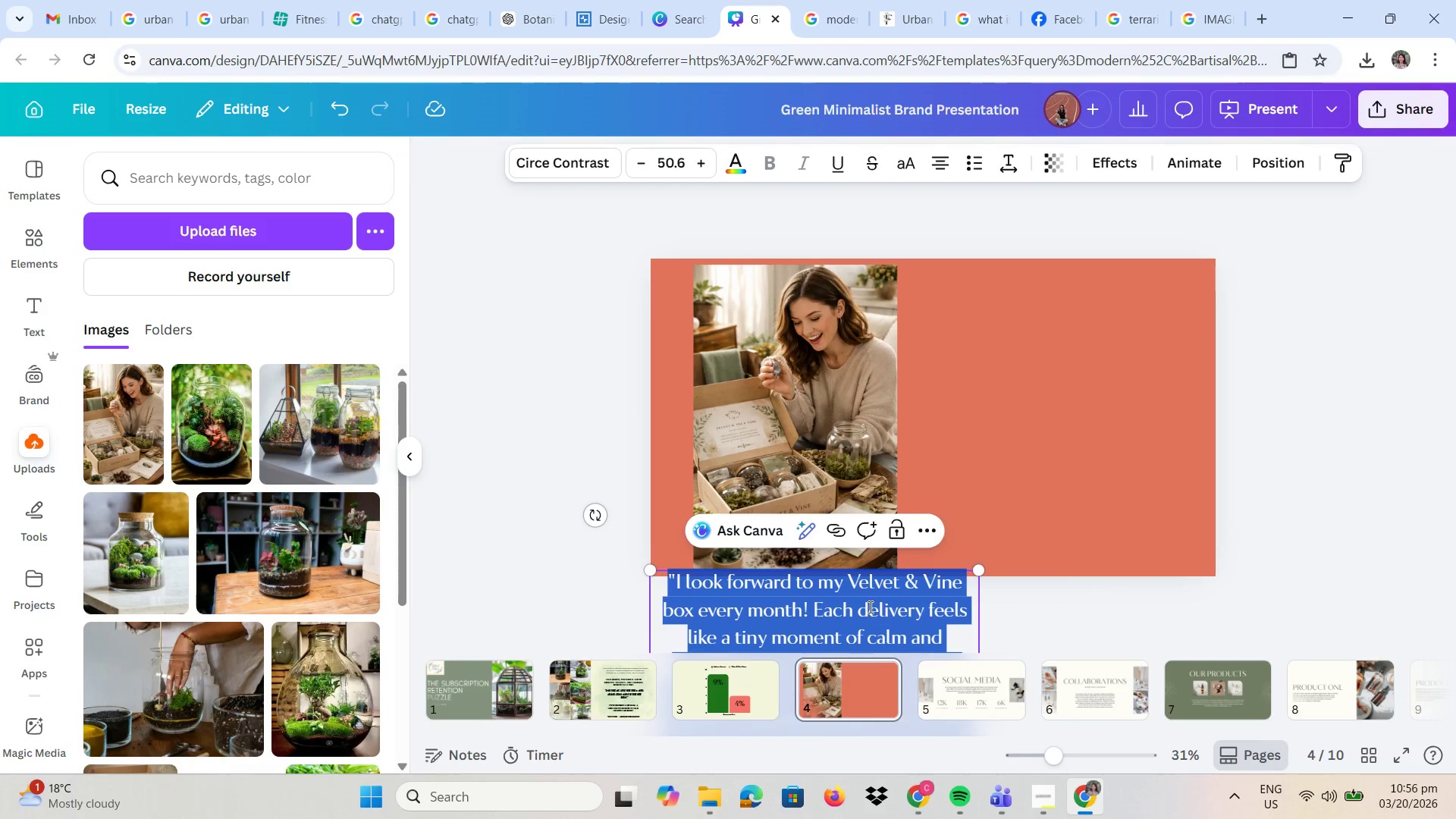 
left_click_drag(start_coordinate=[869, 607], to_coordinate=[1027, 457])
 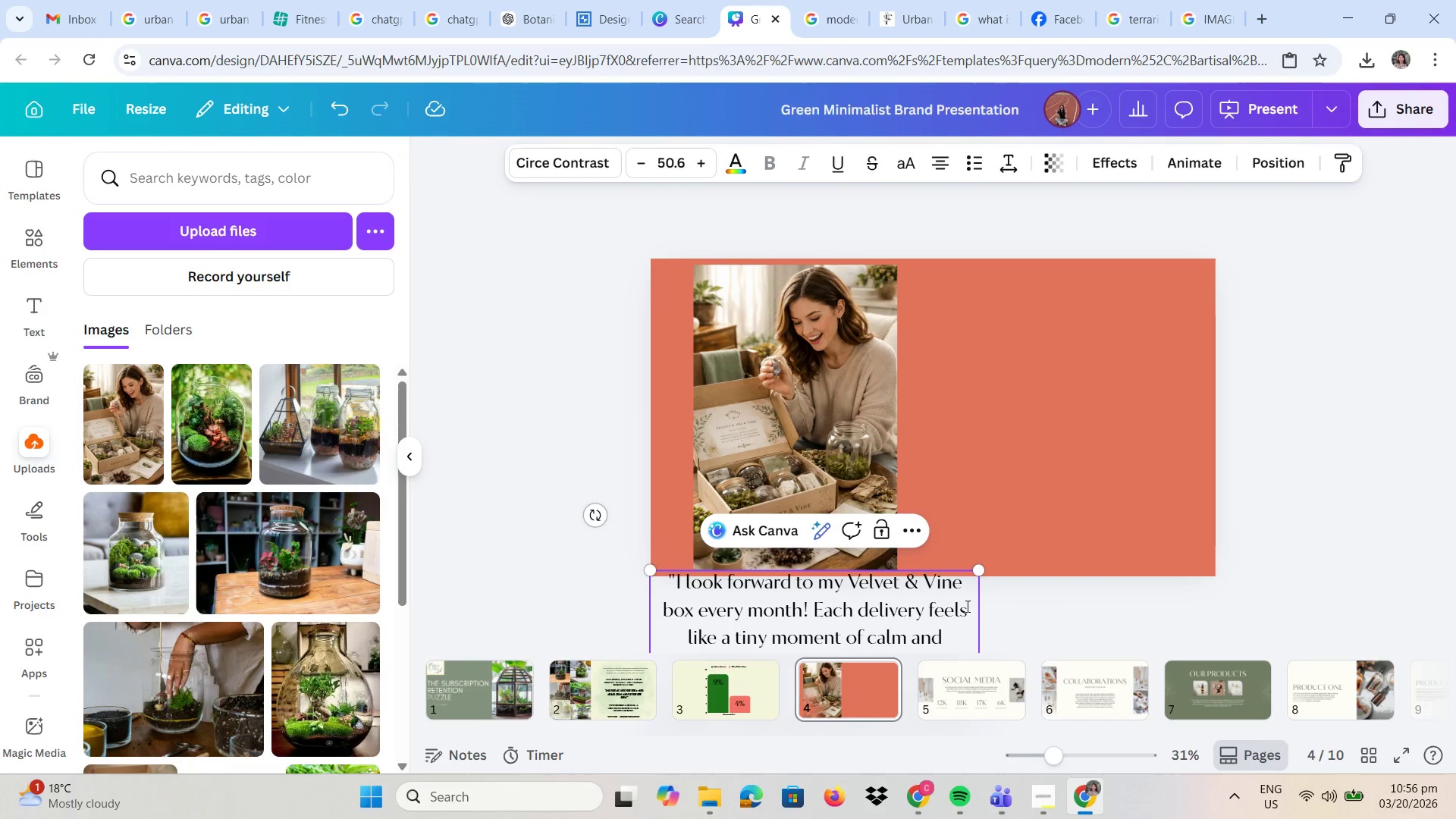 
left_click([953, 604])
 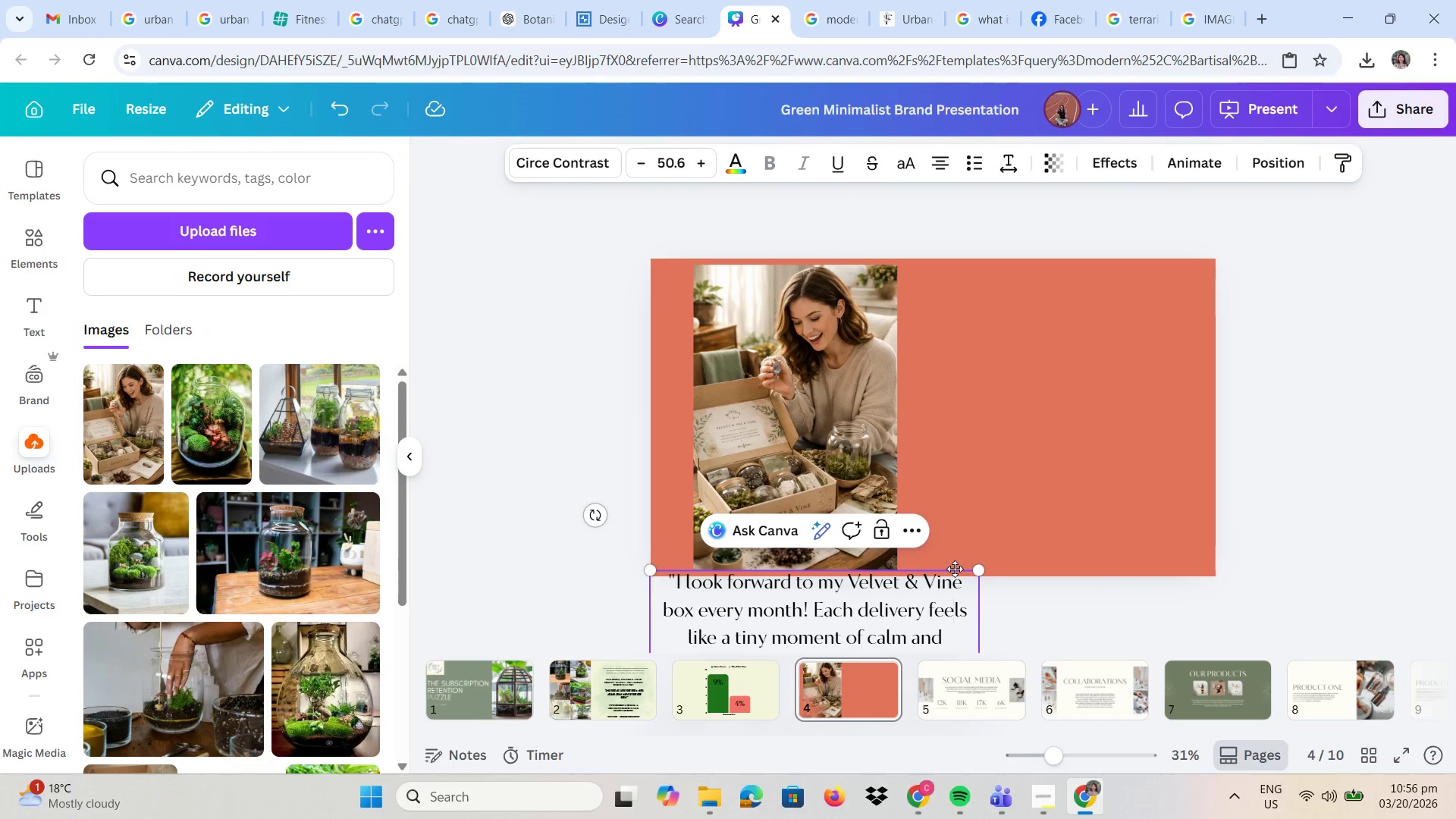 
left_click_drag(start_coordinate=[954, 569], to_coordinate=[1168, 305])
 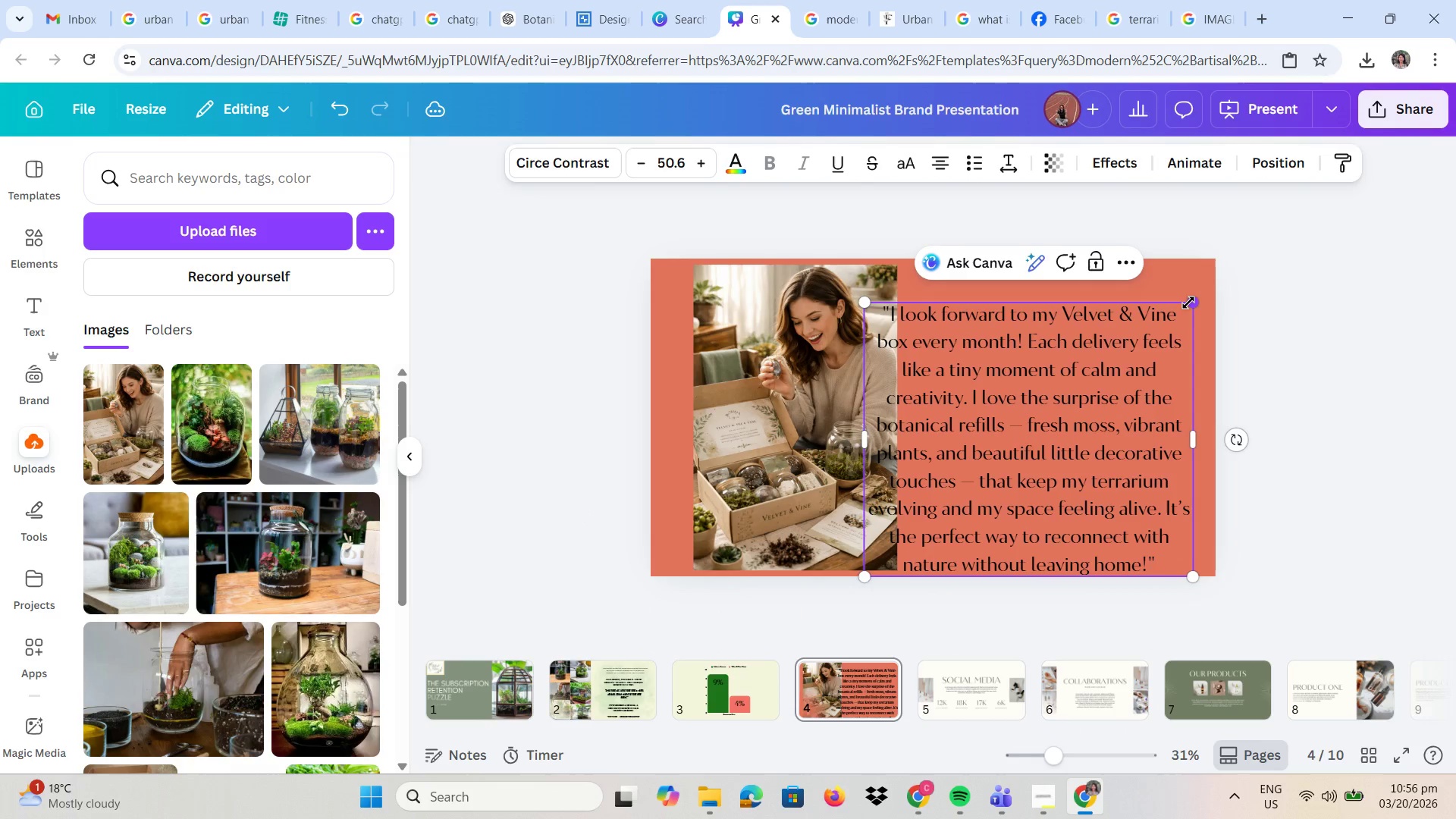 
left_click_drag(start_coordinate=[1188, 303], to_coordinate=[1029, 422])
 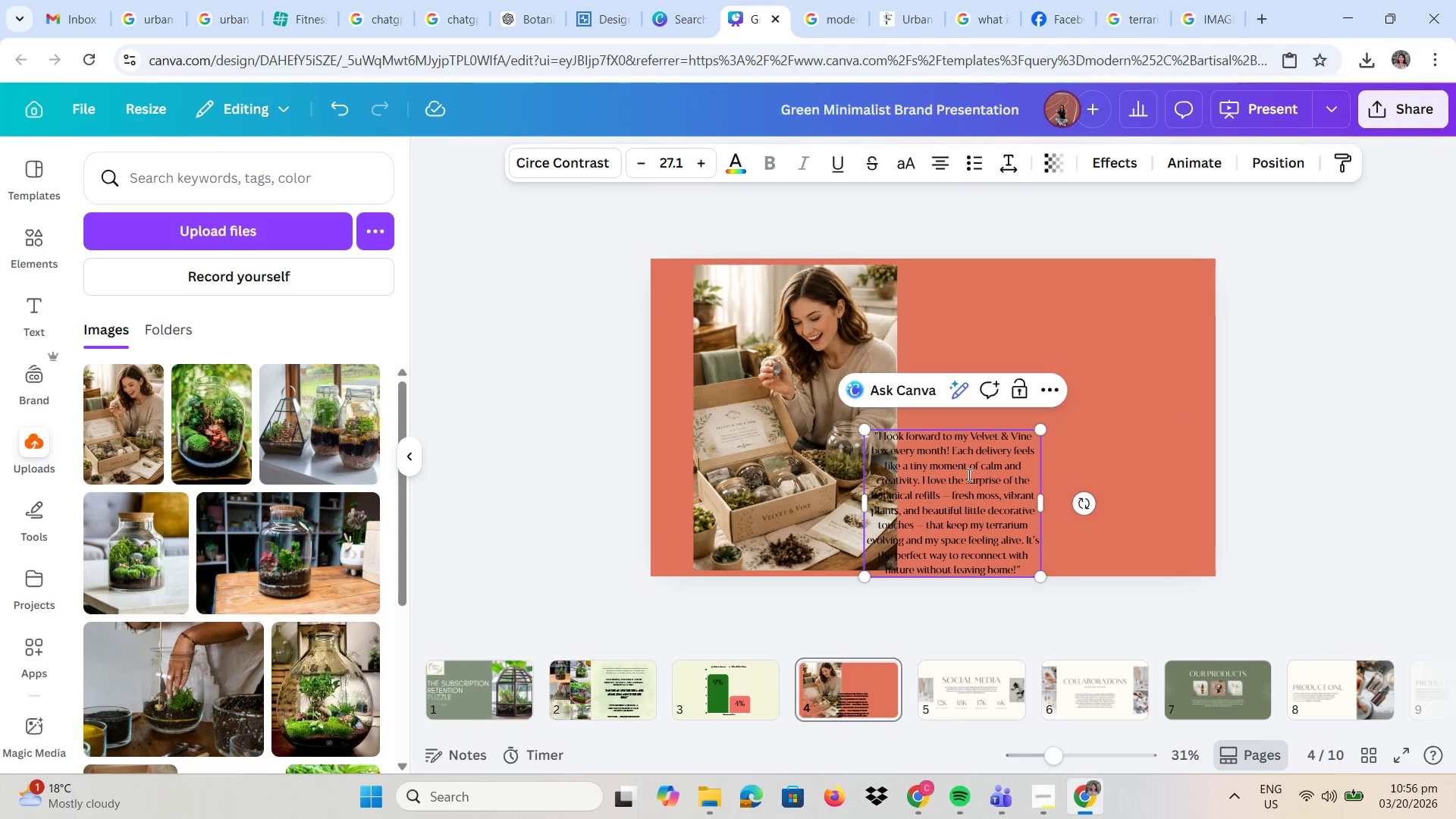 
left_click_drag(start_coordinate=[968, 475], to_coordinate=[1018, 444])
 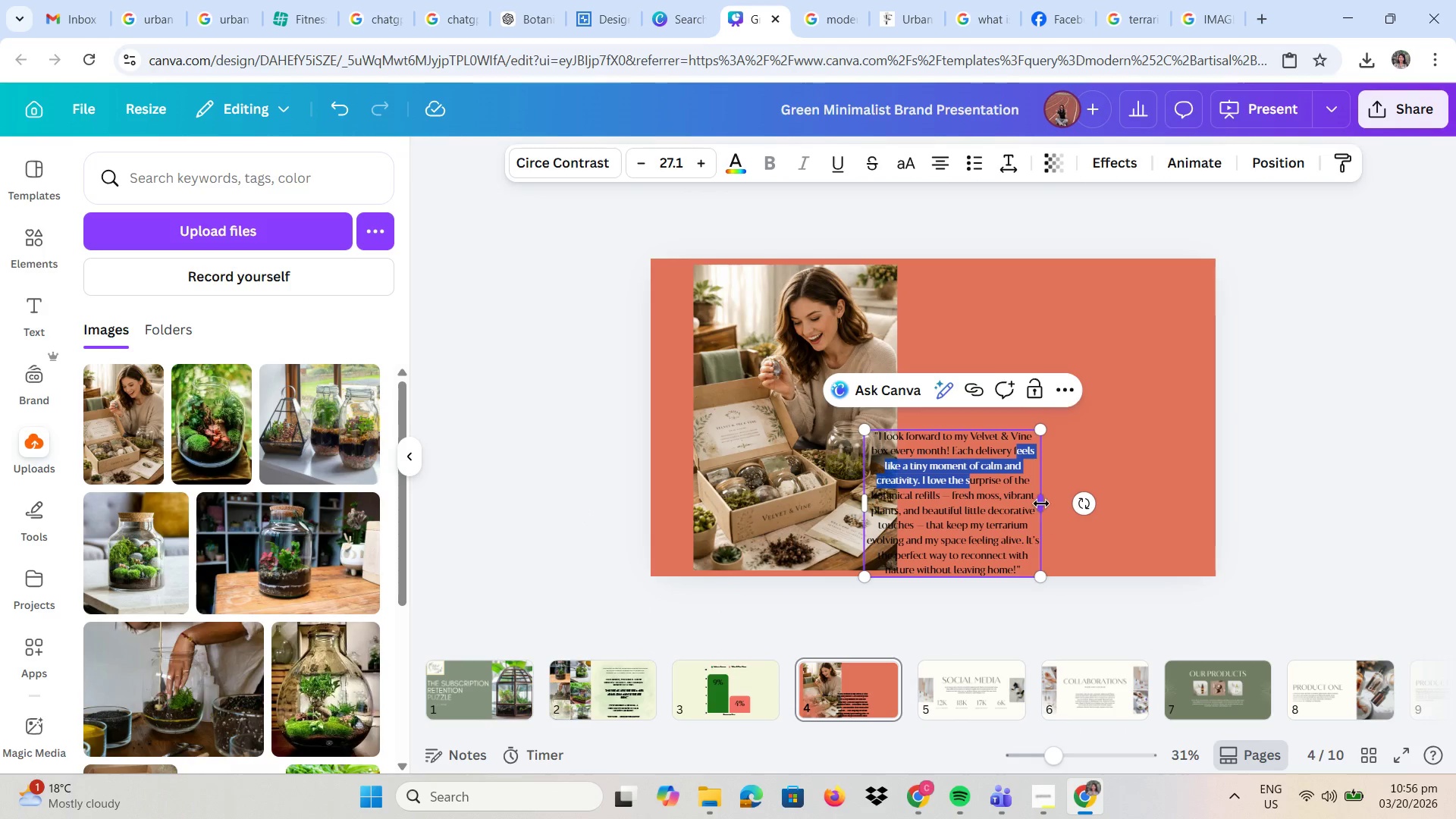 
left_click_drag(start_coordinate=[1041, 503], to_coordinate=[1148, 488])
 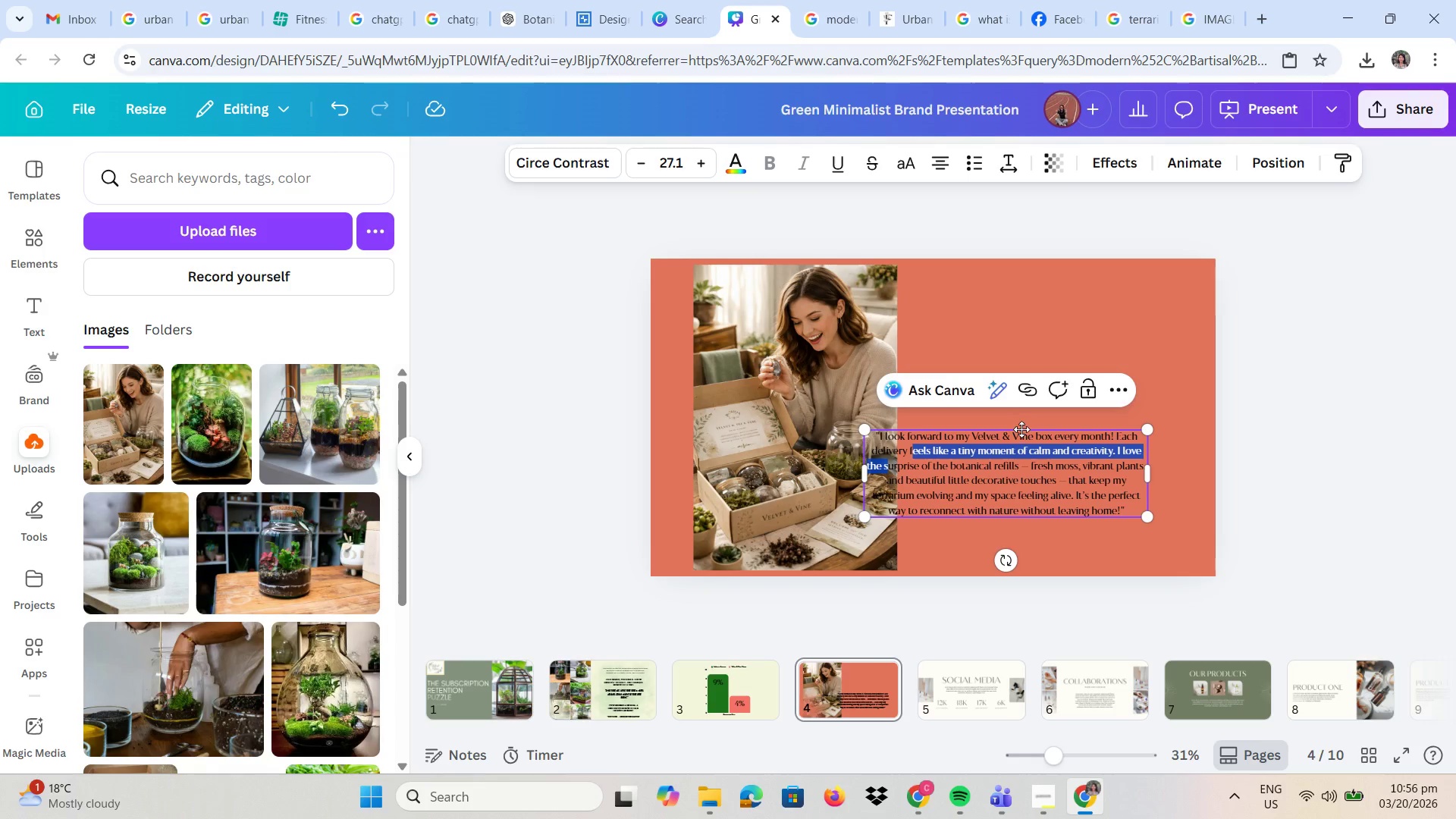 
left_click_drag(start_coordinate=[1021, 429], to_coordinate=[1068, 321])
 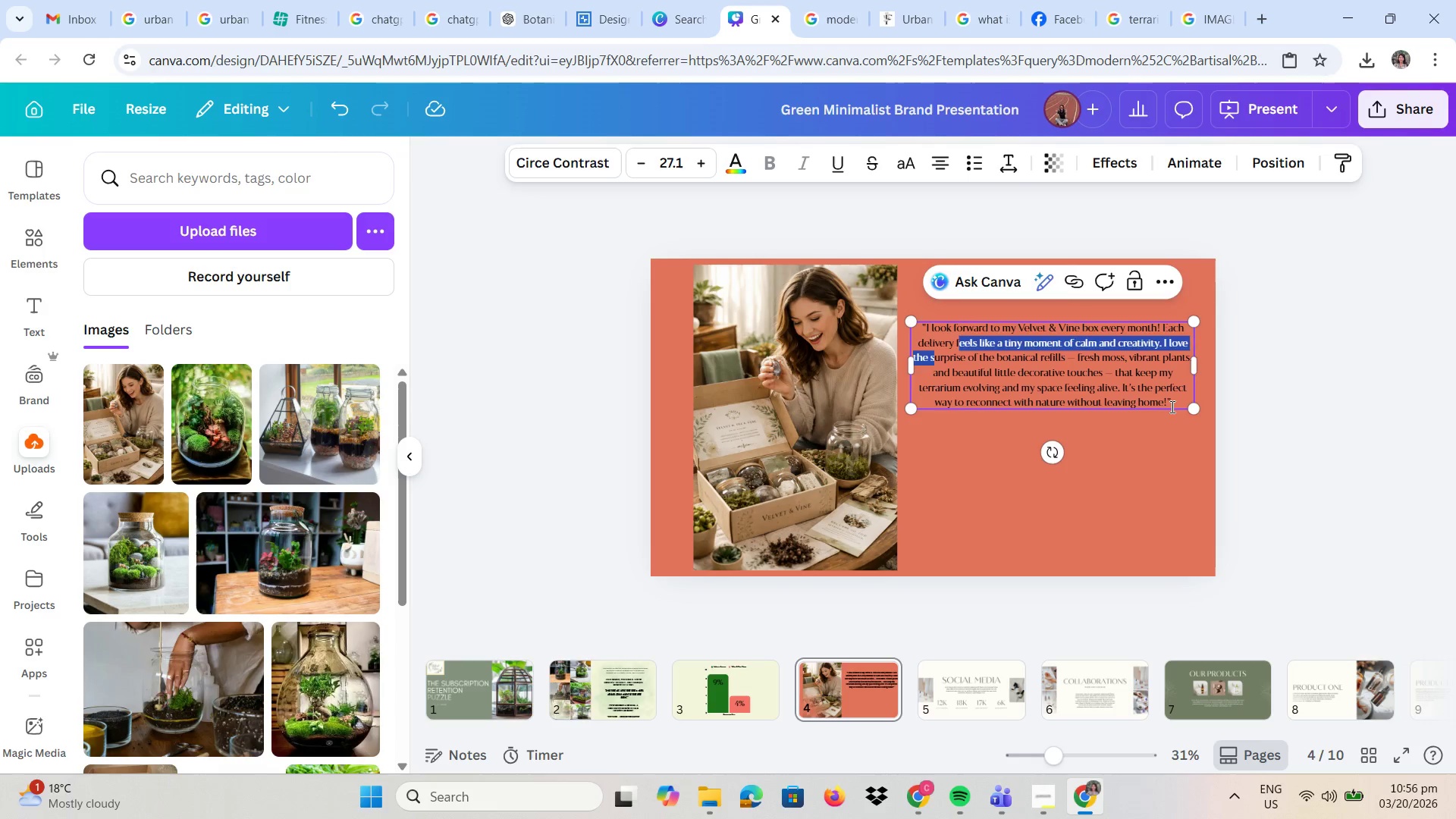 
left_click([1171, 406])
 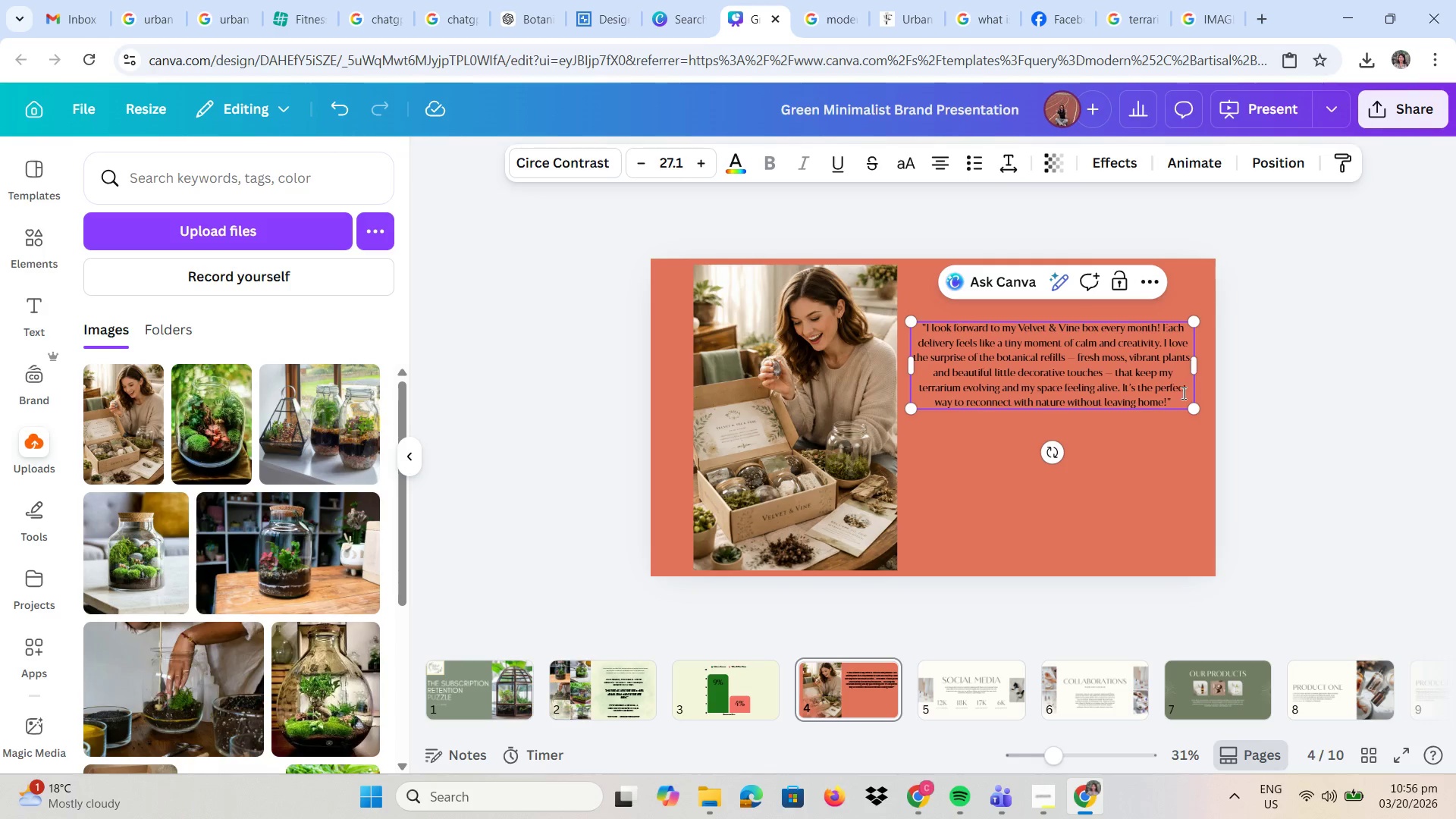 
left_click_drag(start_coordinate=[1175, 401], to_coordinate=[913, 325])
 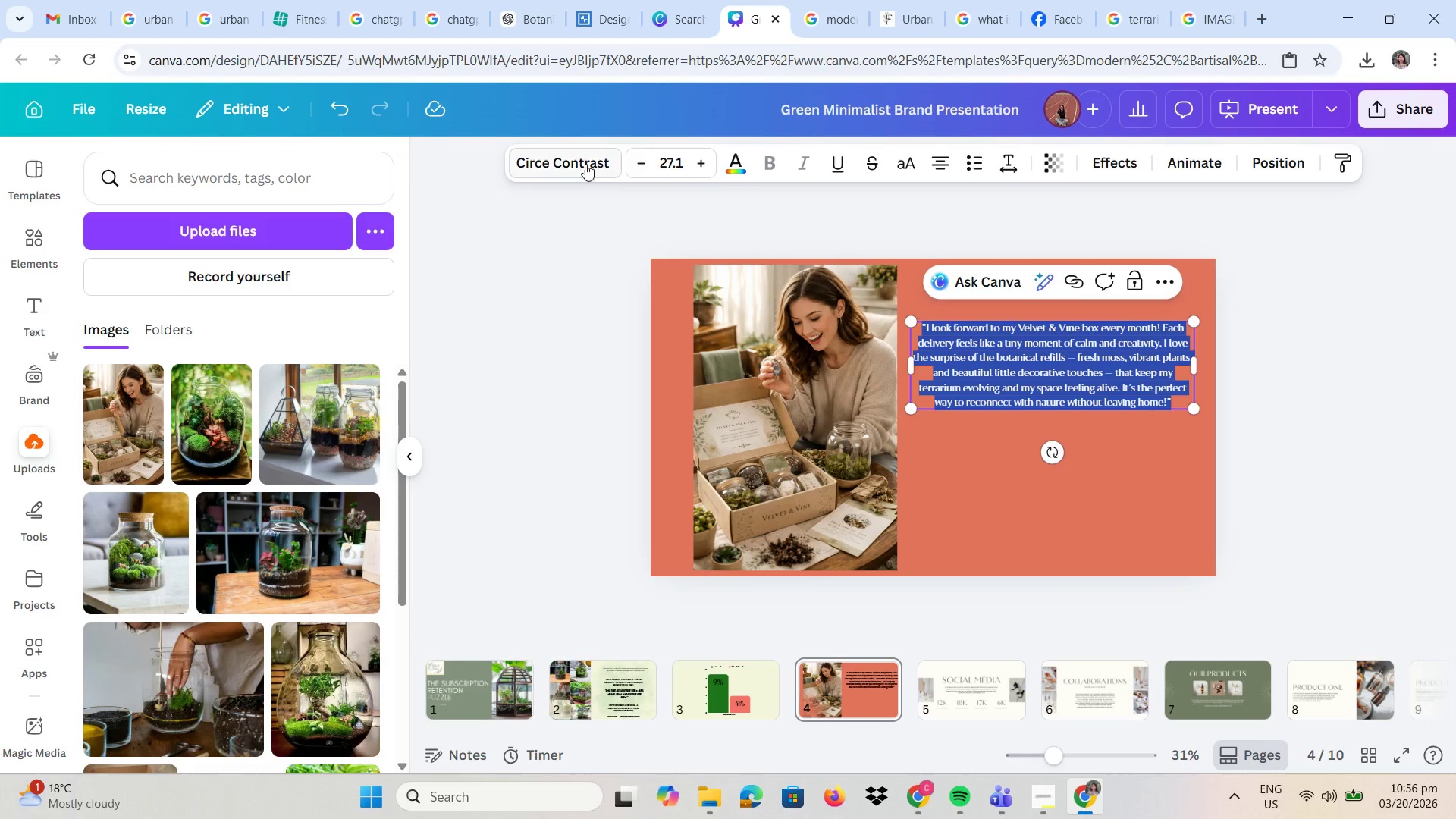 
left_click([585, 162])
 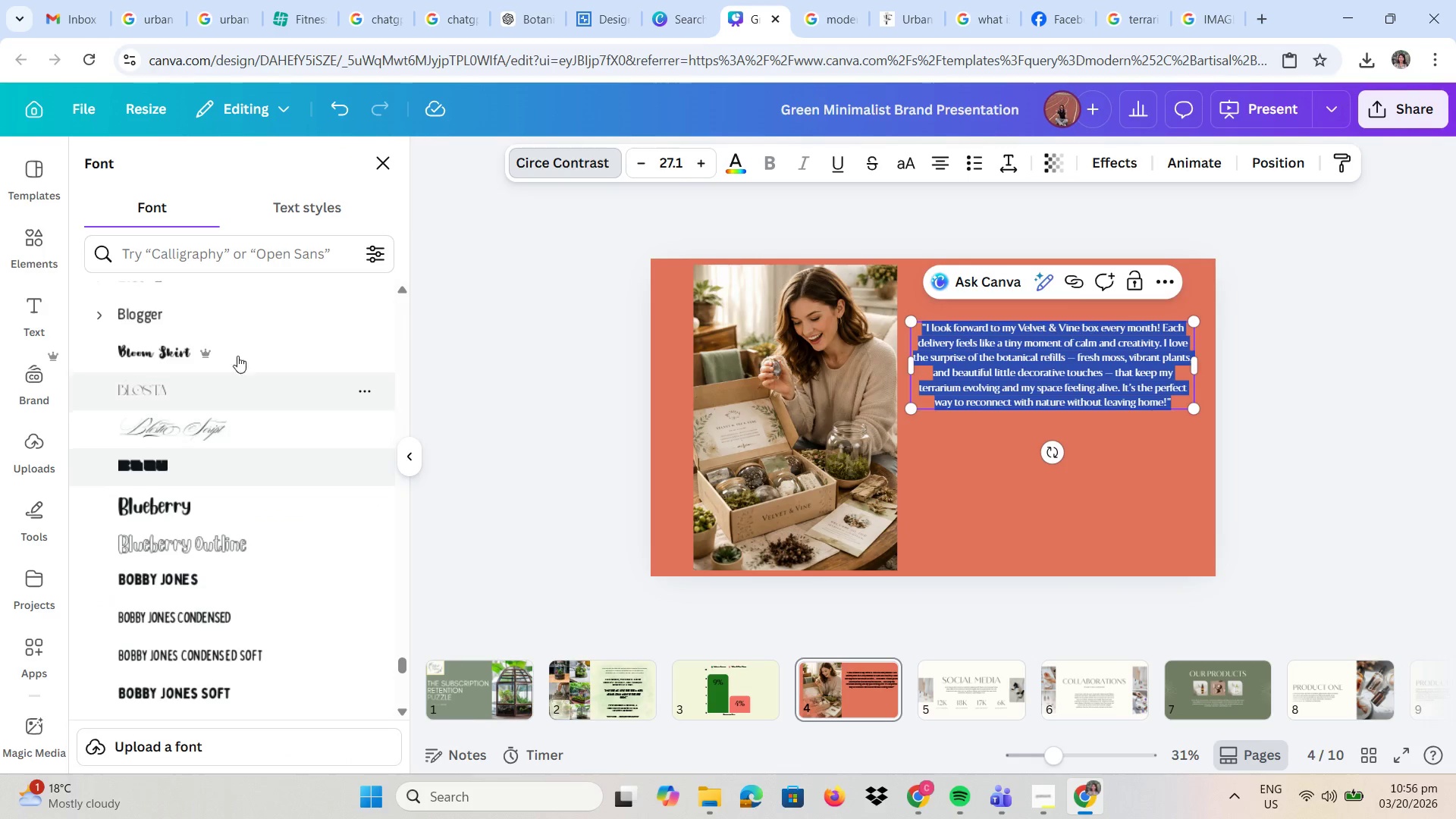 
left_click([211, 254])
 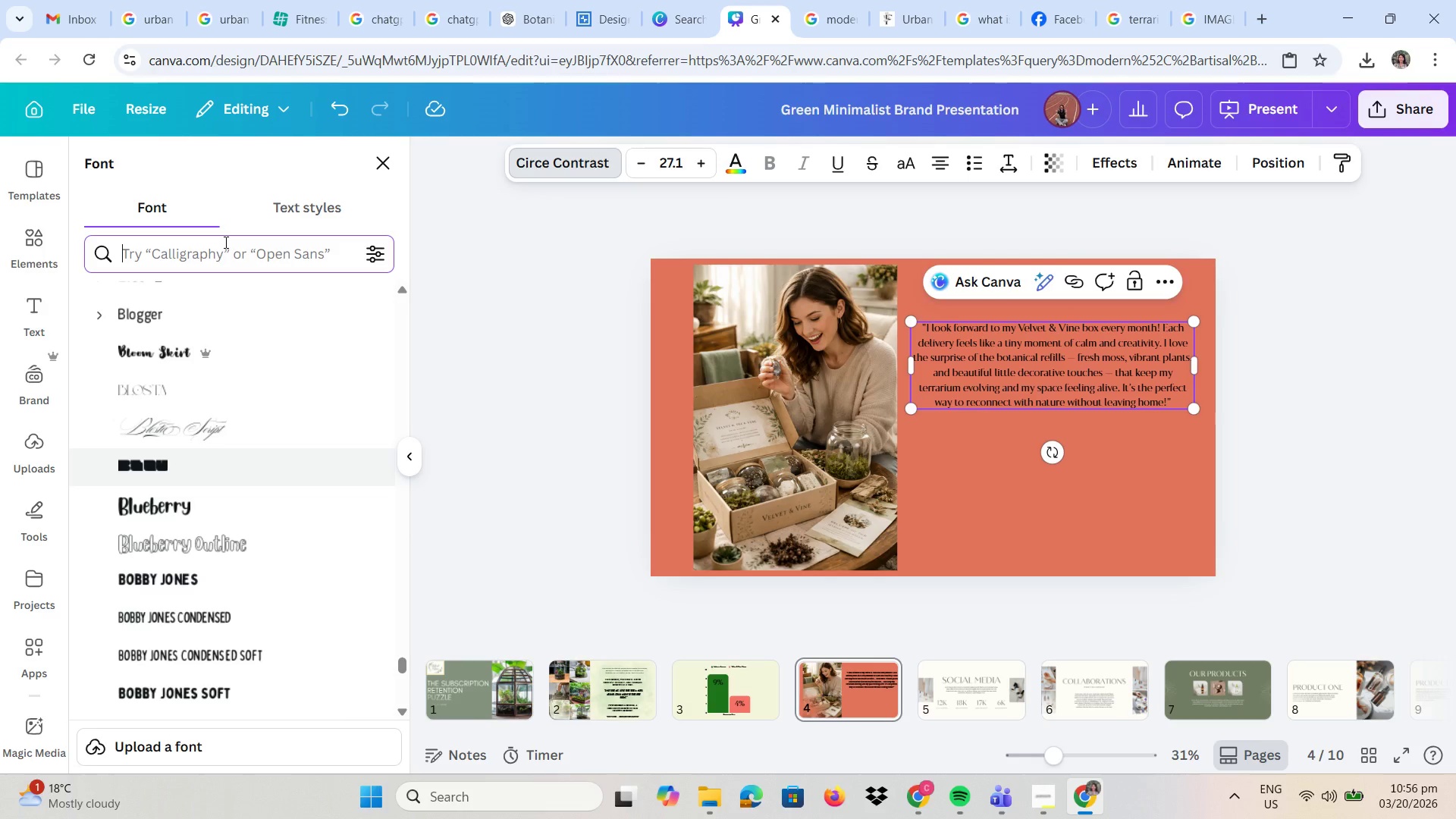 
type(CAPTION)
 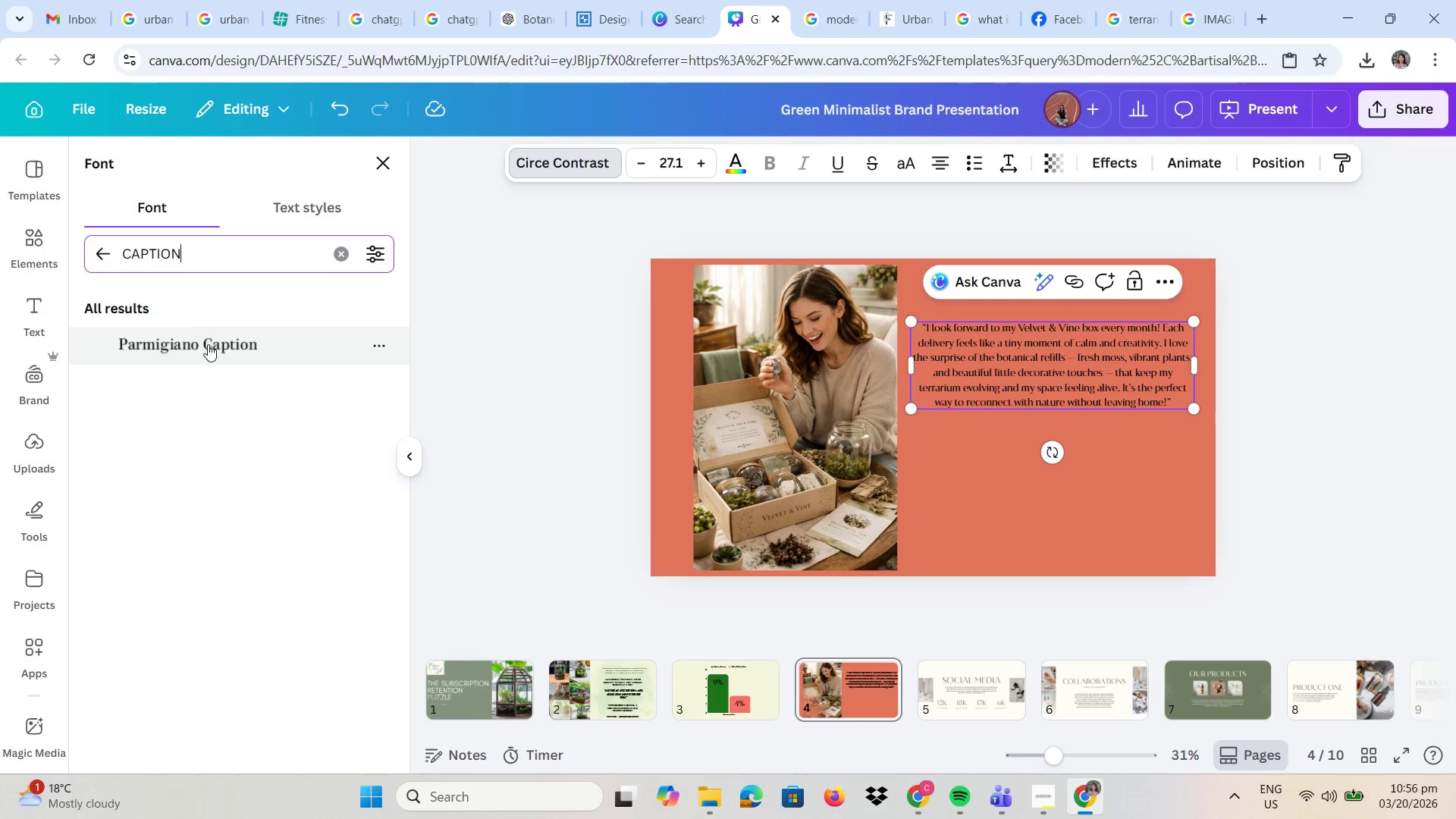 
left_click([207, 345])
 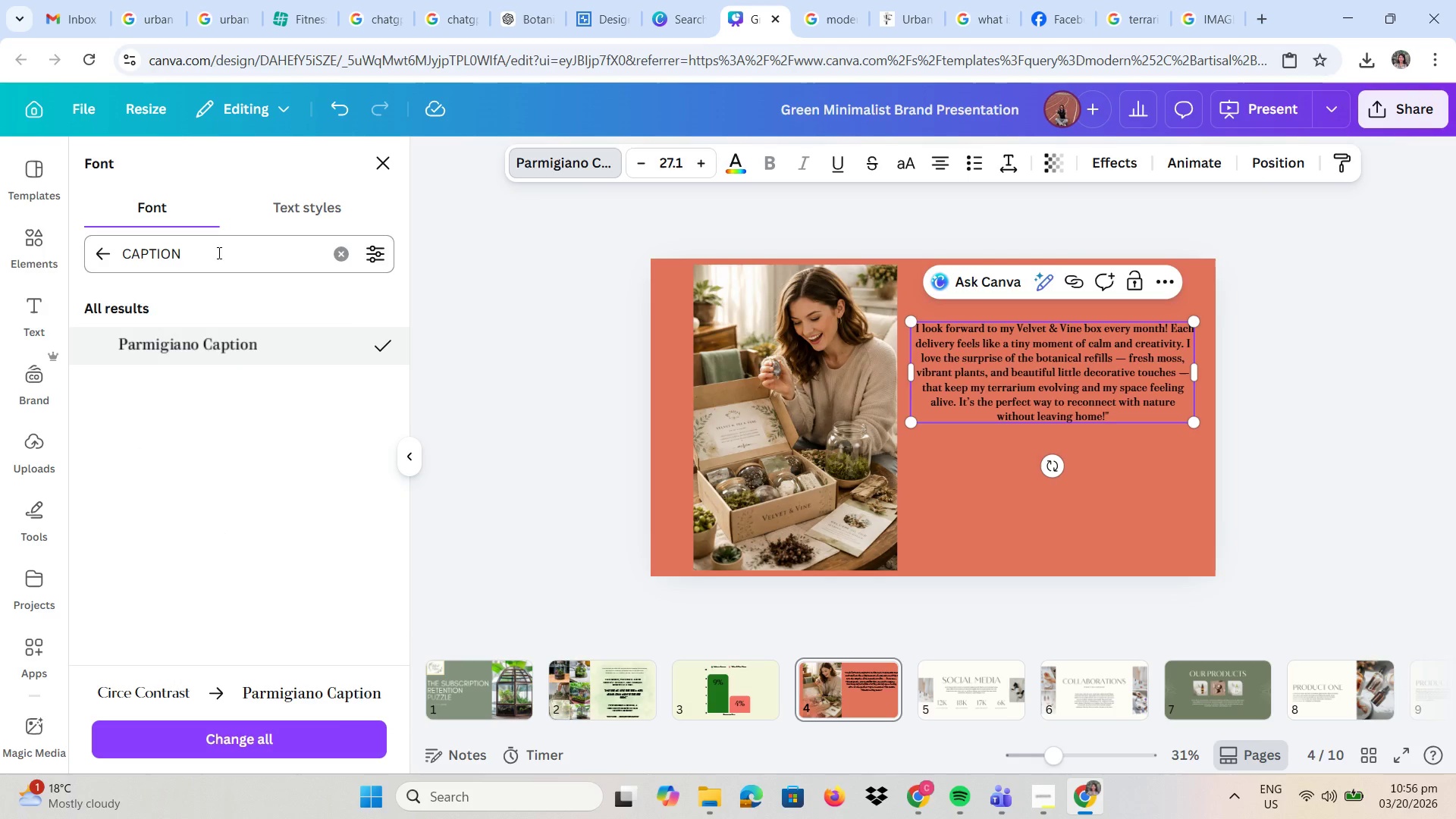 
left_click([293, 216])
 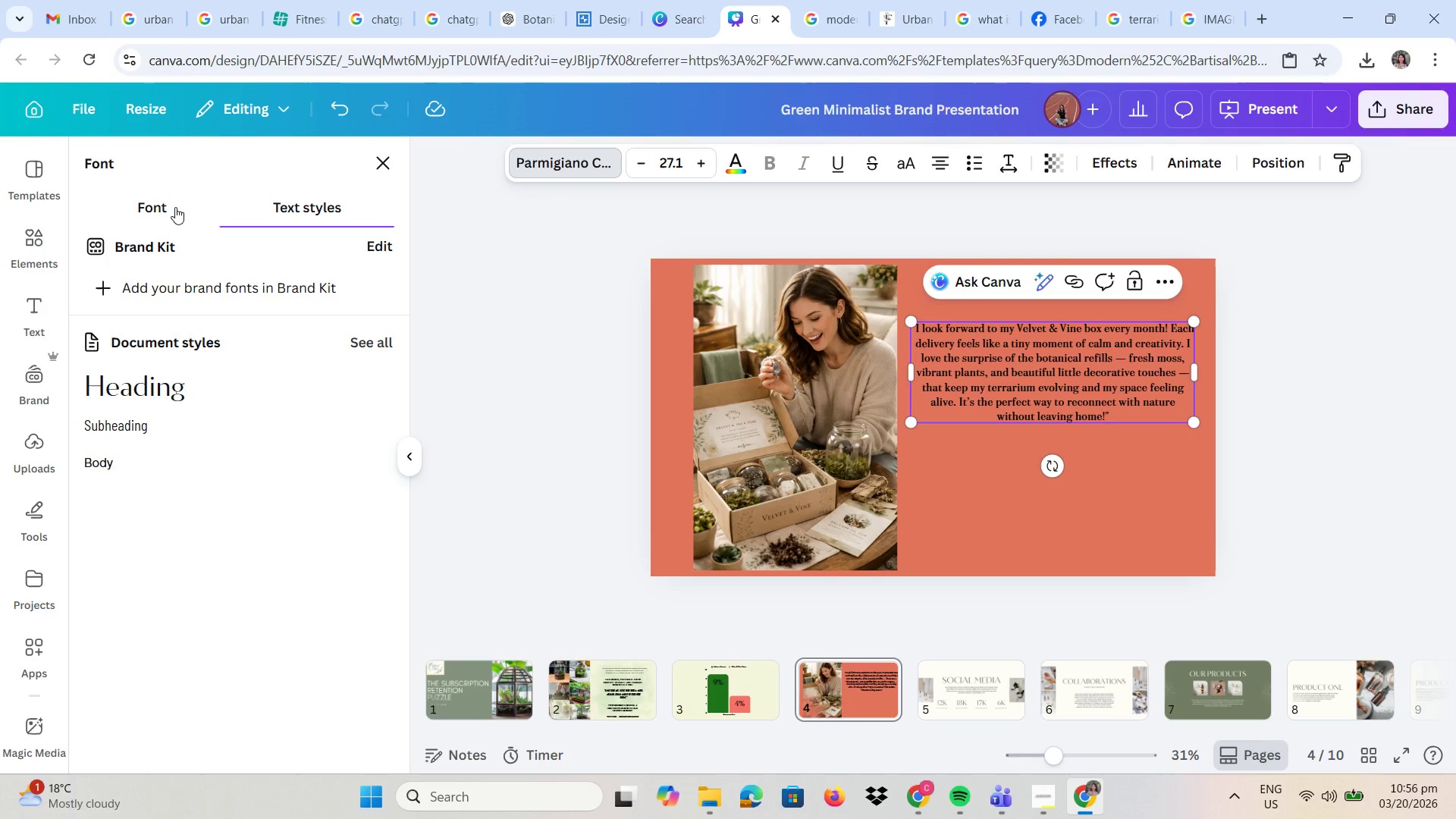 
left_click([175, 207])
 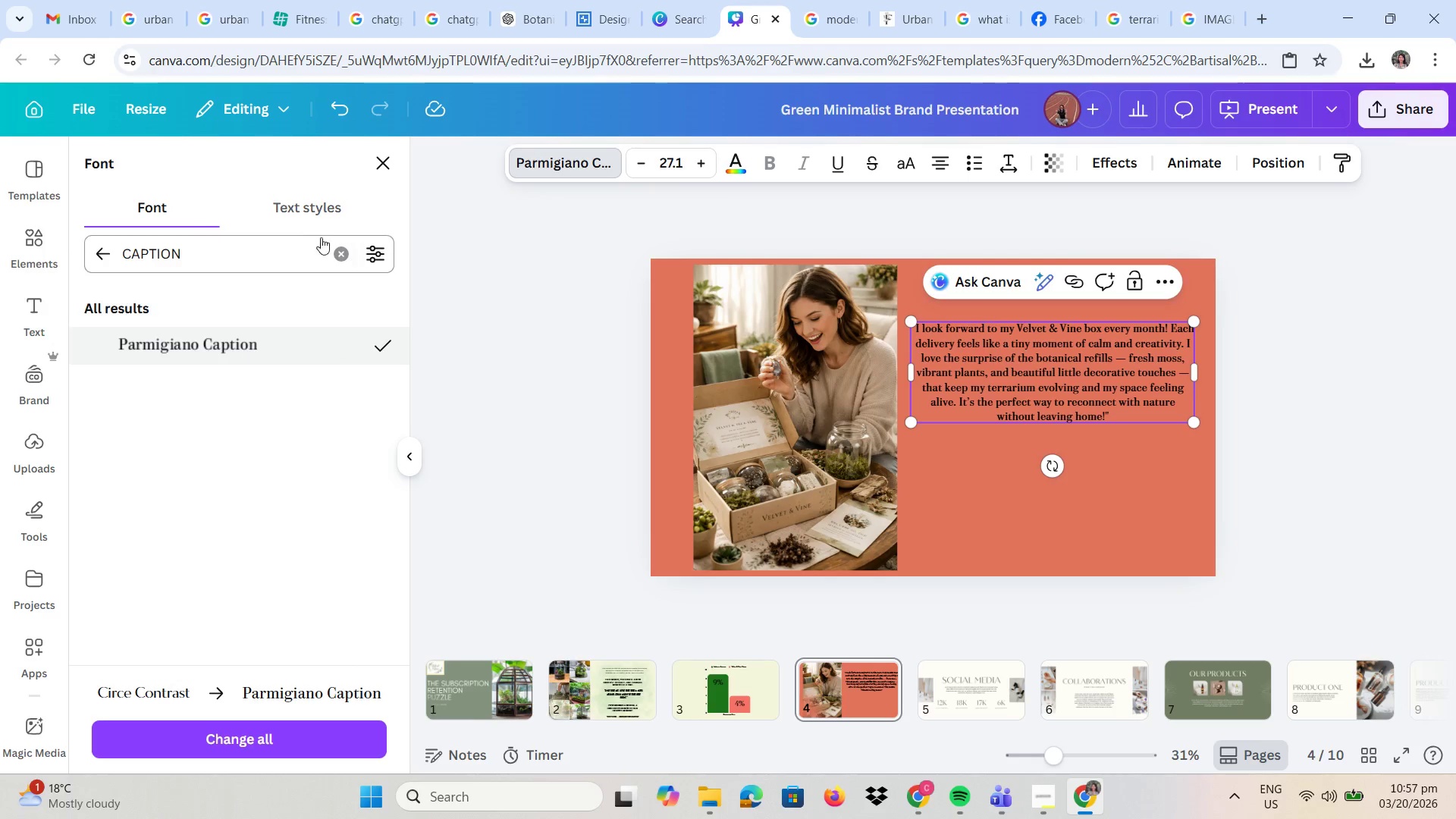 
left_click([335, 253])
 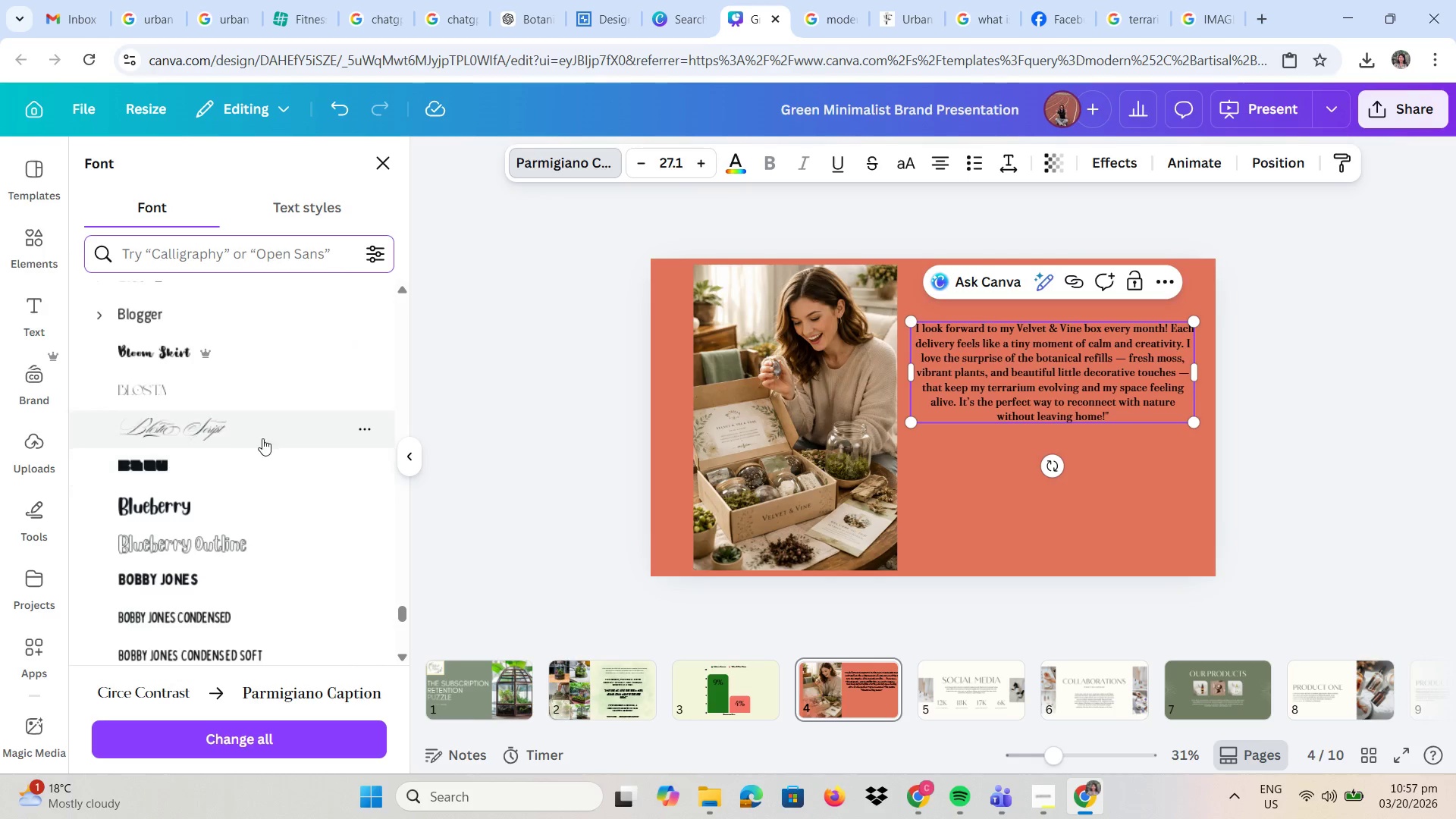 
scroll: coordinate [249, 504], scroll_direction: down, amount: 20.0
 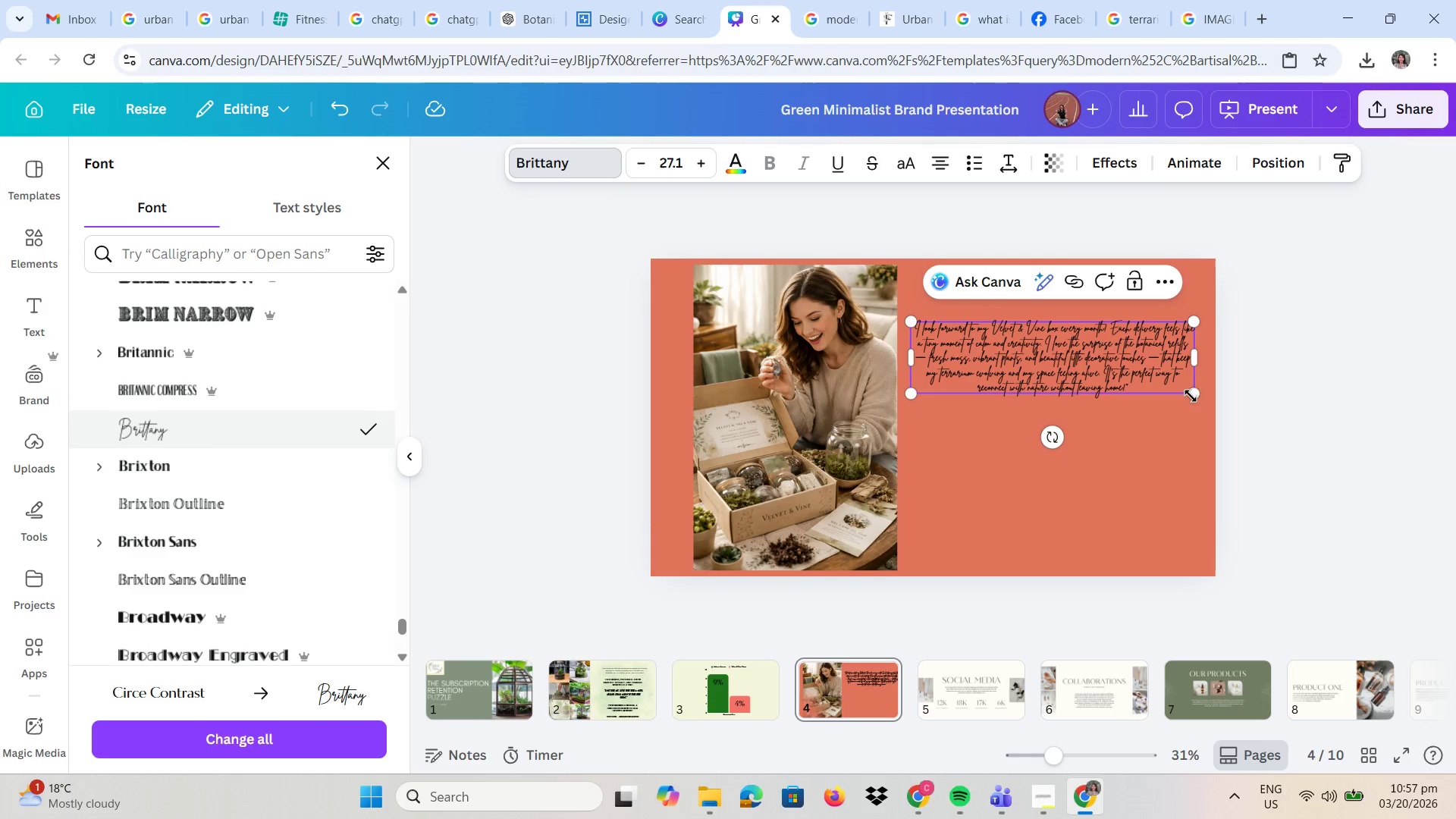 
left_click_drag(start_coordinate=[1190, 392], to_coordinate=[1184, 417])
 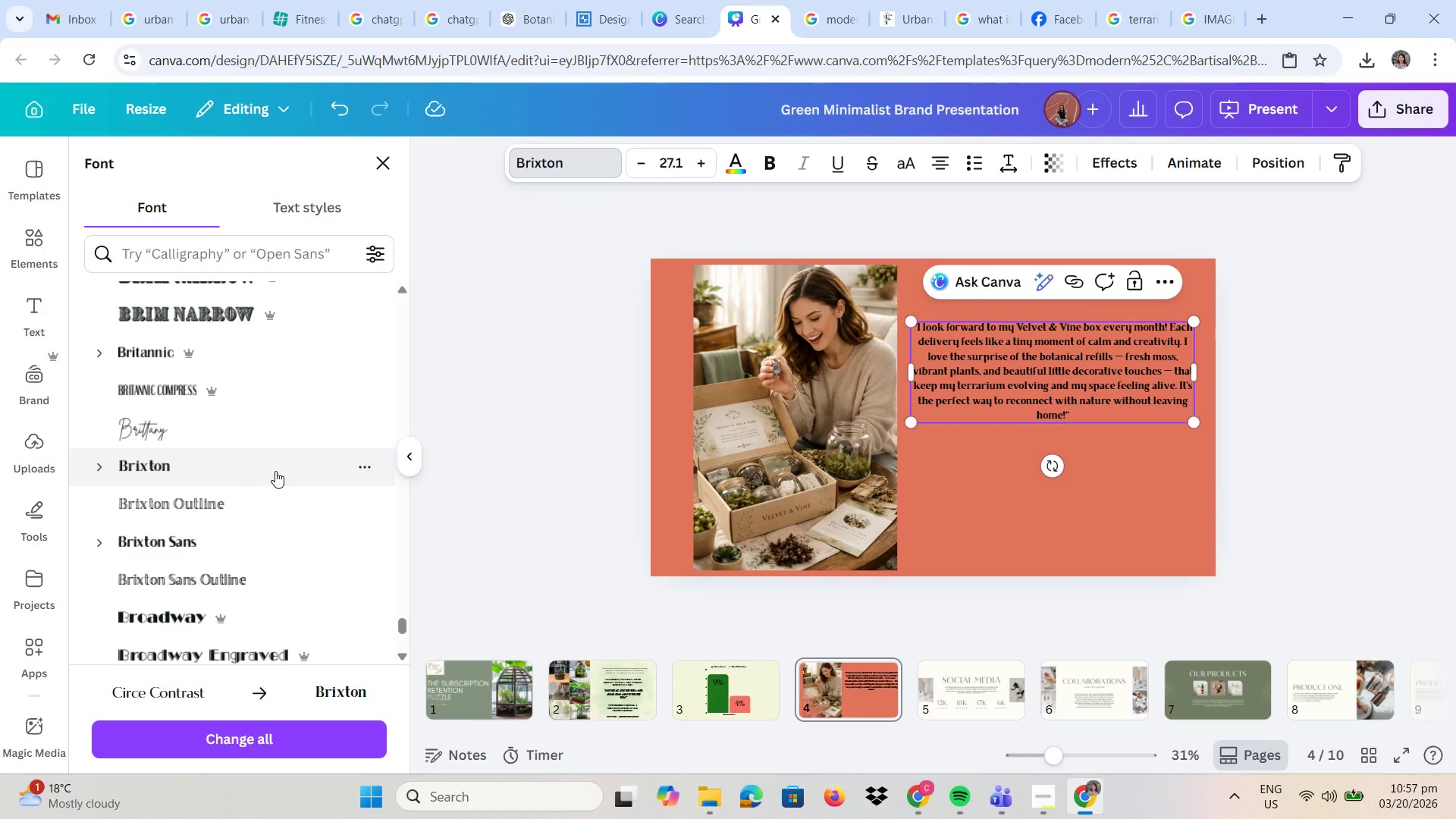 
scroll: coordinate [266, 566], scroll_direction: down, amount: 4.0
 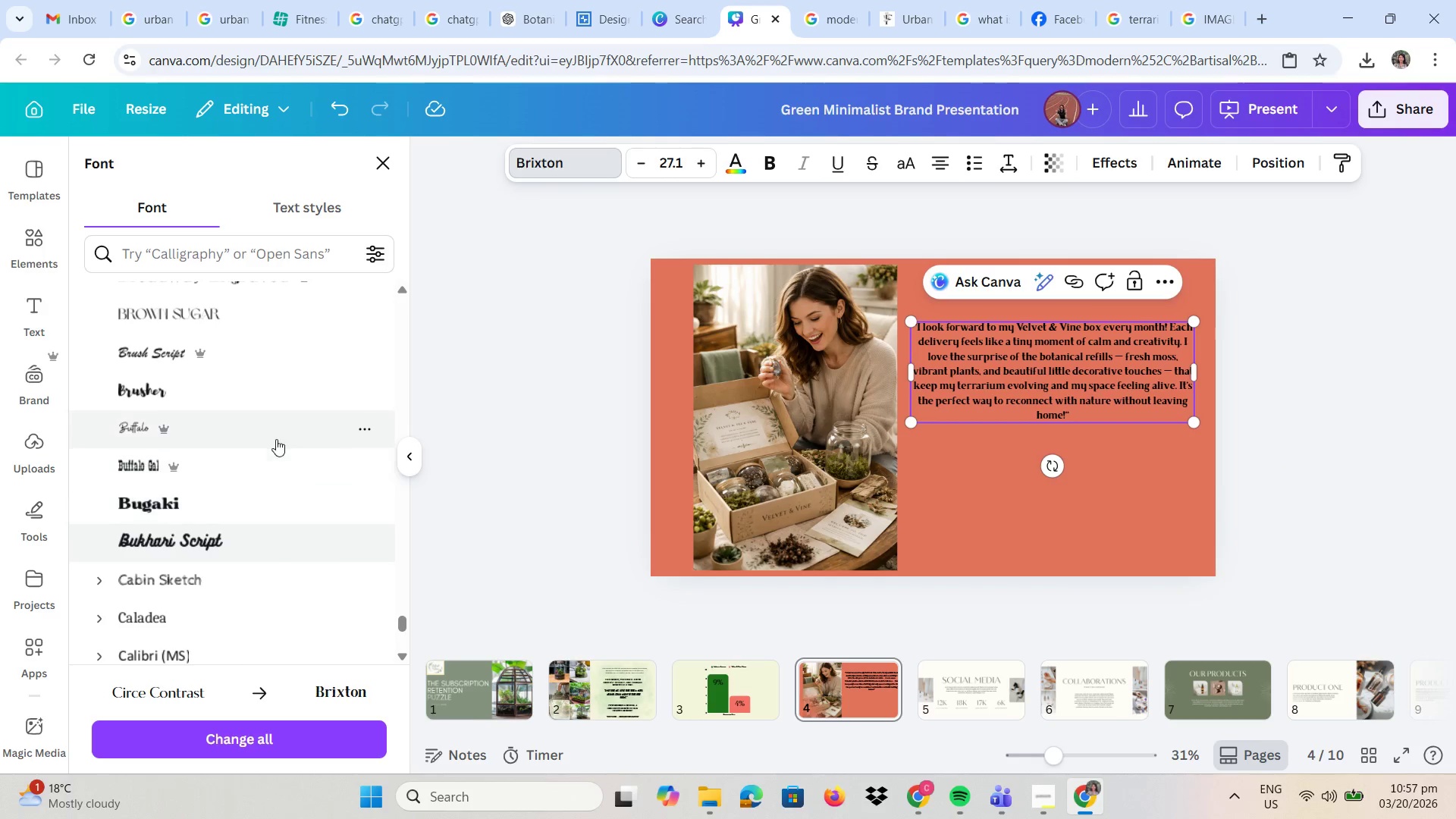 
left_click([278, 433])
 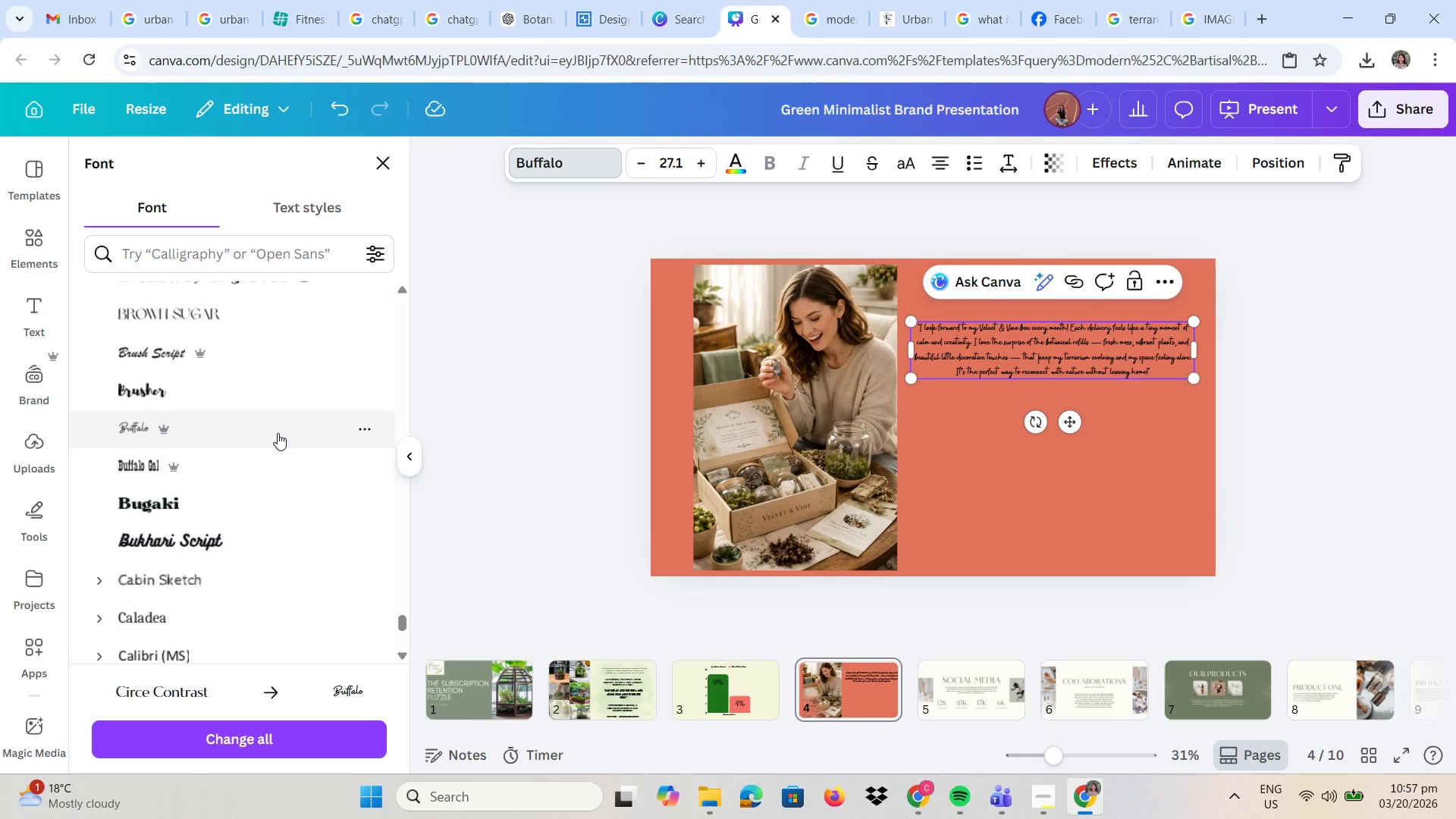 
scroll: coordinate [244, 533], scroll_direction: down, amount: 5.0
 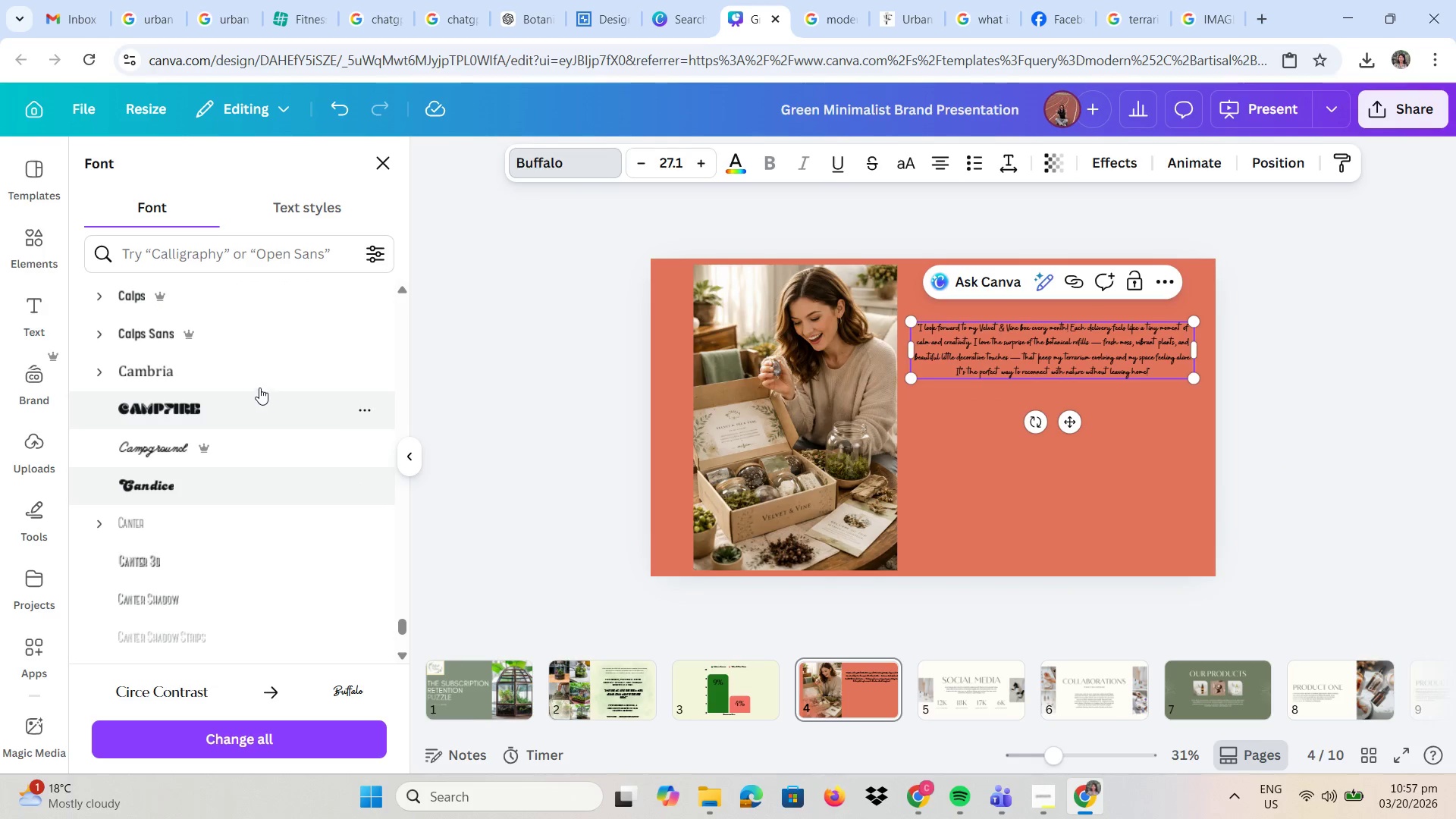 
left_click([262, 369])
 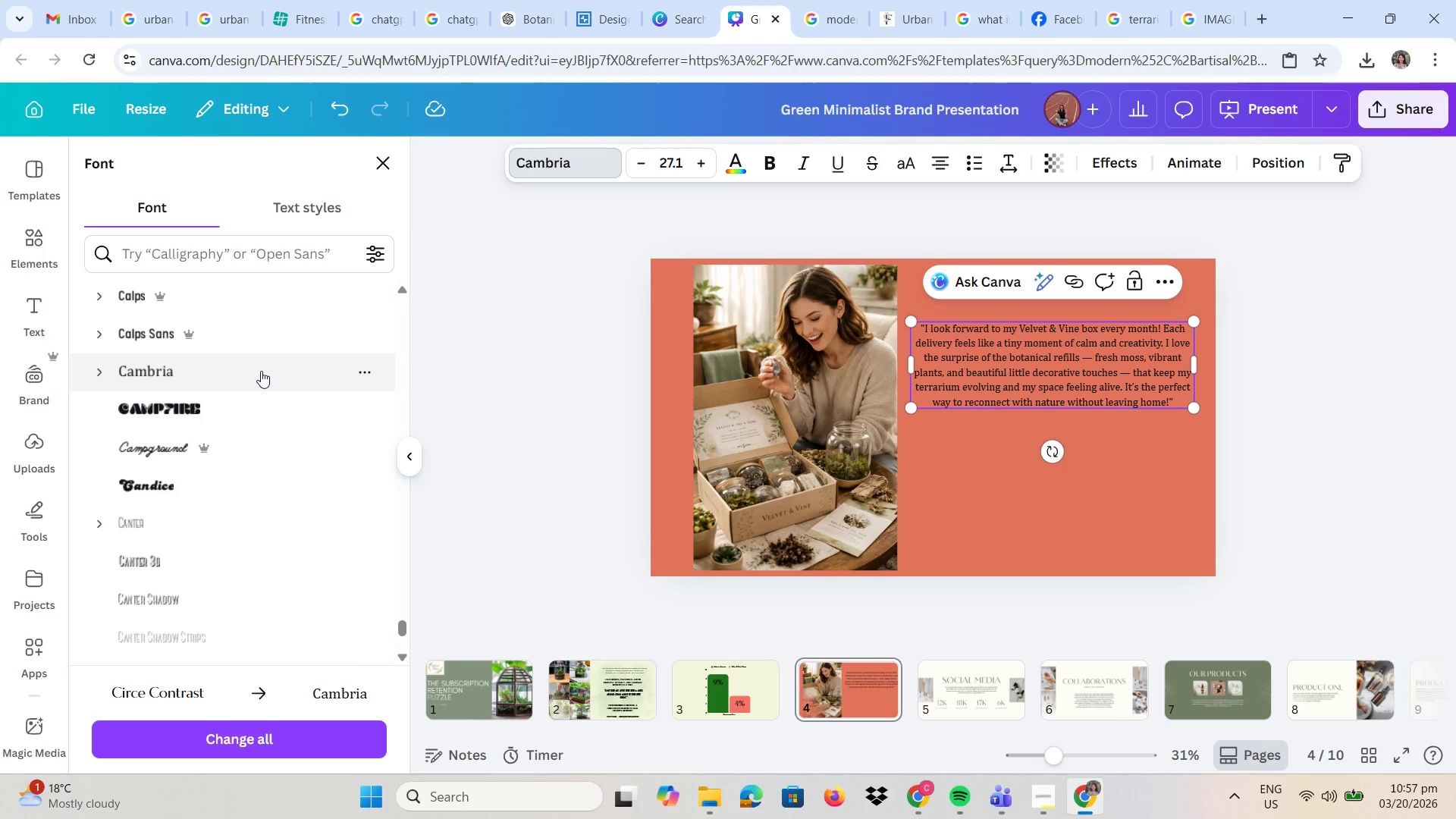 
scroll: coordinate [215, 497], scroll_direction: down, amount: 4.0
 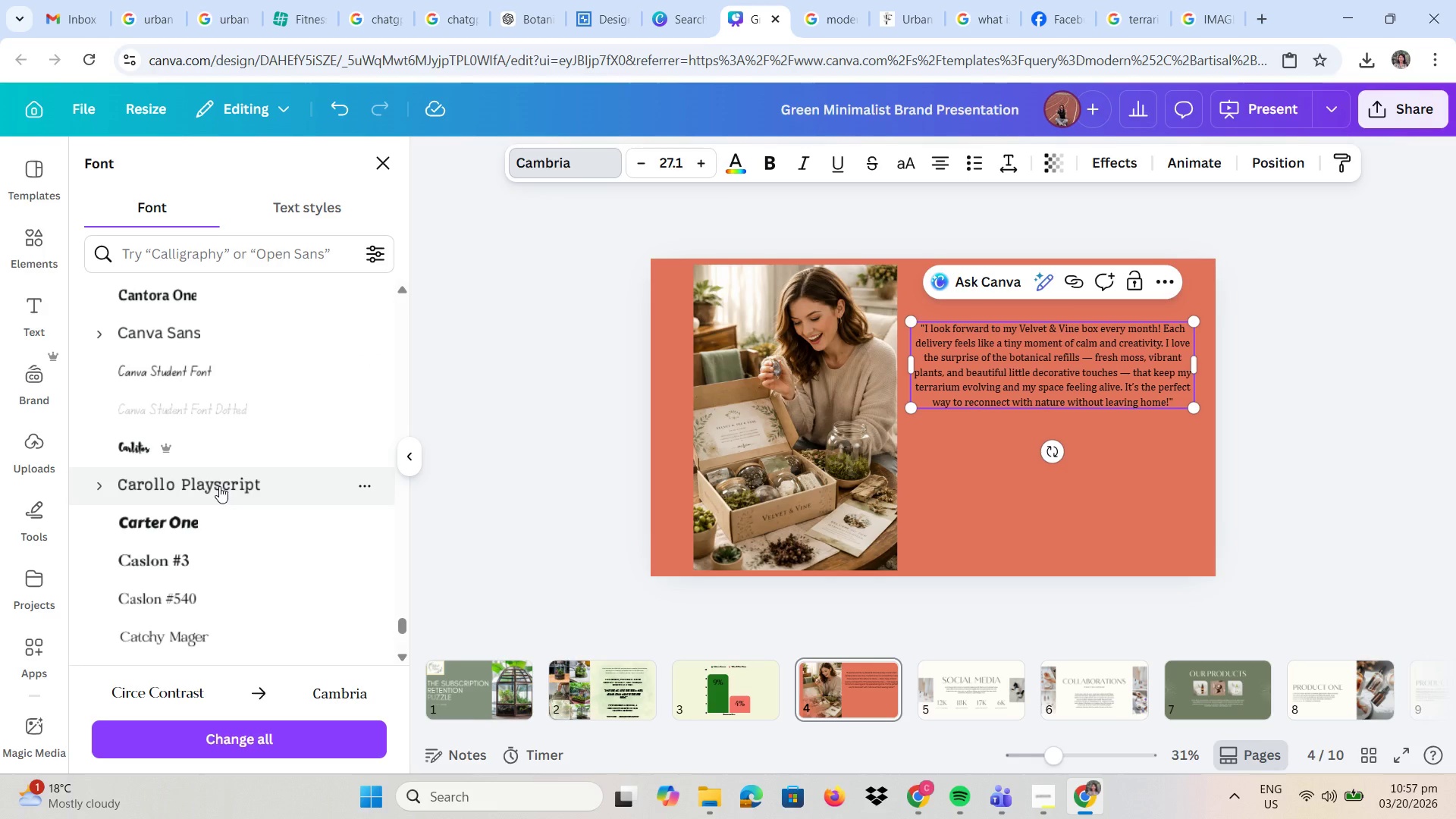 
left_click([219, 486])
 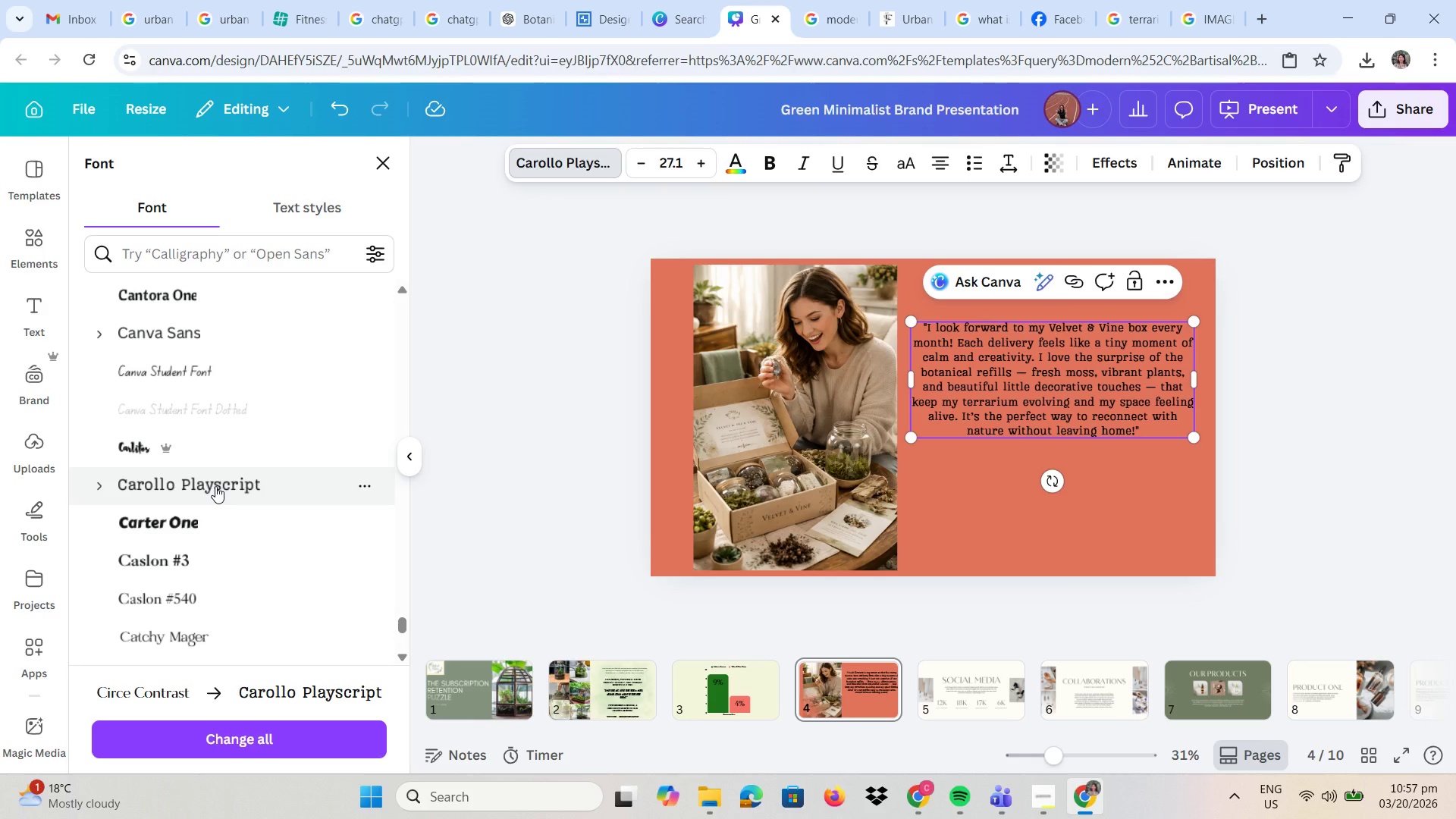 
scroll: coordinate [207, 482], scroll_direction: down, amount: 8.0
 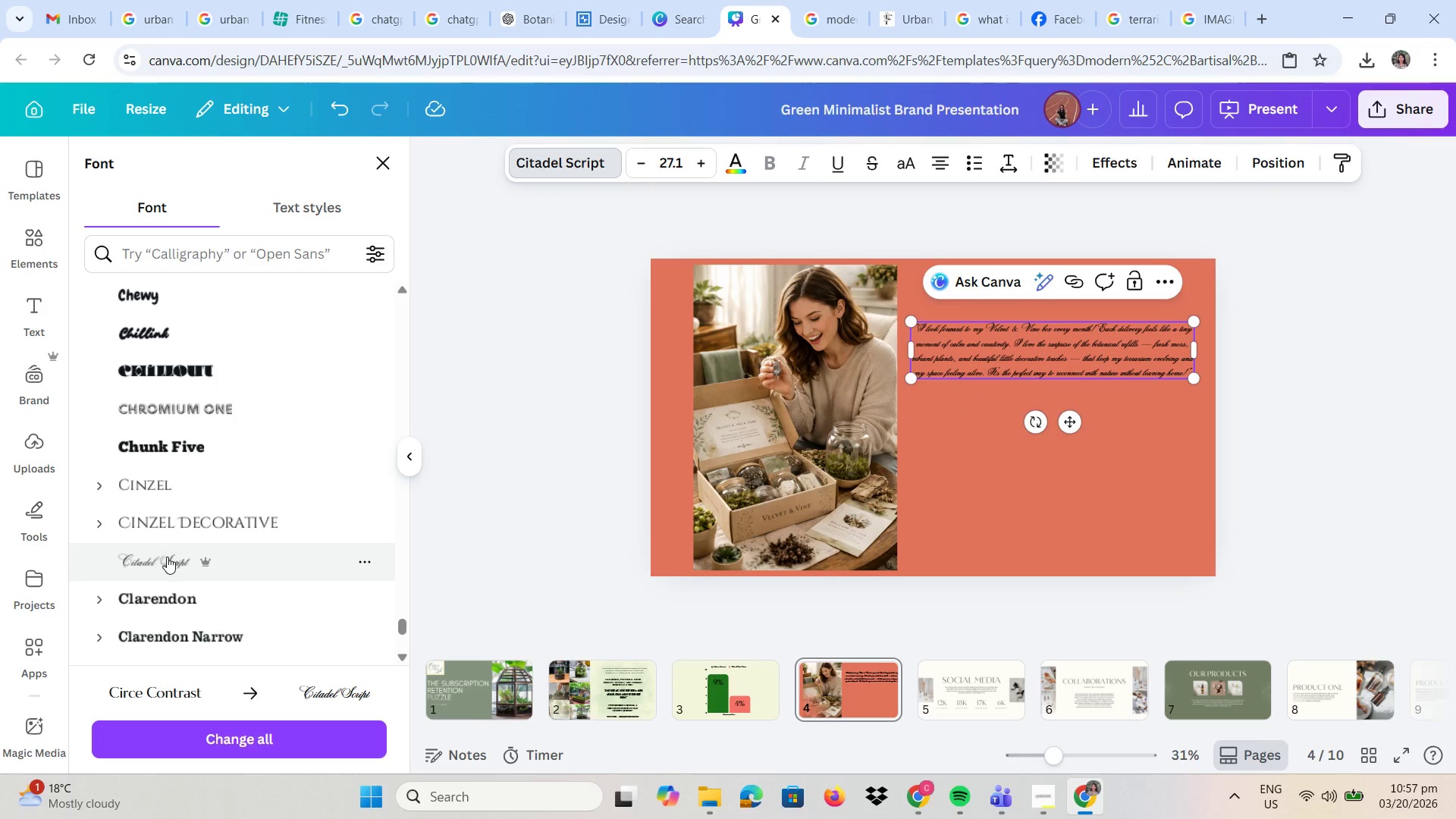 
mouse_move([223, 554])
 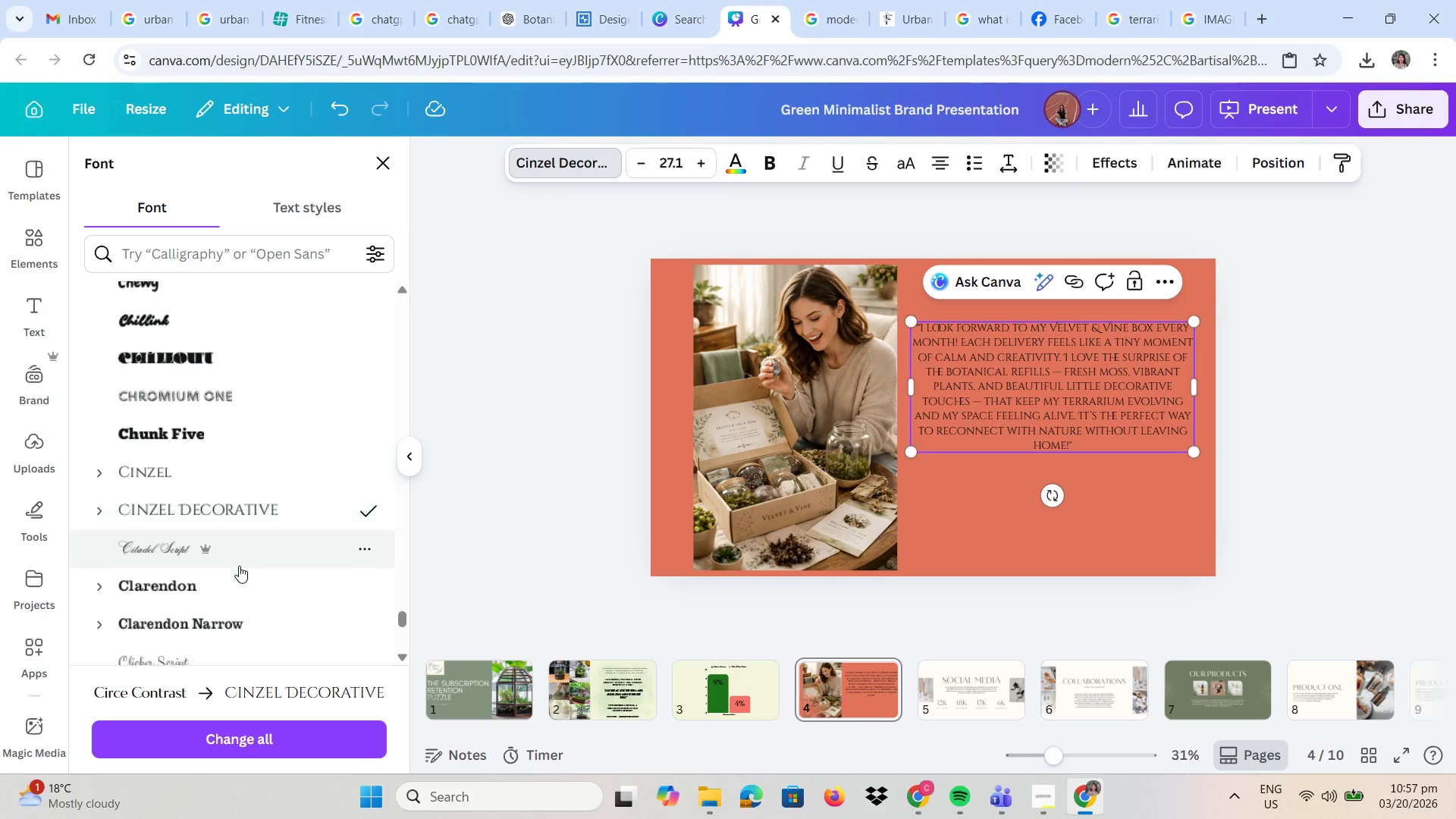 
scroll: coordinate [228, 549], scroll_direction: down, amount: 8.0
 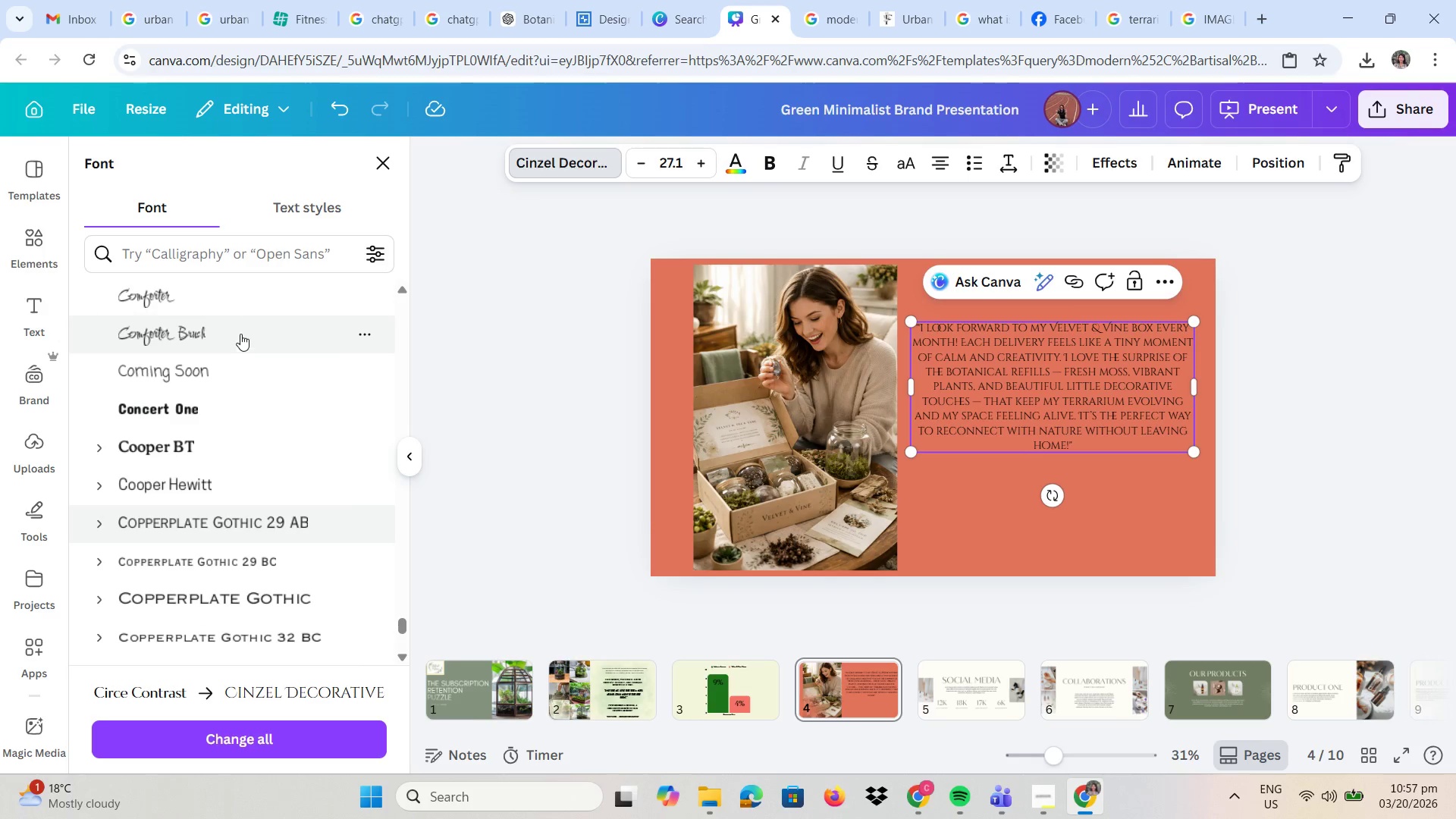 
left_click([241, 331])
 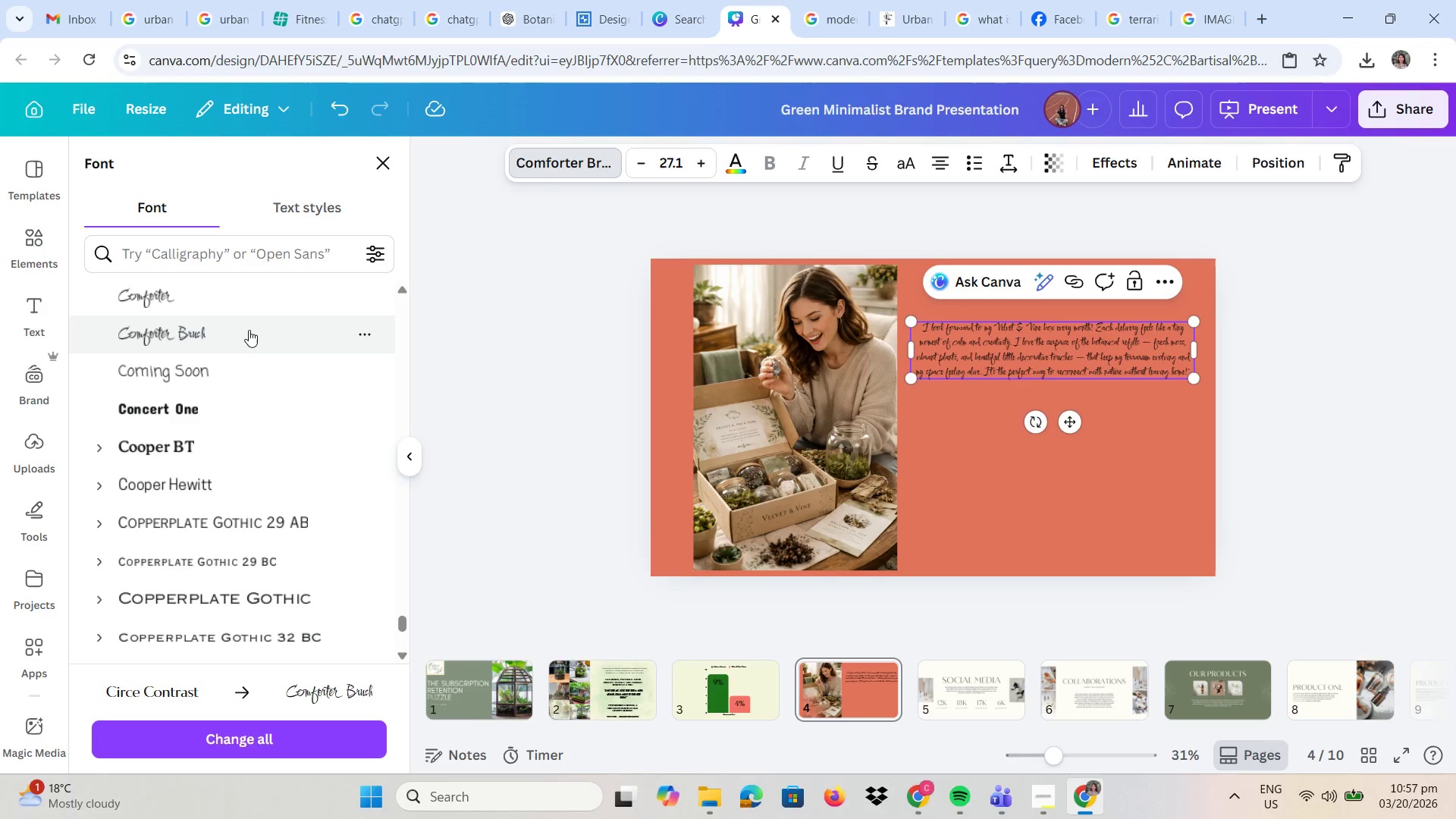 
scroll: coordinate [218, 539], scroll_direction: down, amount: 5.0
 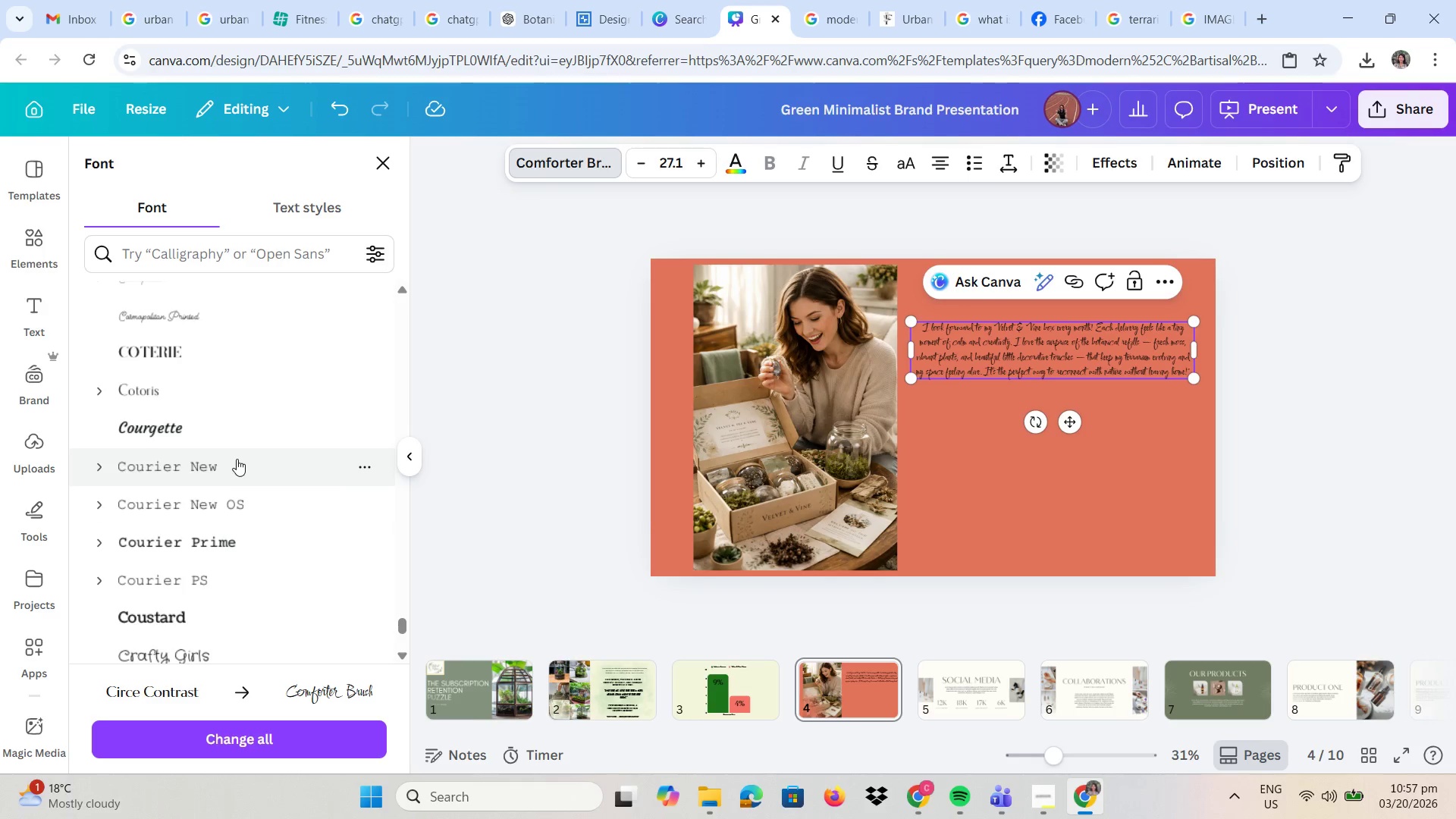 
left_click([237, 458])
 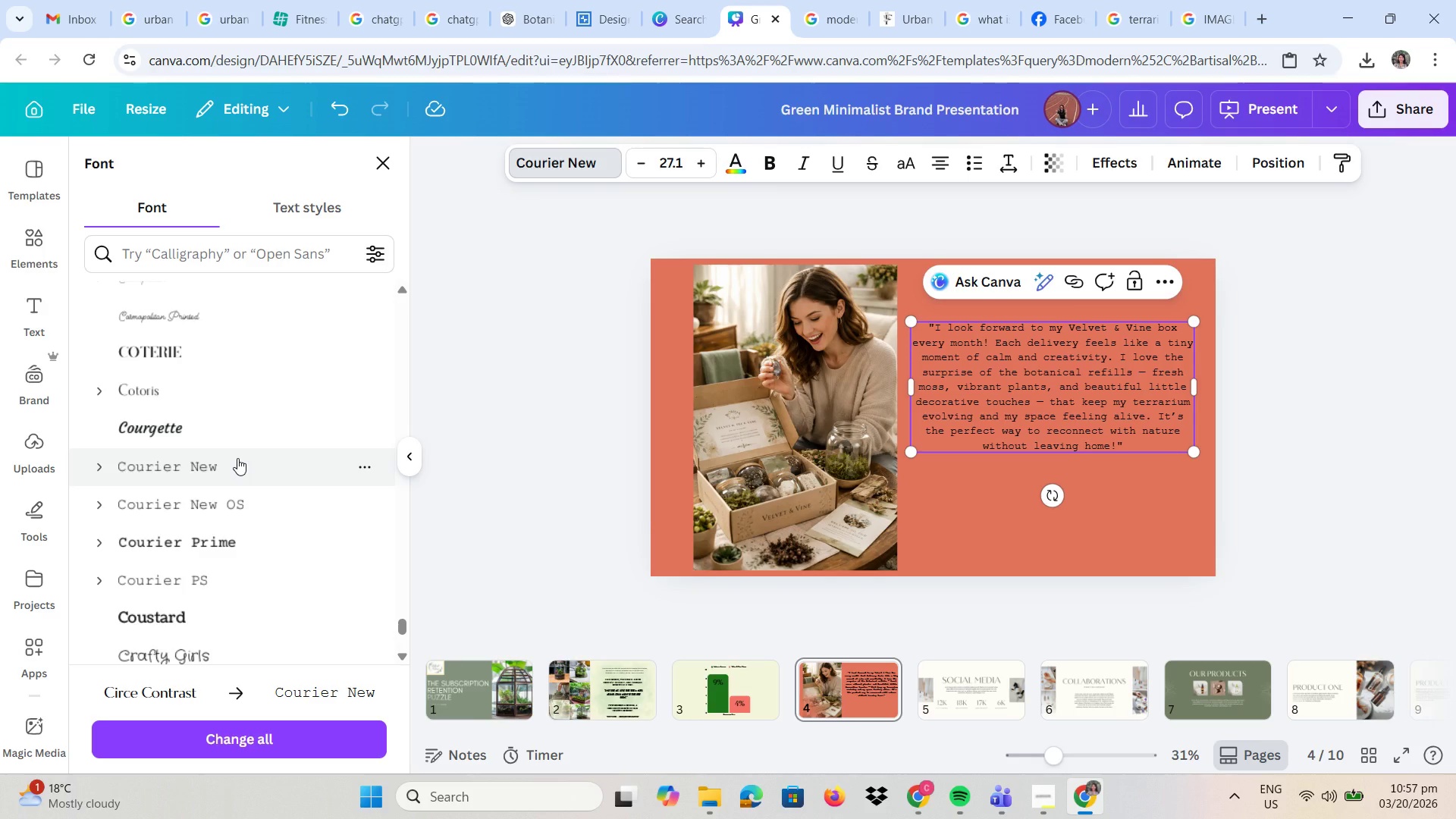 
scroll: coordinate [223, 539], scroll_direction: down, amount: 1.0
 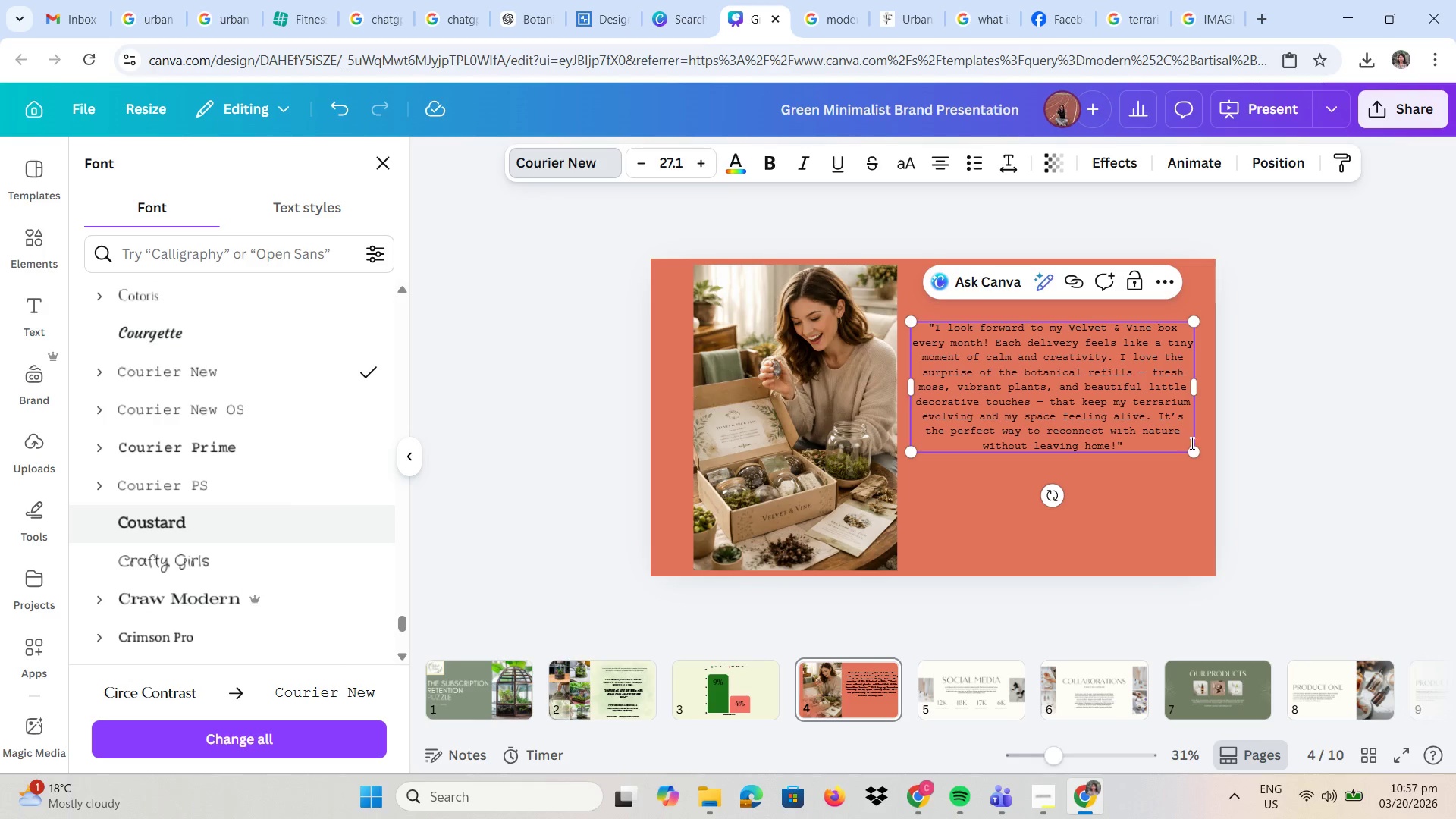 
left_click_drag(start_coordinate=[1196, 454], to_coordinate=[1180, 435])
 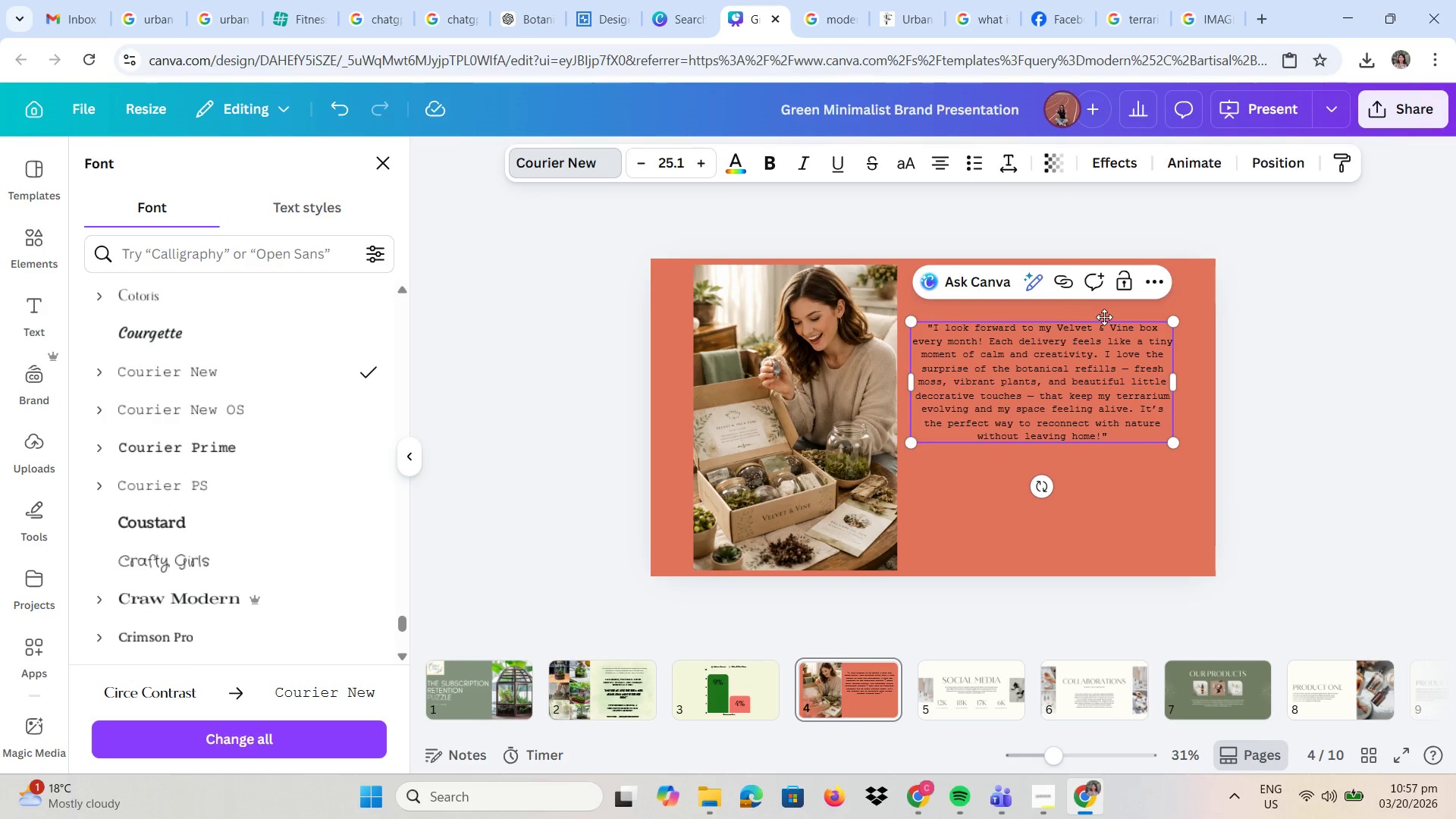 
left_click_drag(start_coordinate=[1104, 322], to_coordinate=[1107, 315])
 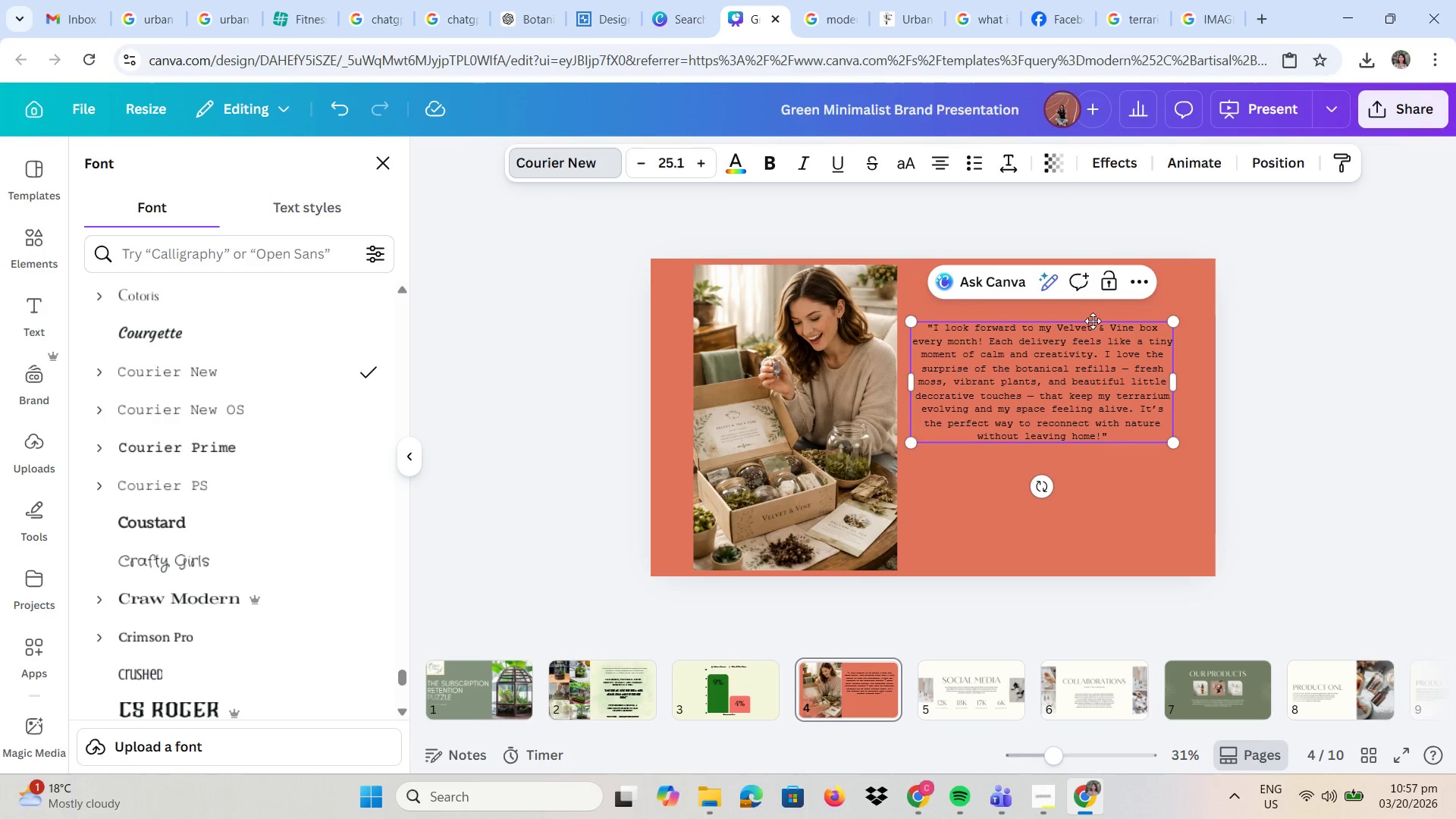 
left_click_drag(start_coordinate=[1090, 323], to_coordinate=[1093, 335])
 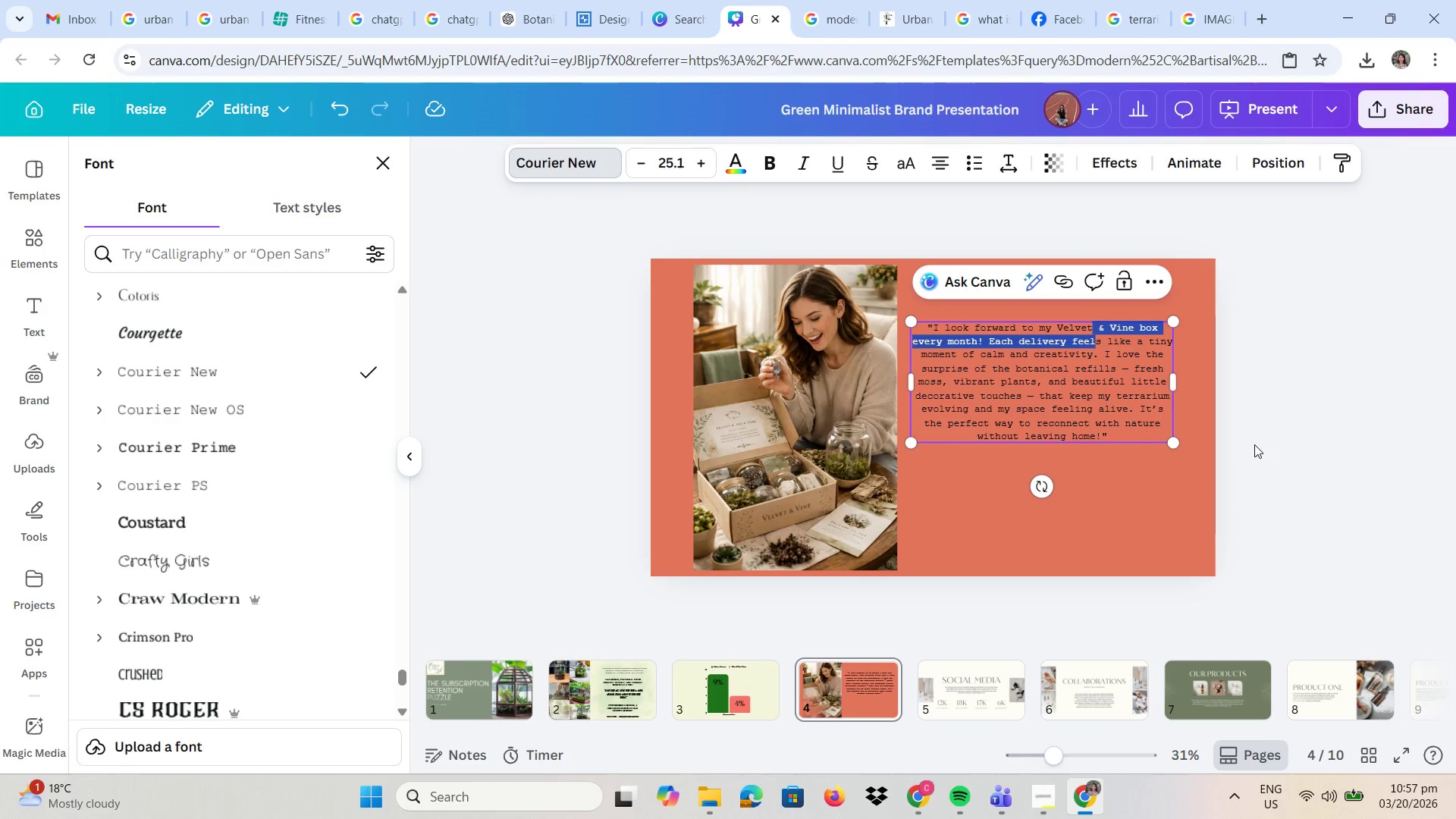 
left_click_drag(start_coordinate=[1254, 444], to_coordinate=[1247, 444])
 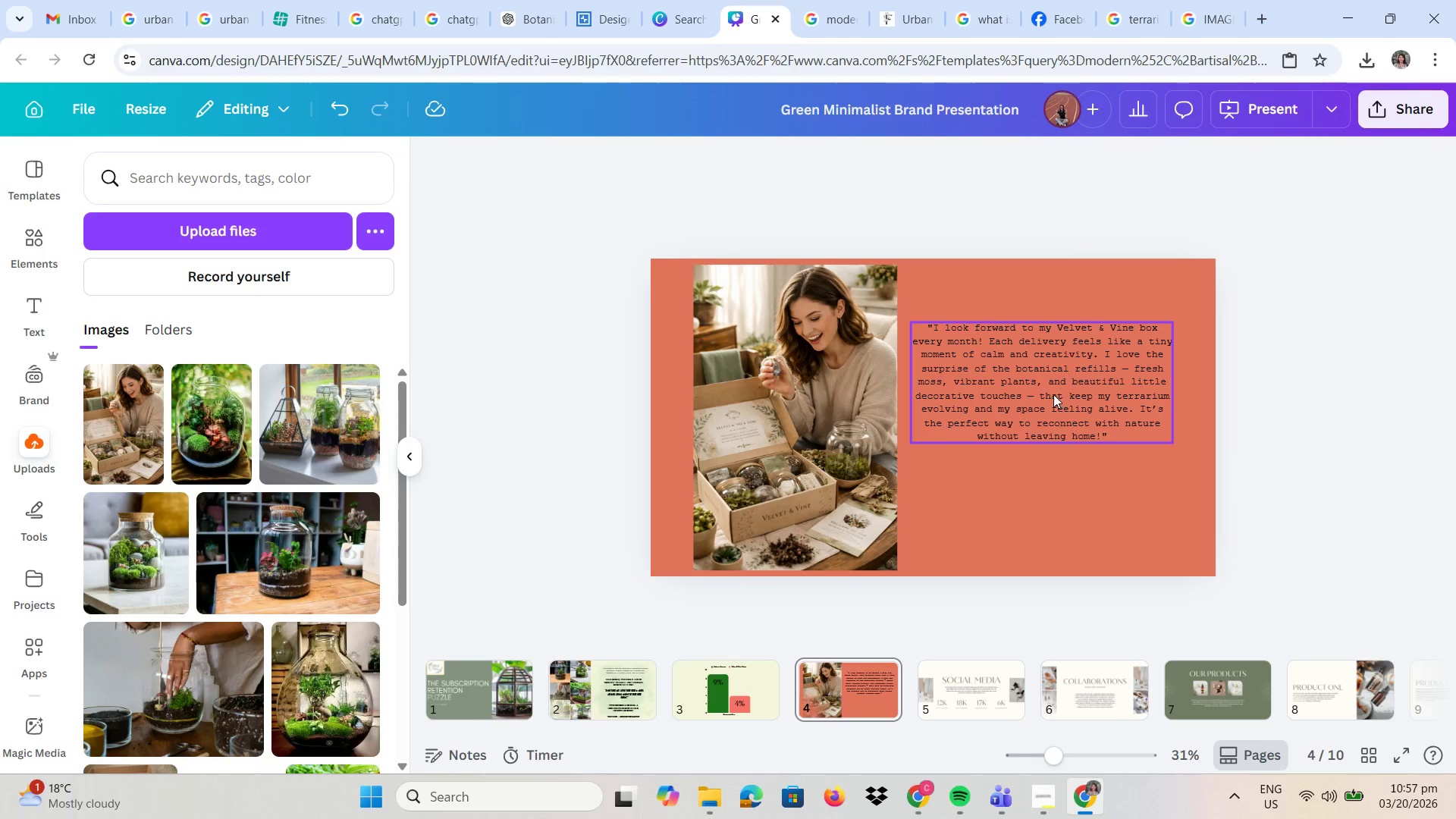 
left_click_drag(start_coordinate=[1053, 394], to_coordinate=[1053, 388])
 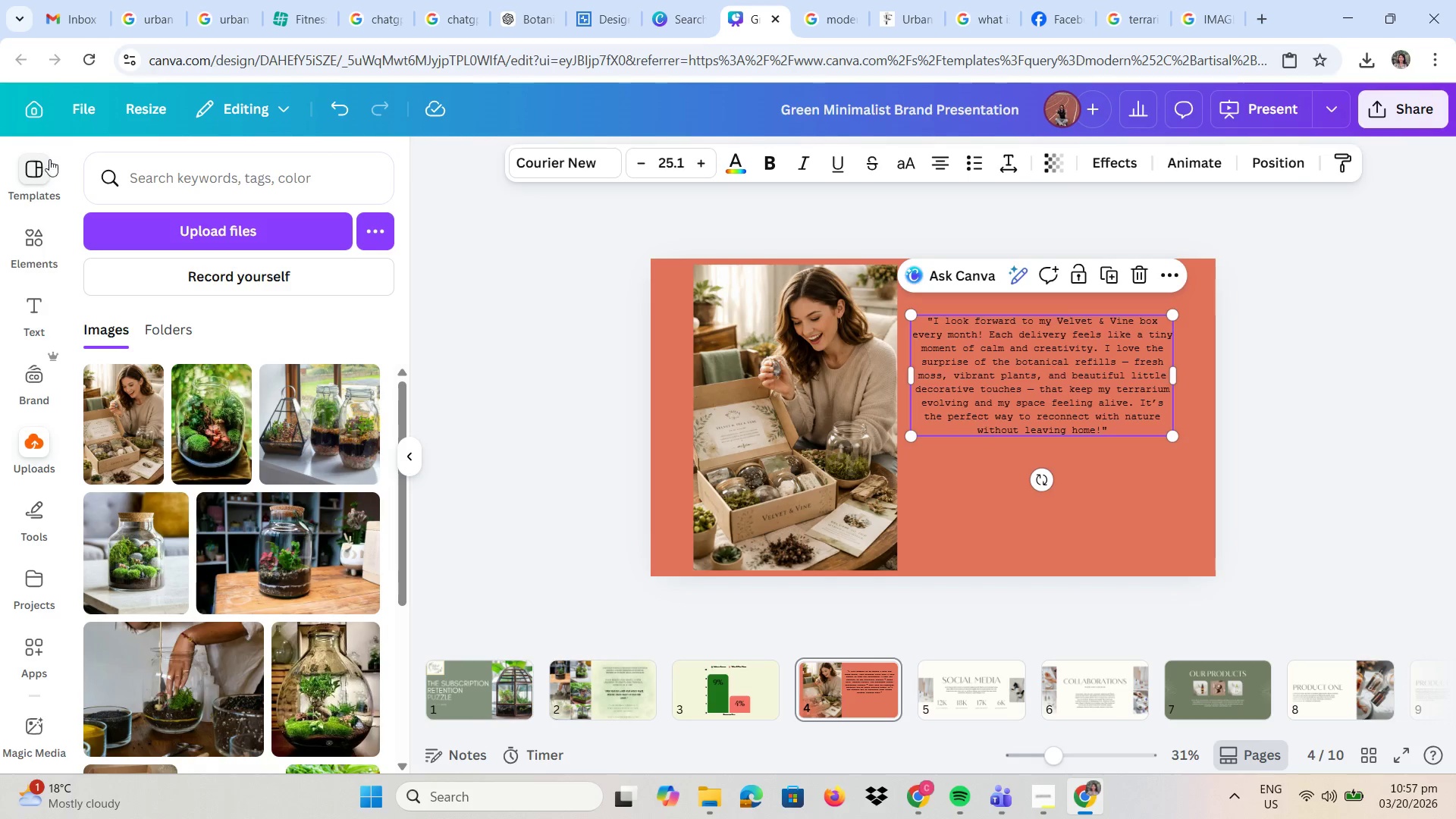 
wait(9.45)
 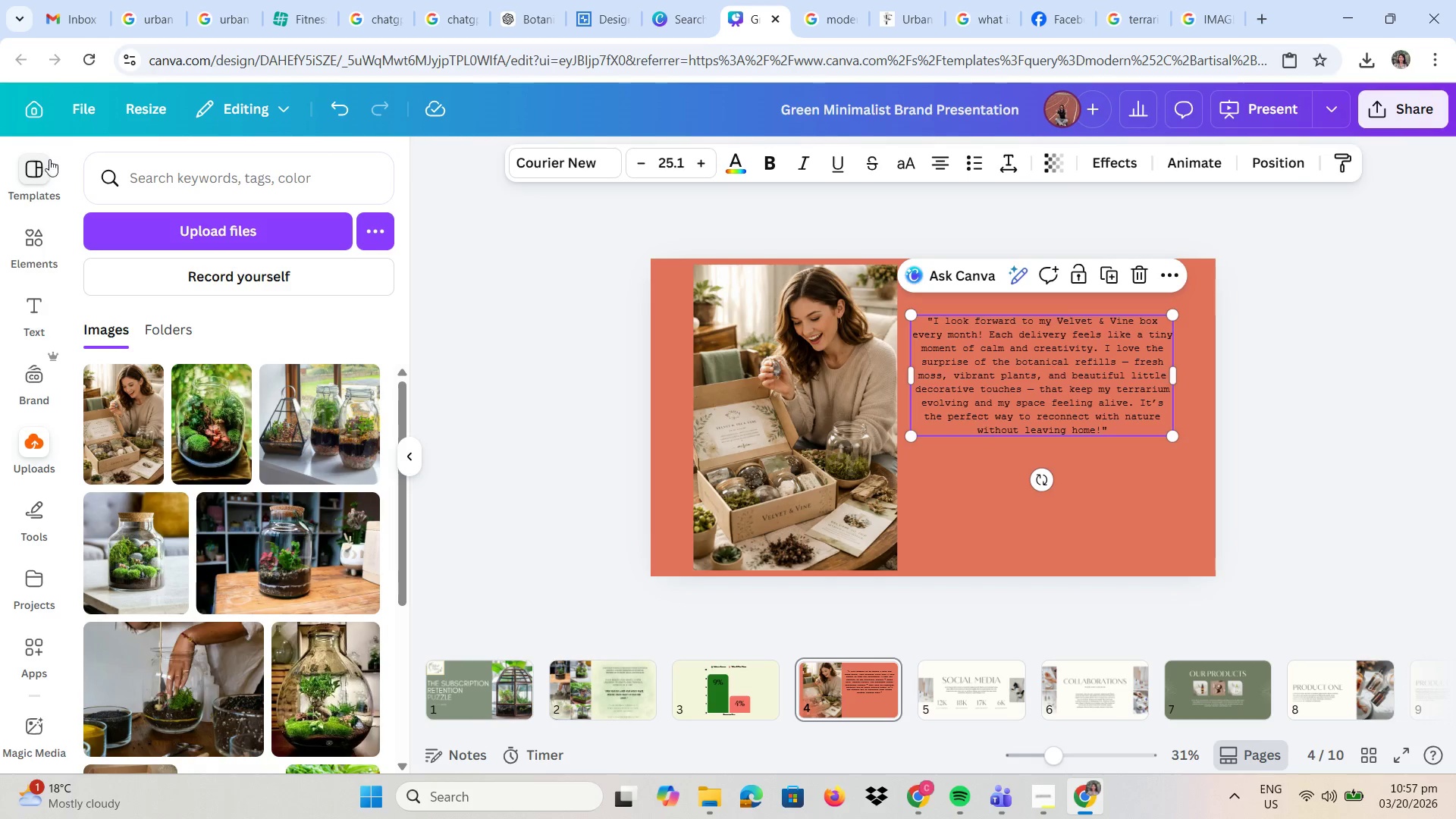 
left_click([138, 253])
 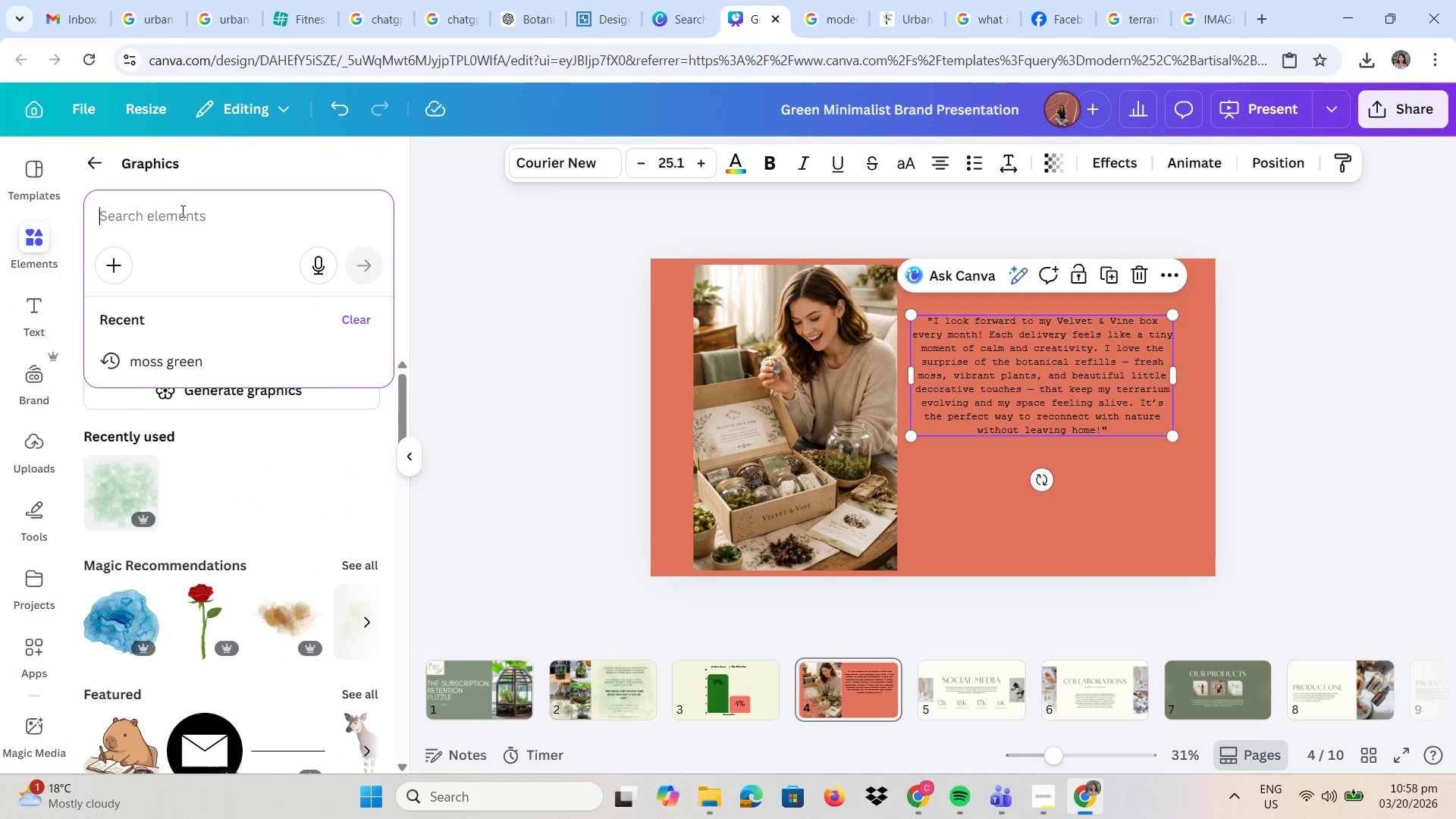 
type(REC)
 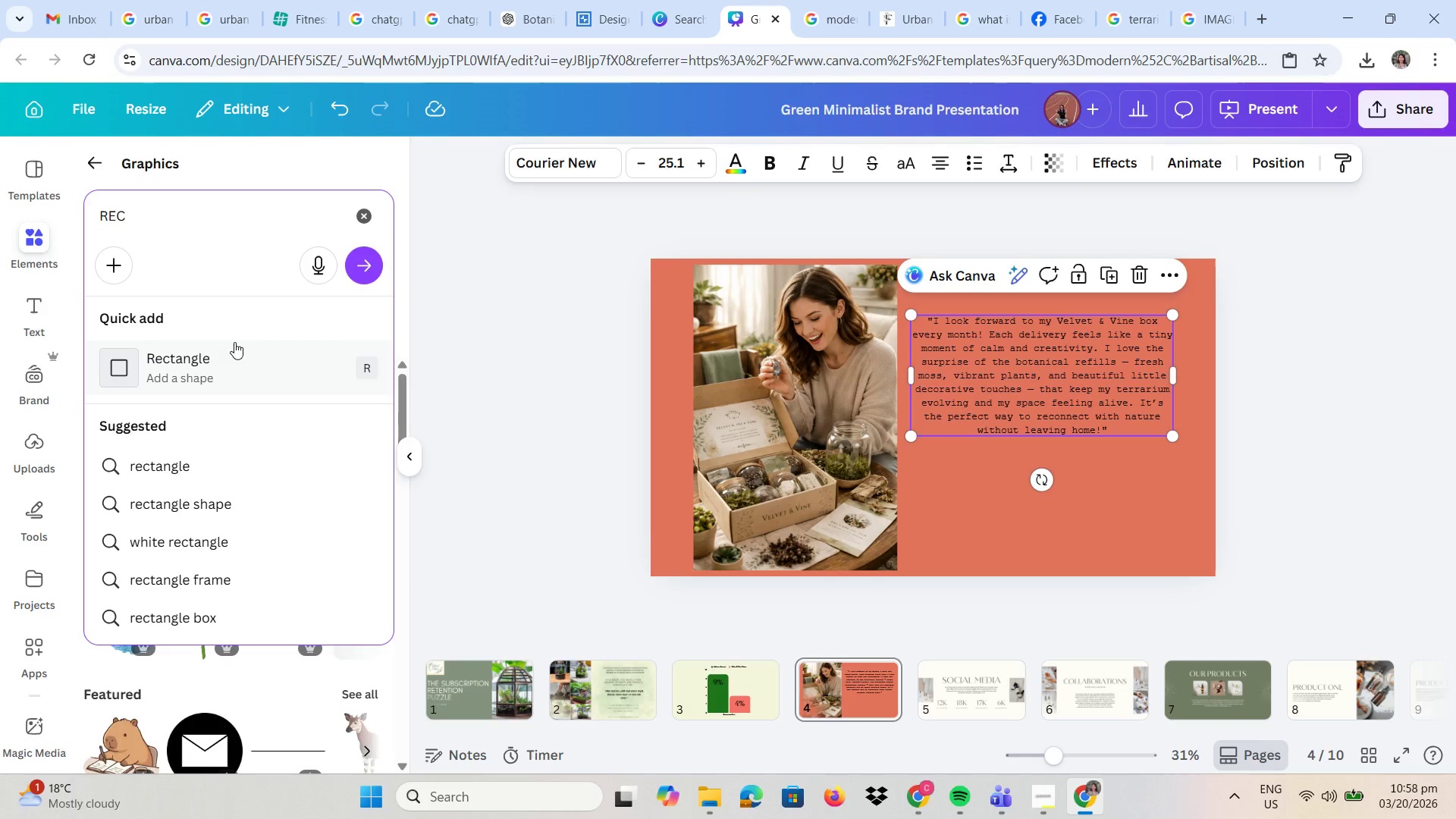 
left_click_drag(start_coordinate=[234, 342], to_coordinate=[230, 355])
 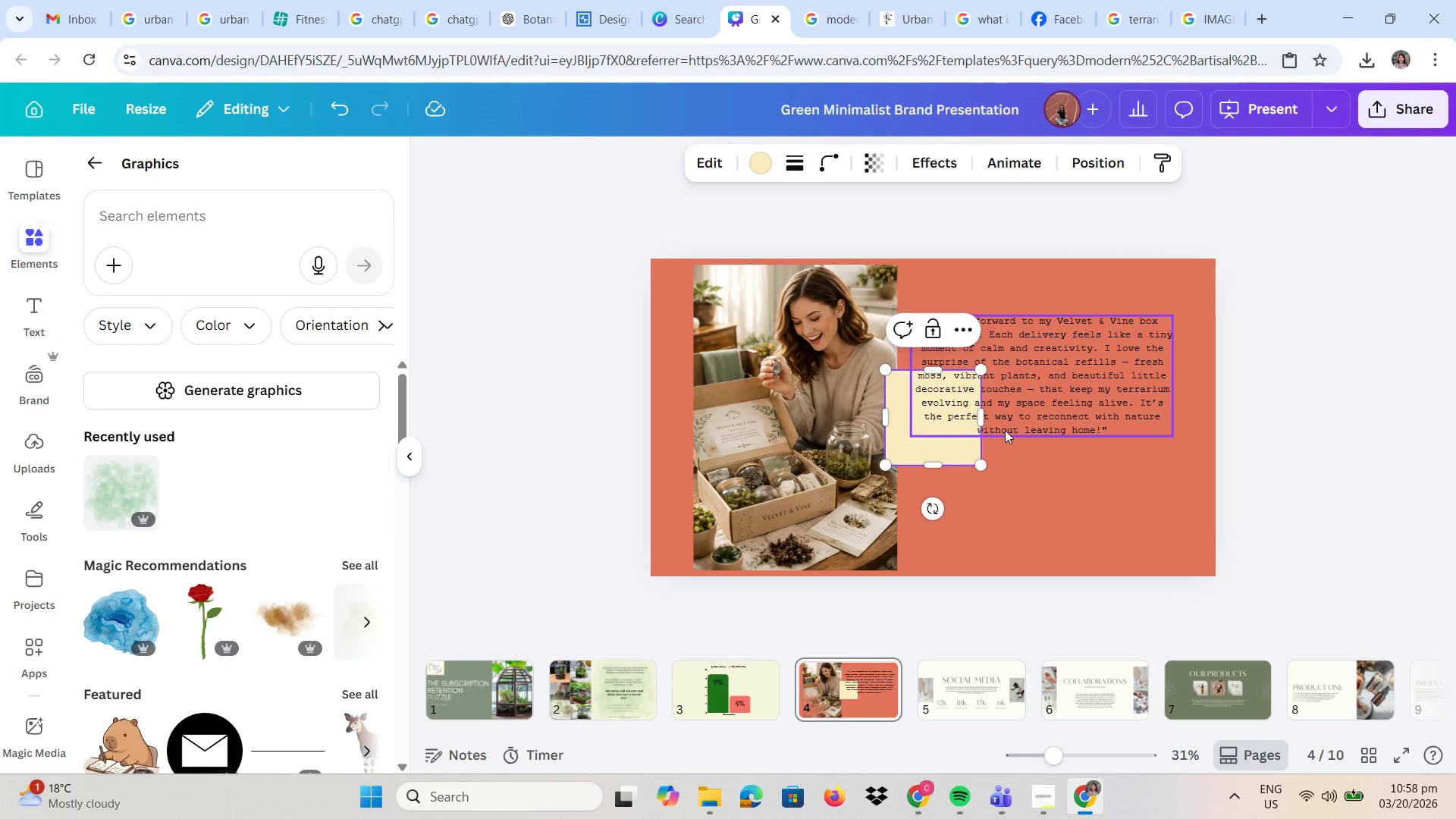 
left_click_drag(start_coordinate=[981, 411], to_coordinate=[1230, 416])
 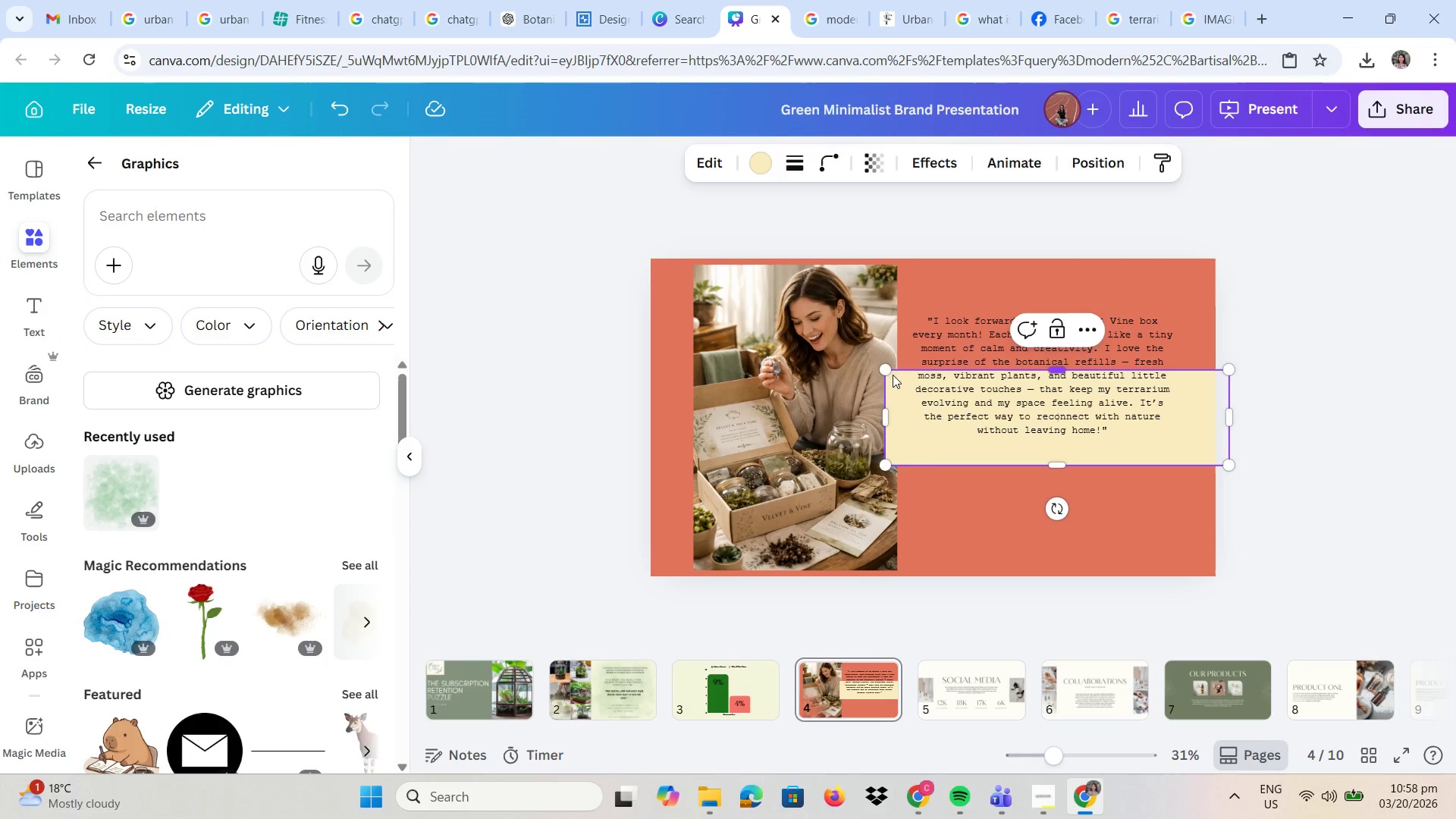 
left_click_drag(start_coordinate=[887, 373], to_coordinate=[912, 281])
 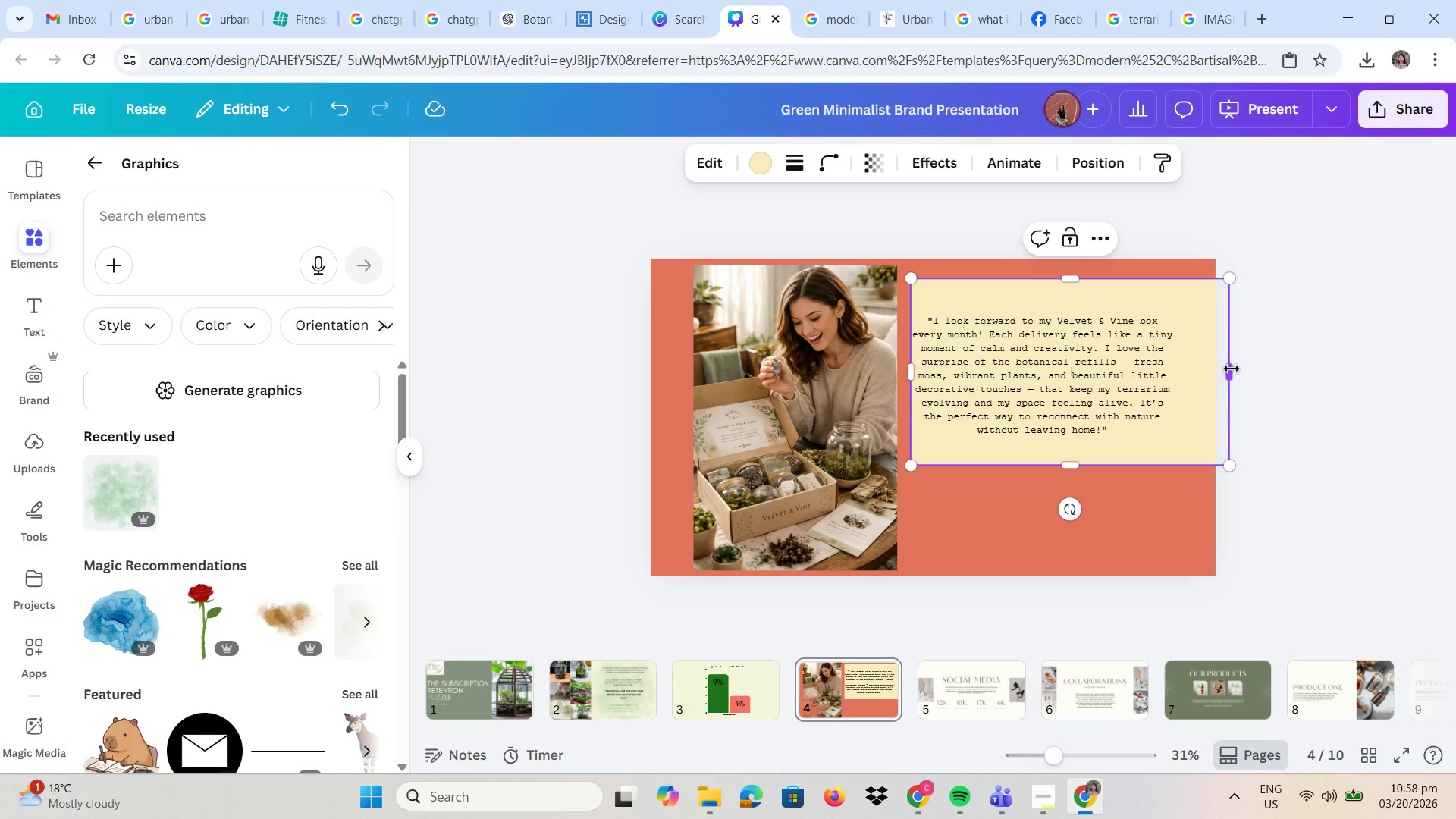 
left_click_drag(start_coordinate=[1233, 370], to_coordinate=[1191, 371])
 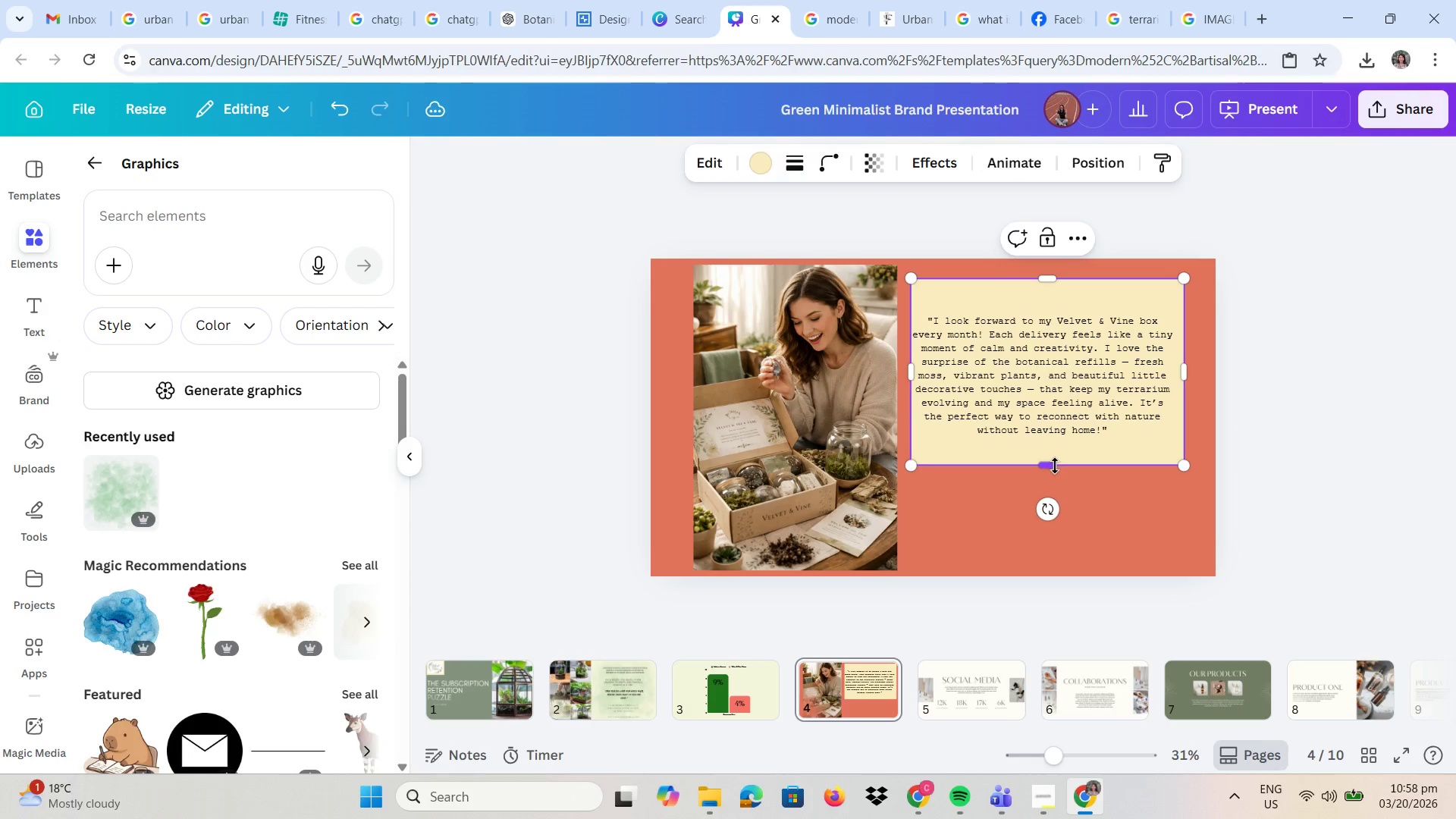 
left_click_drag(start_coordinate=[1054, 466], to_coordinate=[1061, 601])
 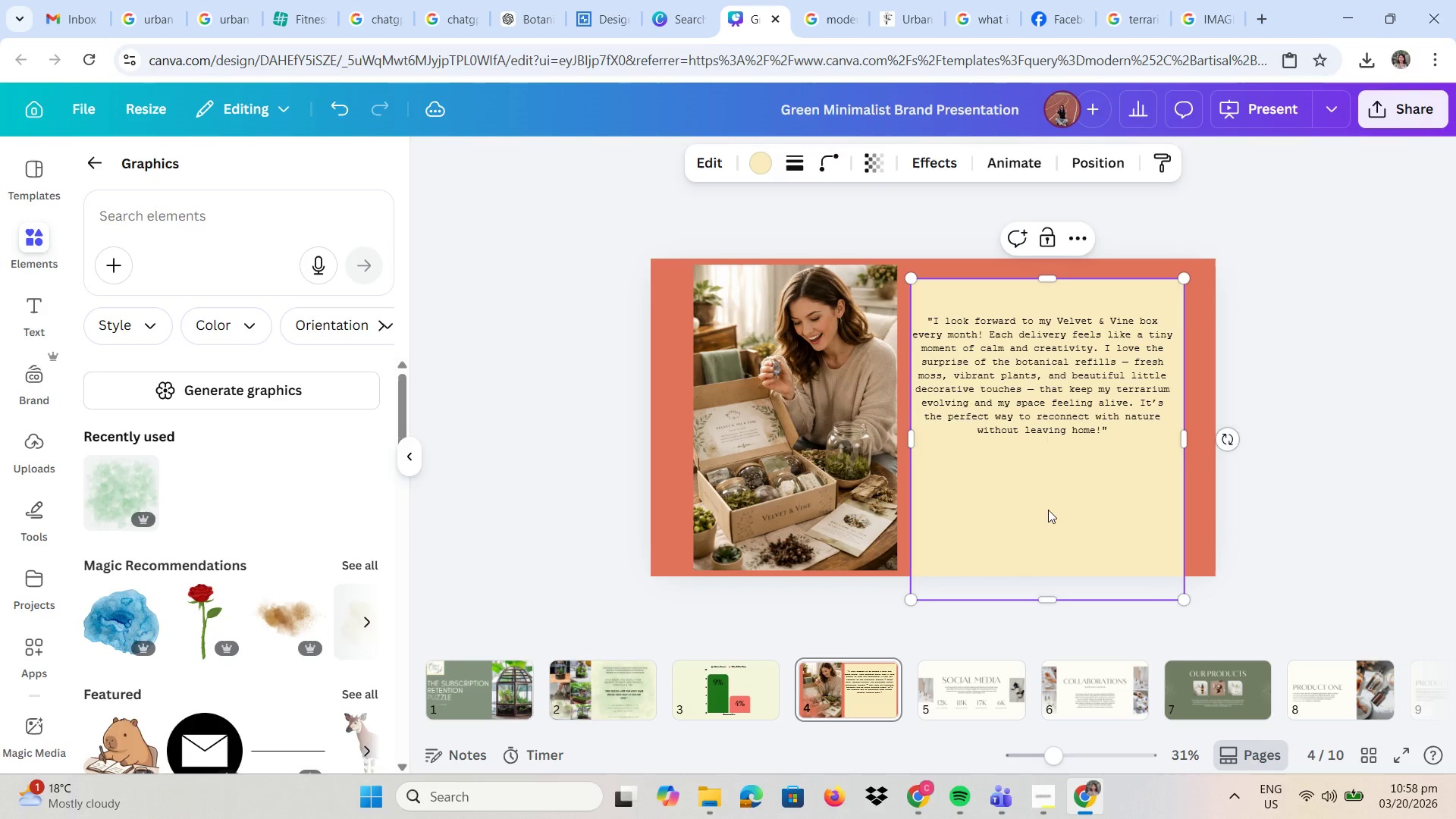 
left_click_drag(start_coordinate=[1048, 510], to_coordinate=[1048, 505])
 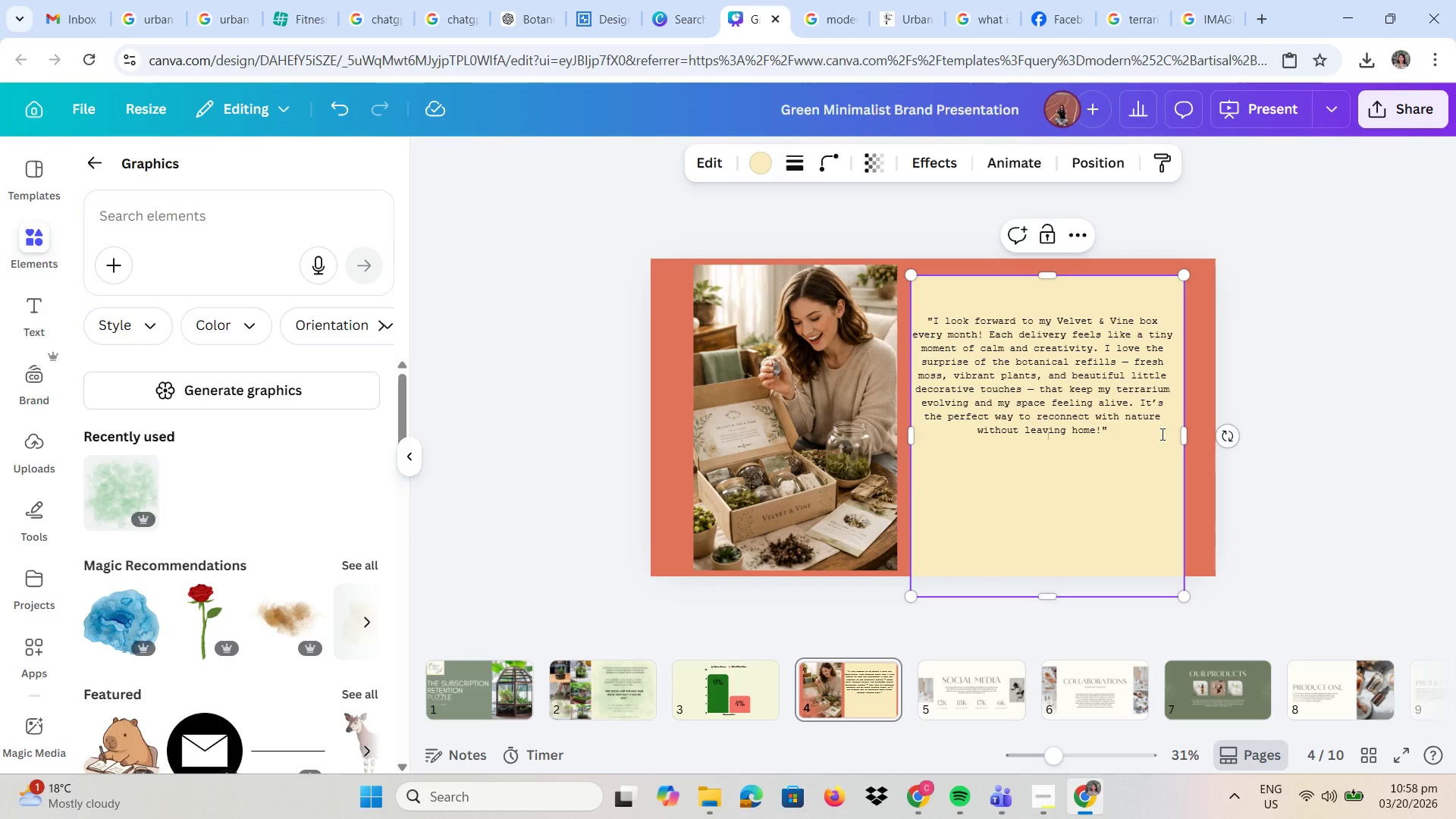 
left_click([1143, 432])
 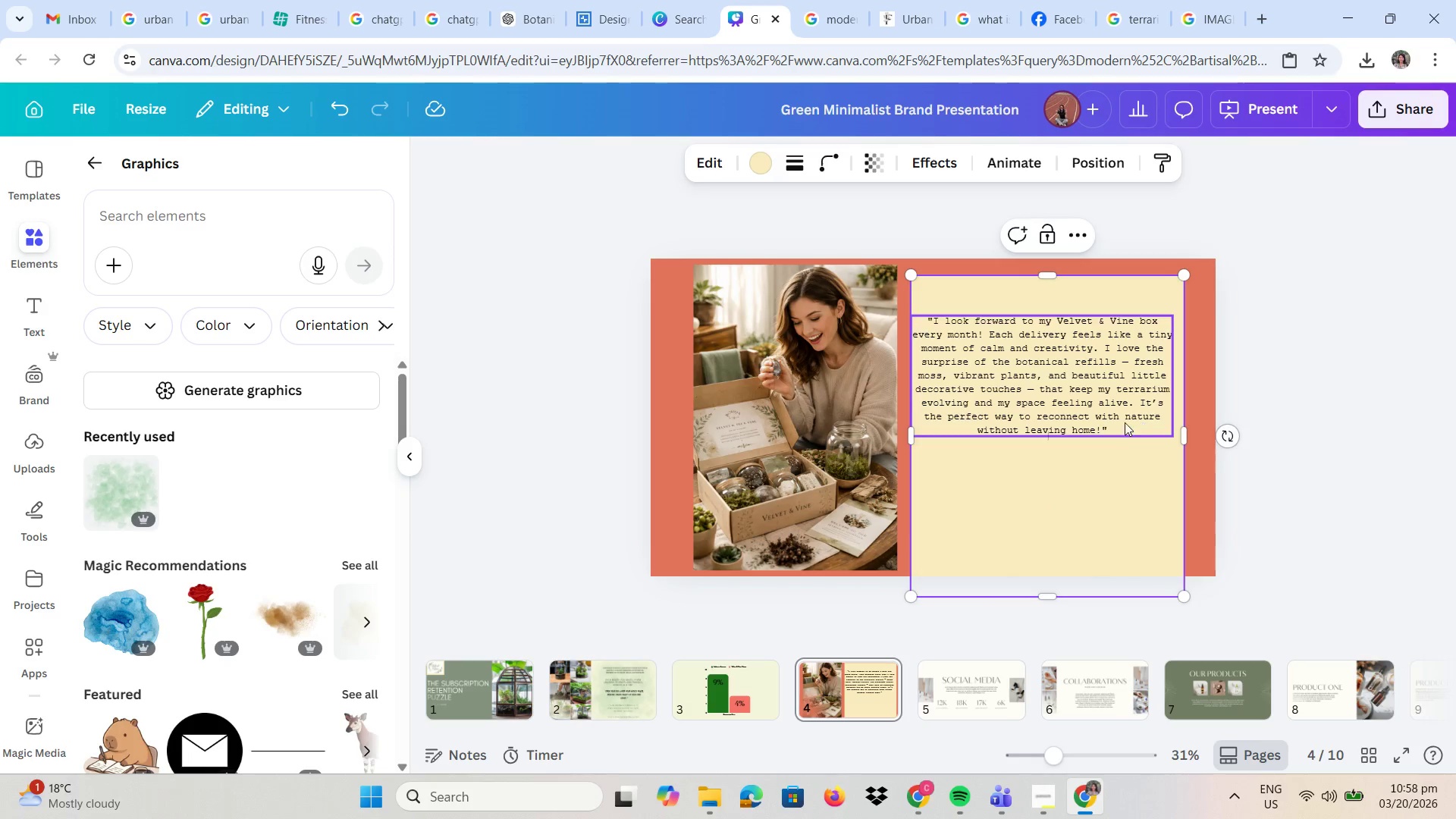 
left_click([1121, 431])
 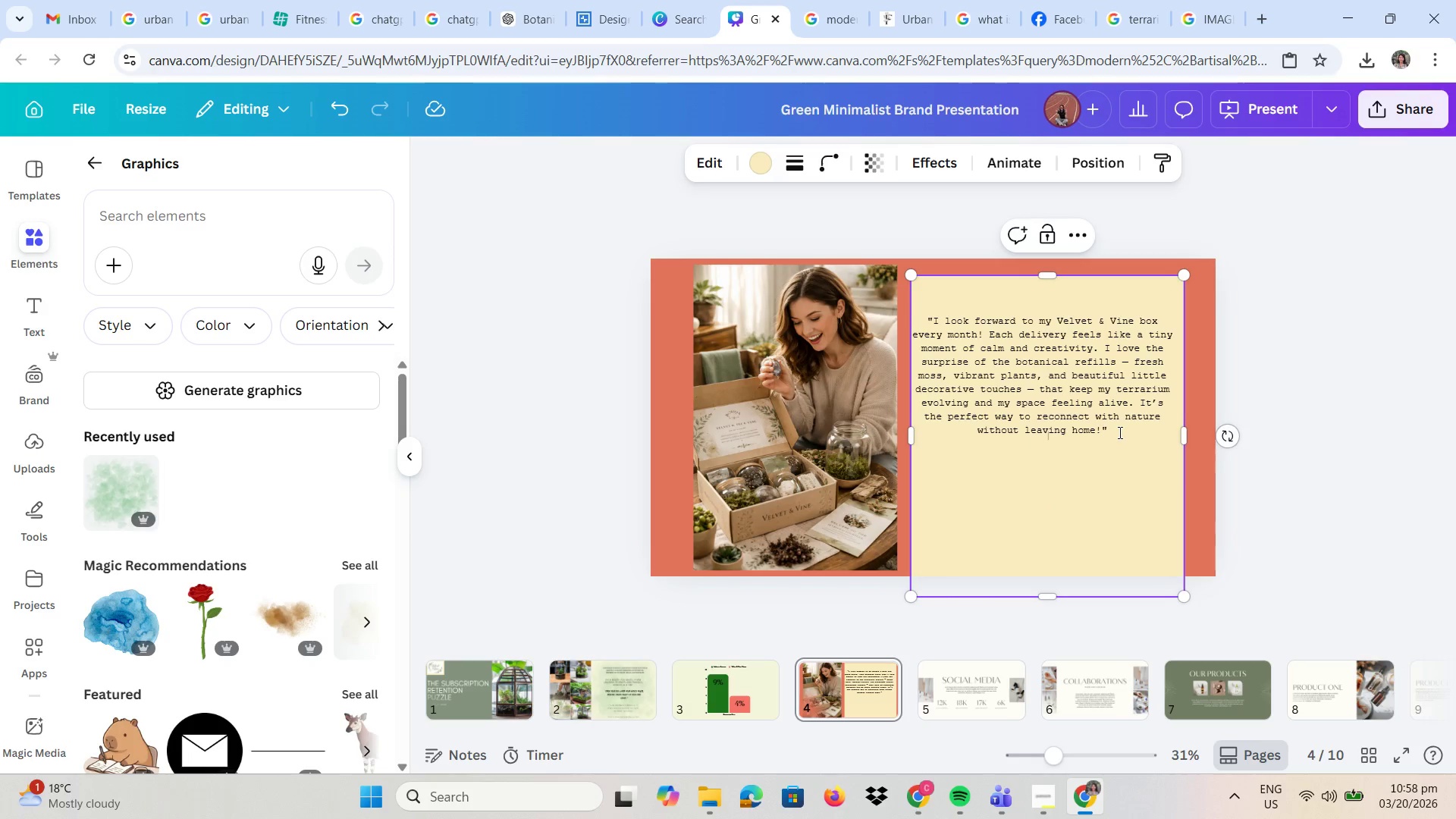 
key(Space)
 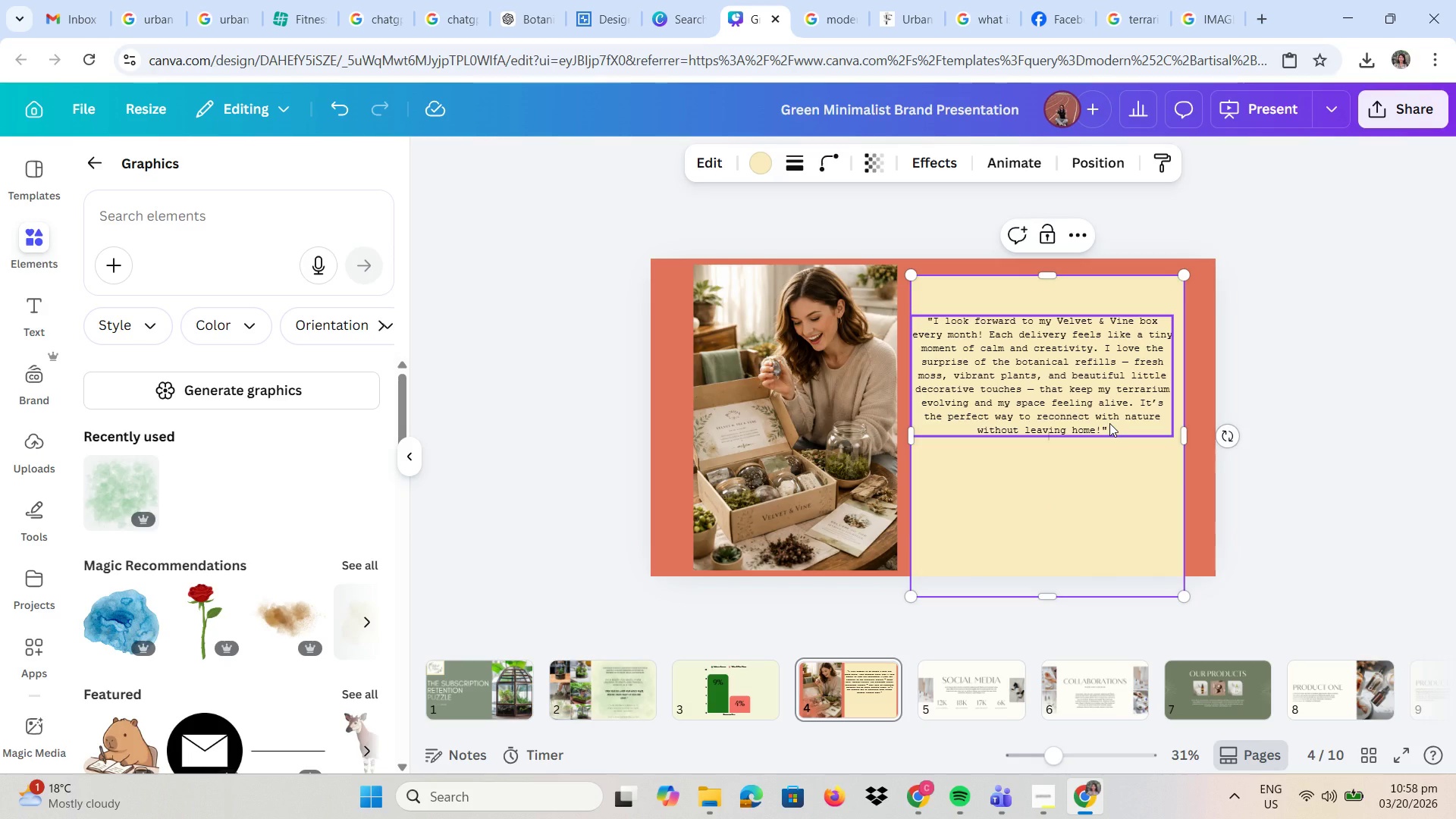 
key(Minus)
 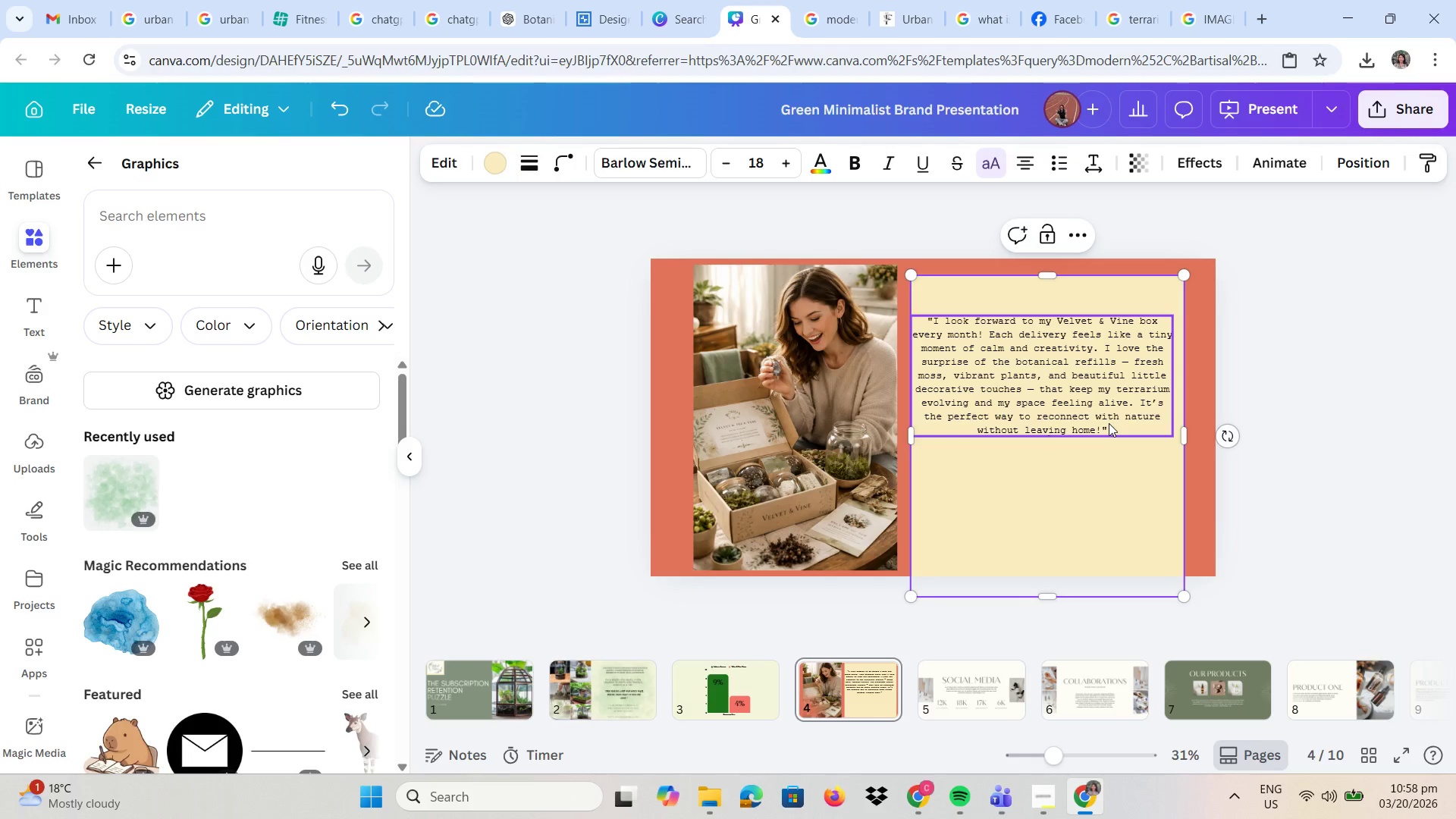 
key(Space)
 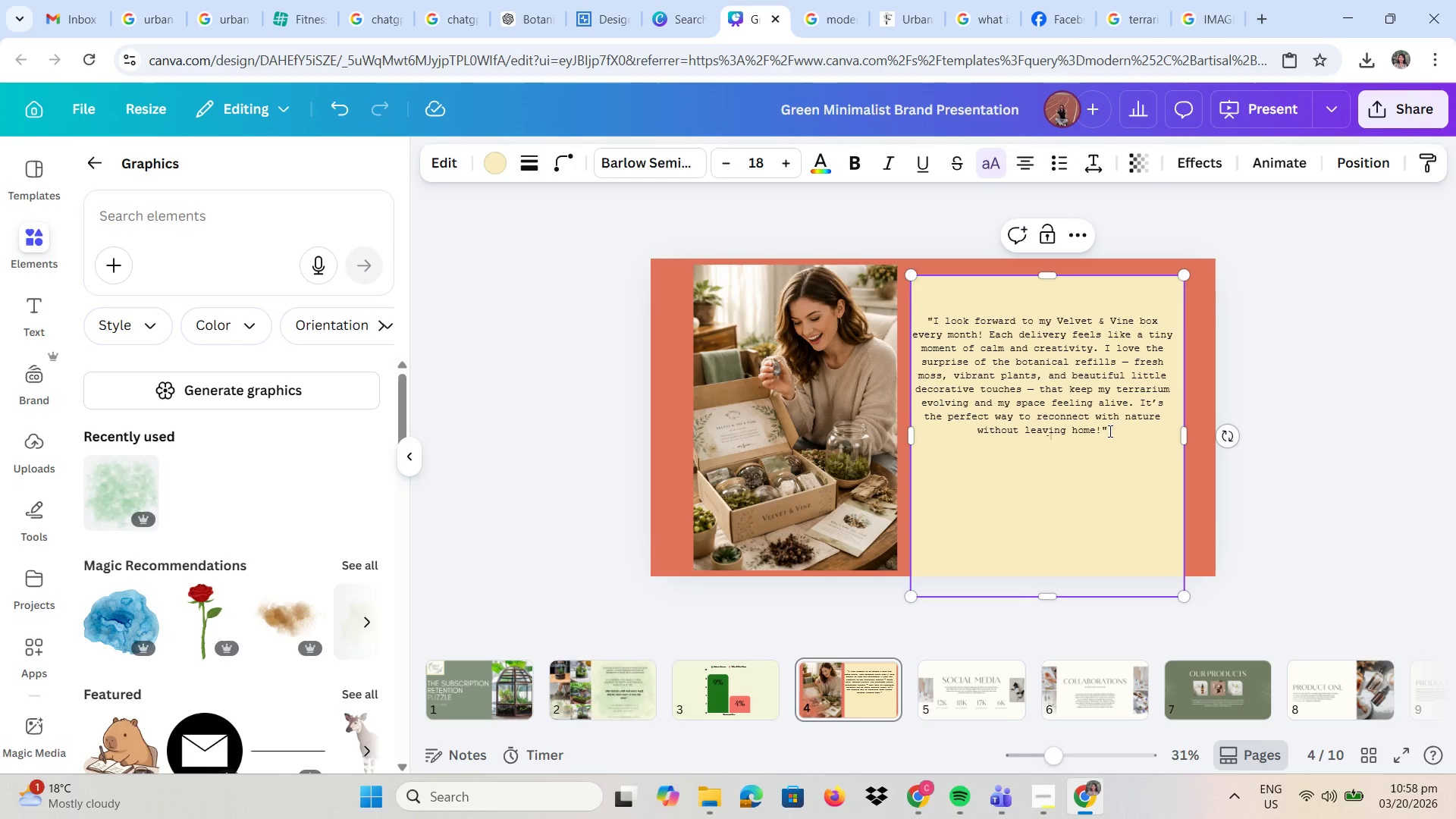 
type(Mic)
 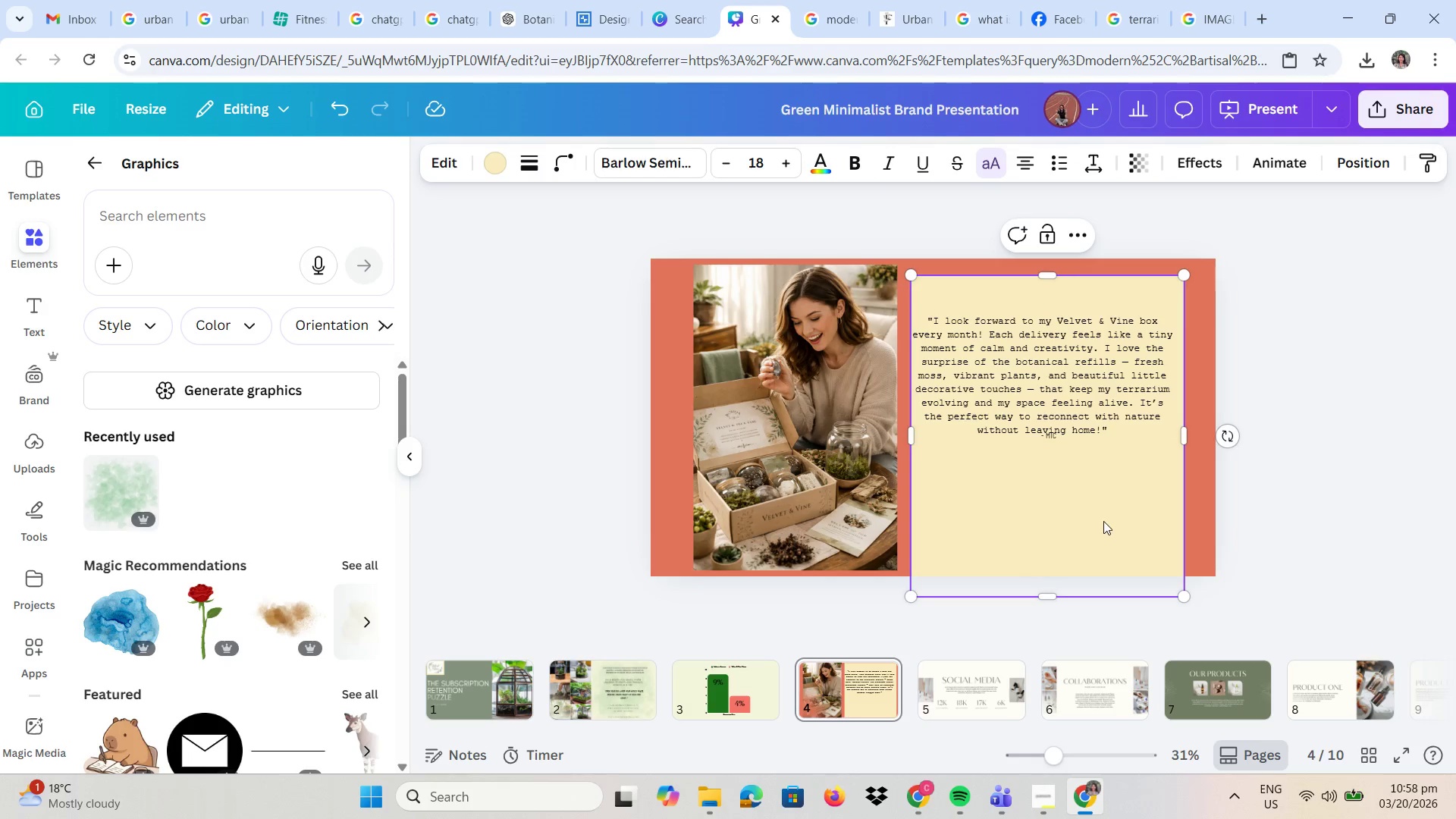 
left_click_drag(start_coordinate=[1069, 434], to_coordinate=[988, 431])
 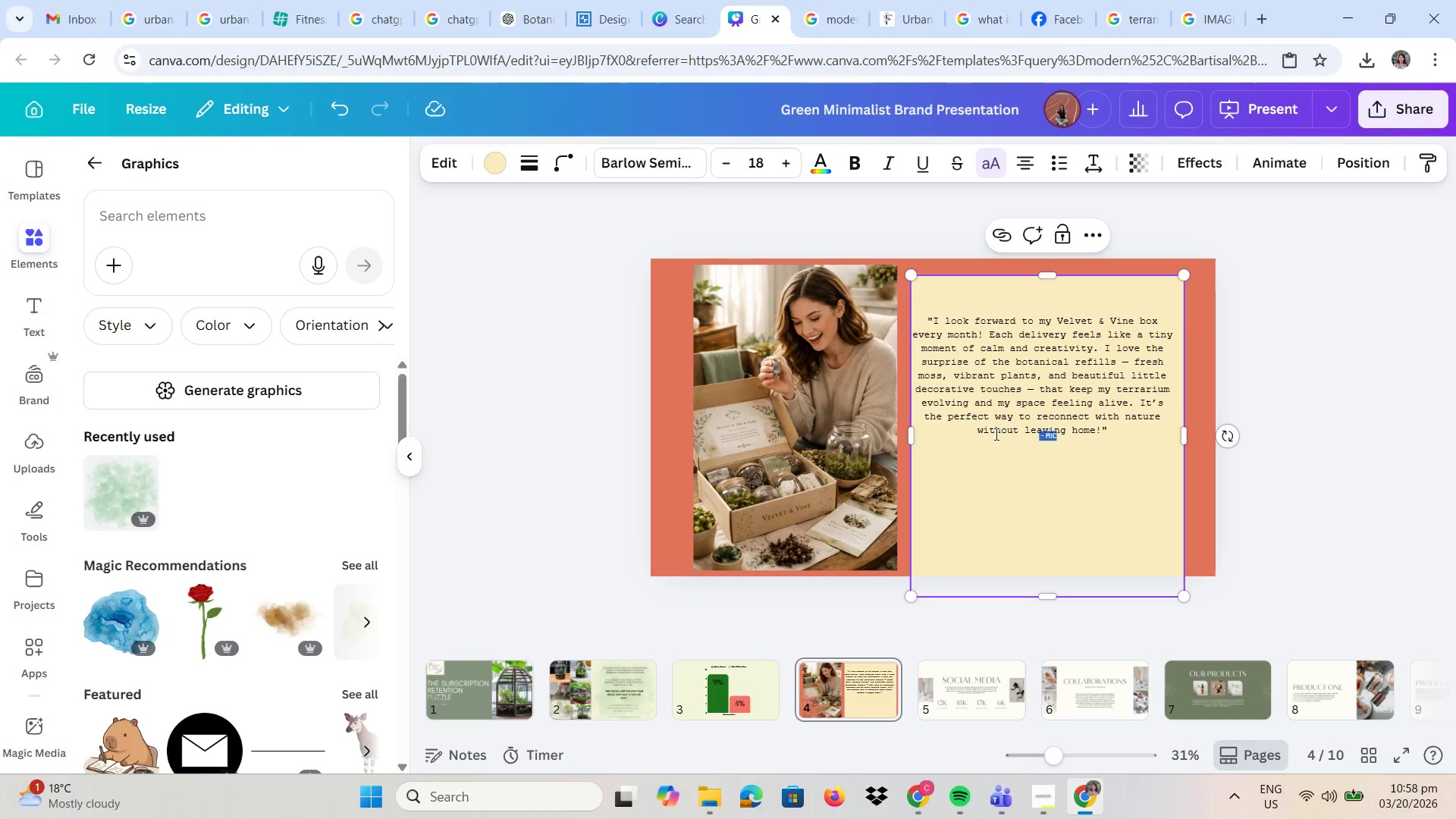 
key(Backspace)
 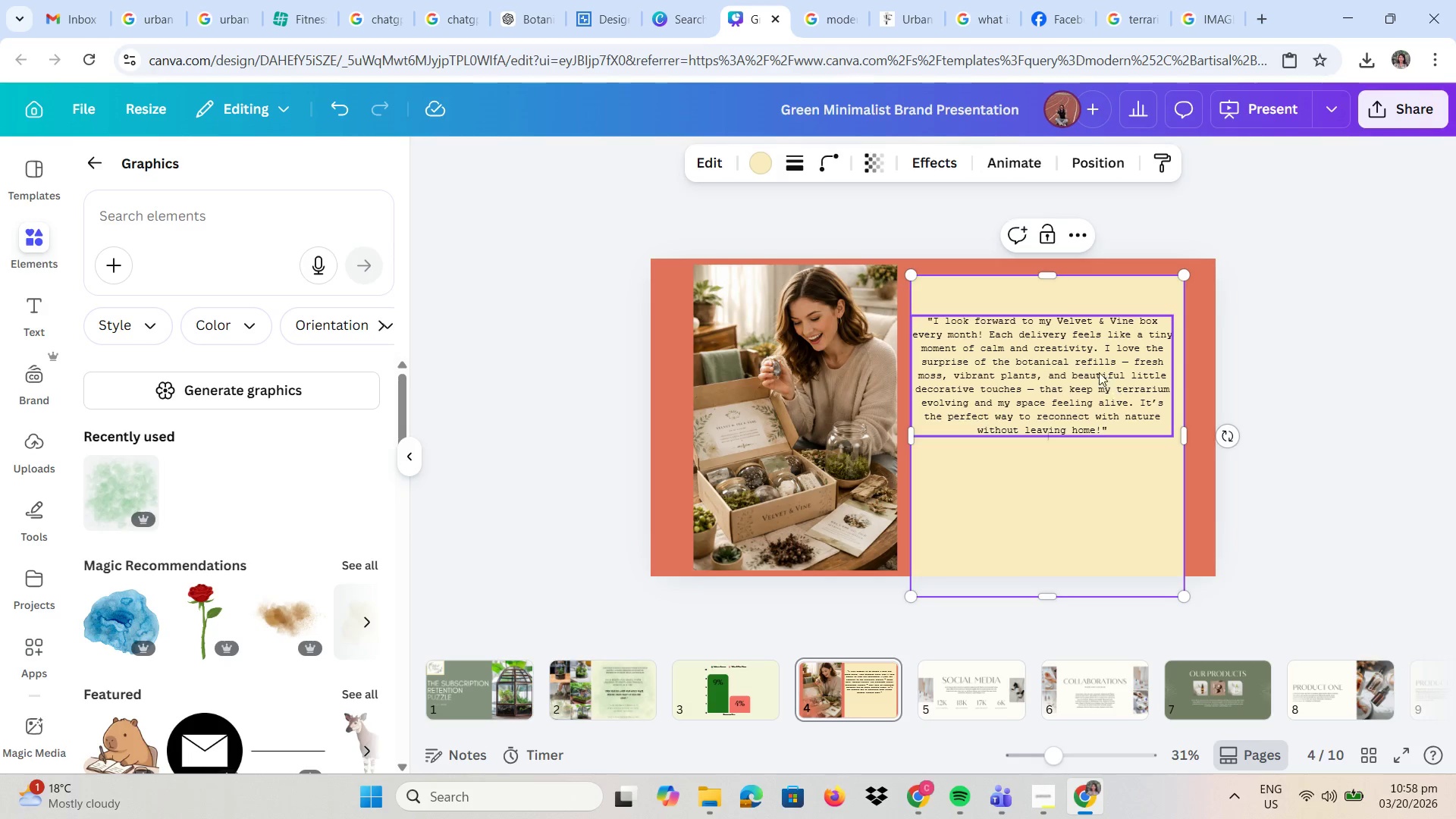 
left_click_drag(start_coordinate=[1099, 372], to_coordinate=[1099, 377])
 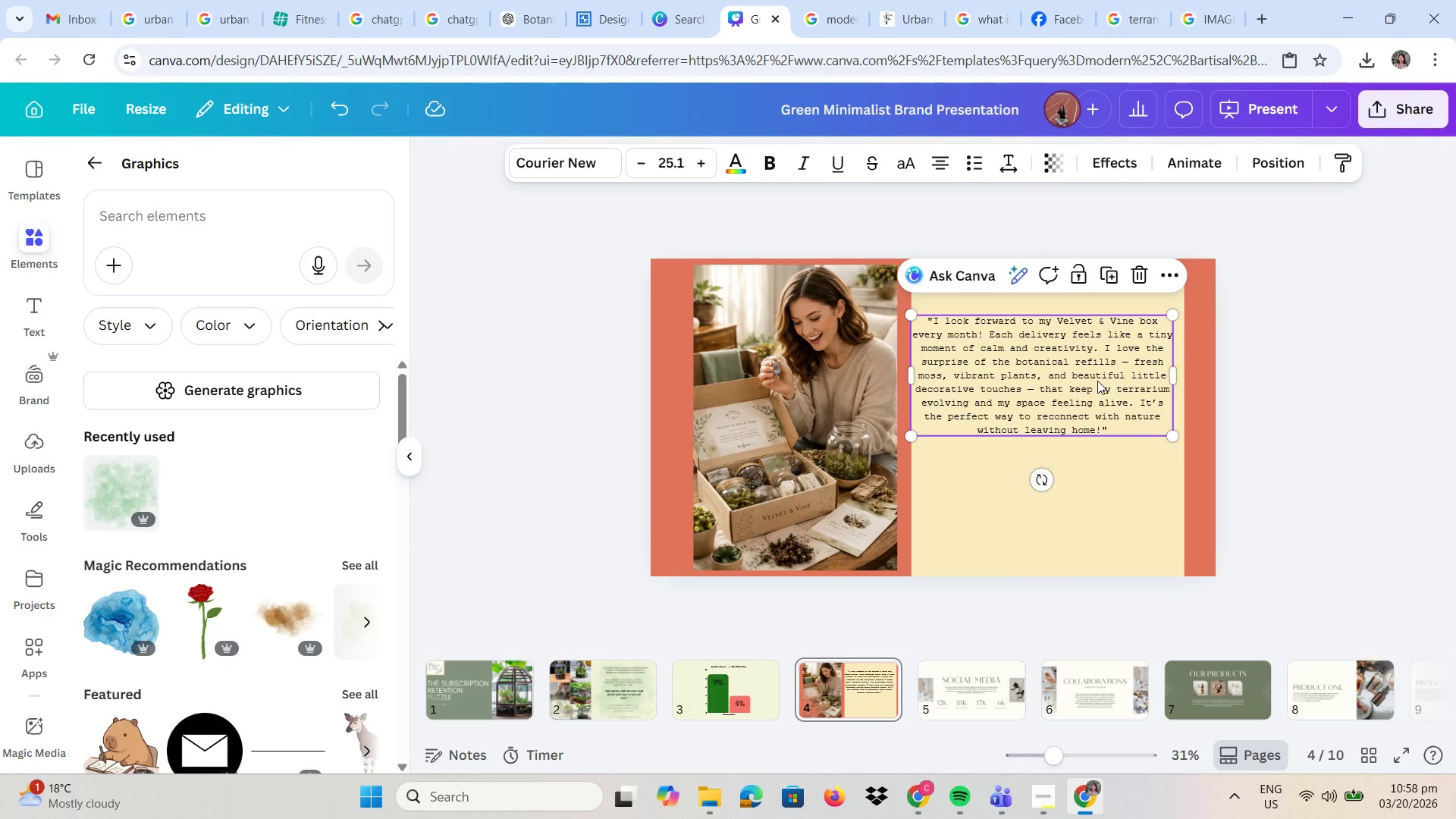 
double_click([1097, 381])
 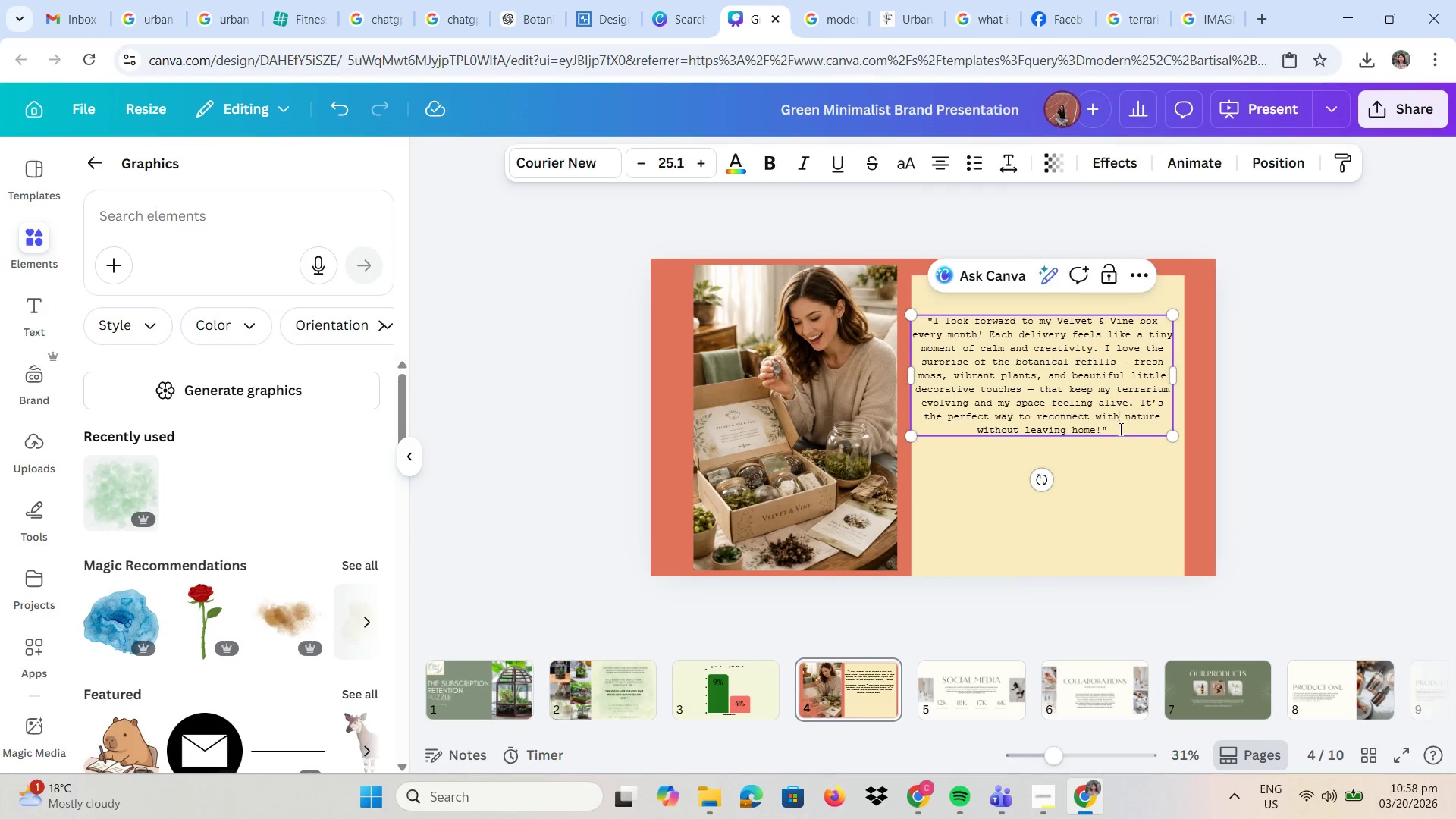 
double_click([1121, 433])
 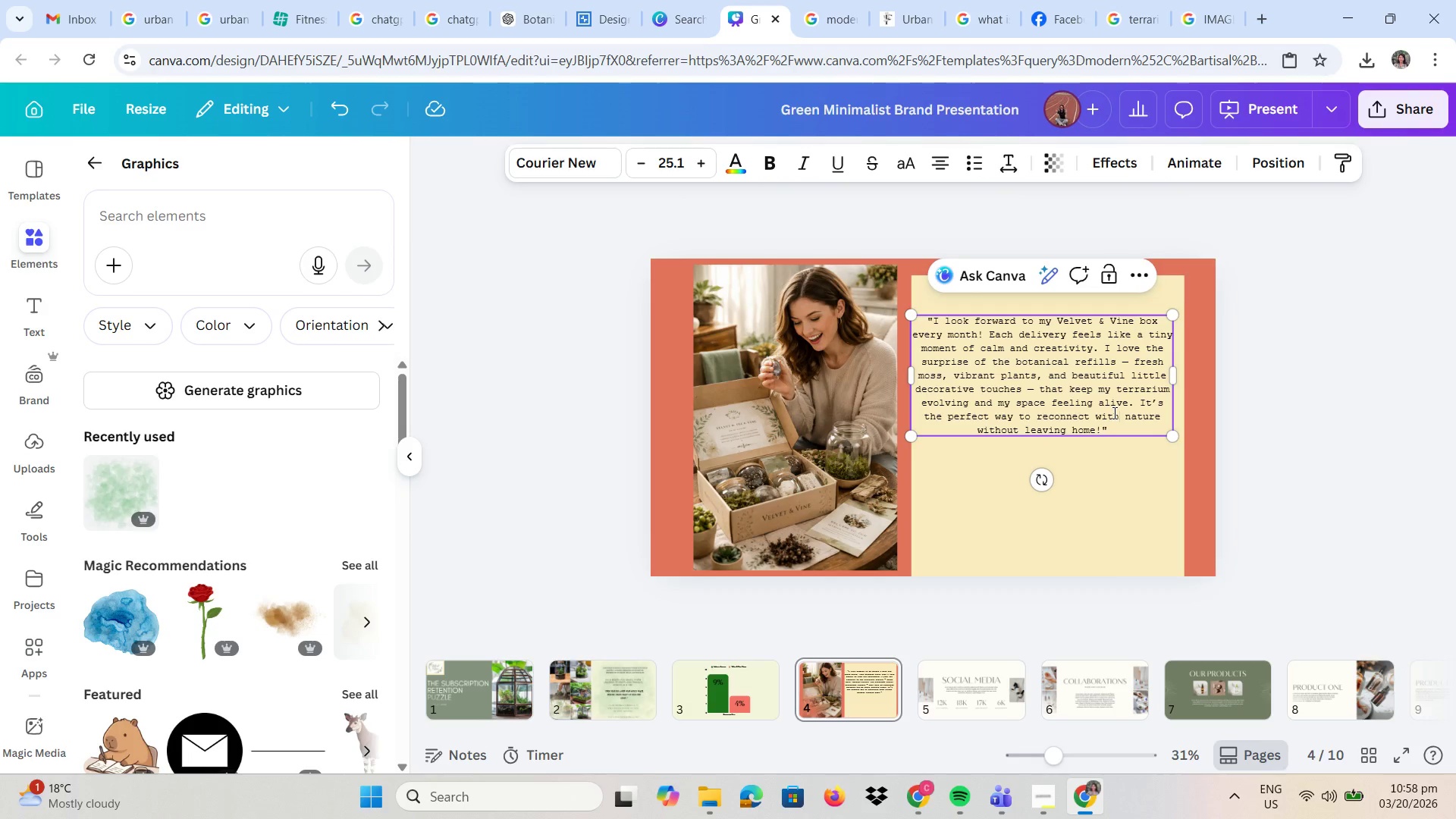 
type(- mICHE)
key(Backspace)
key(Backspace)
key(Backspace)
key(Backspace)
key(Backspace)
type(Mica Alegro)
 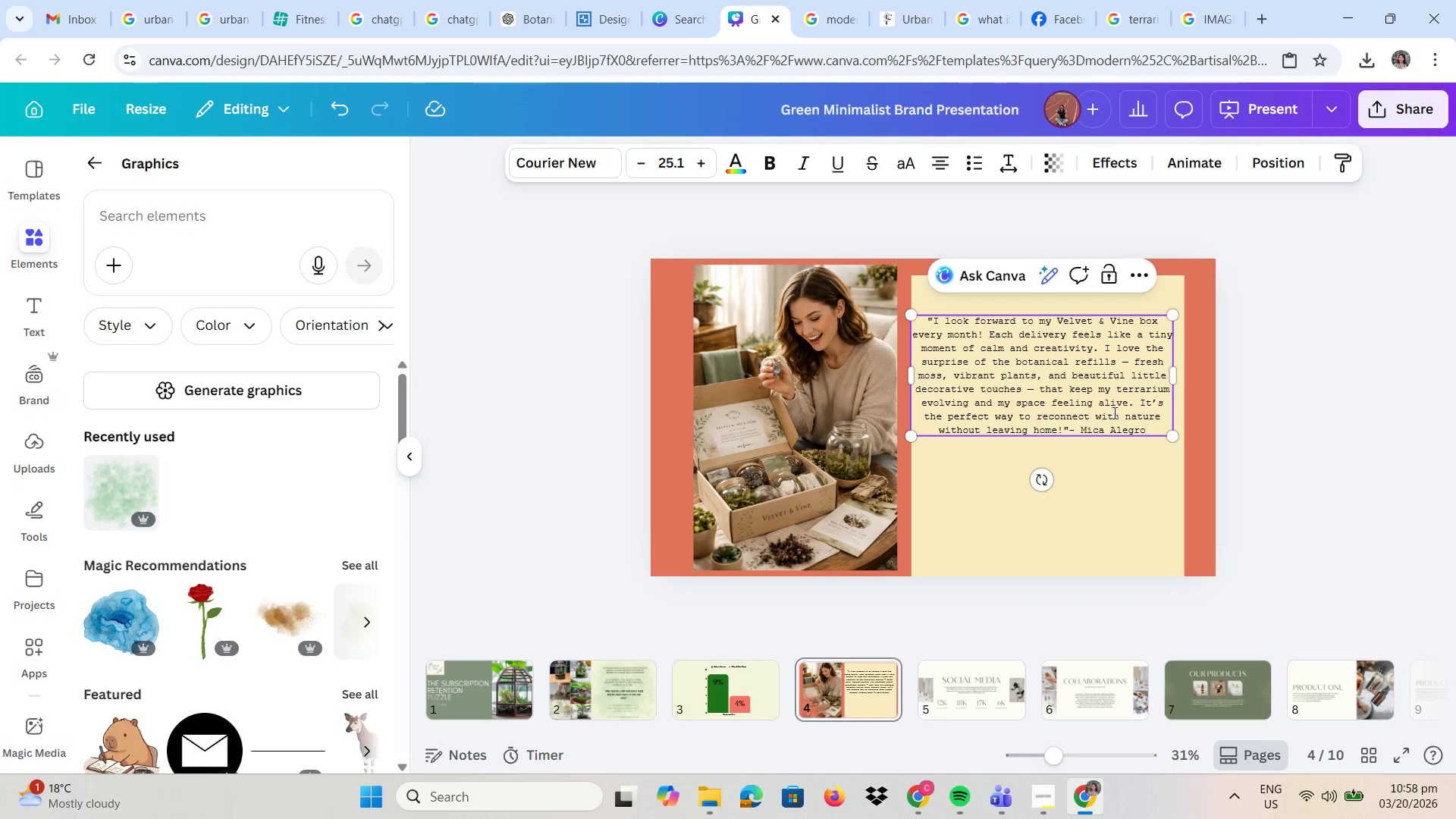 
left_click_drag(start_coordinate=[1149, 430], to_coordinate=[926, 318])
 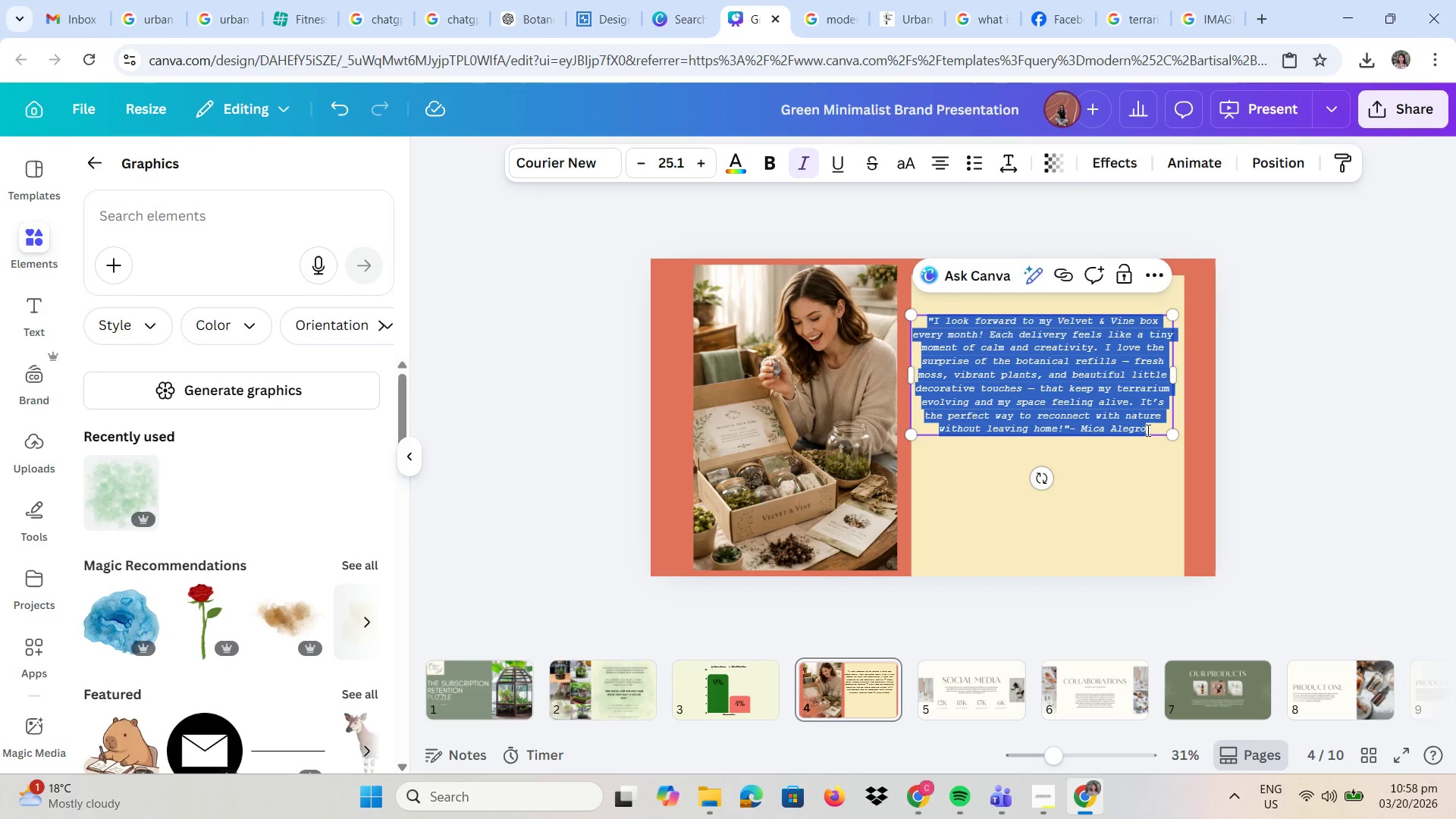 
left_click([1153, 428])
 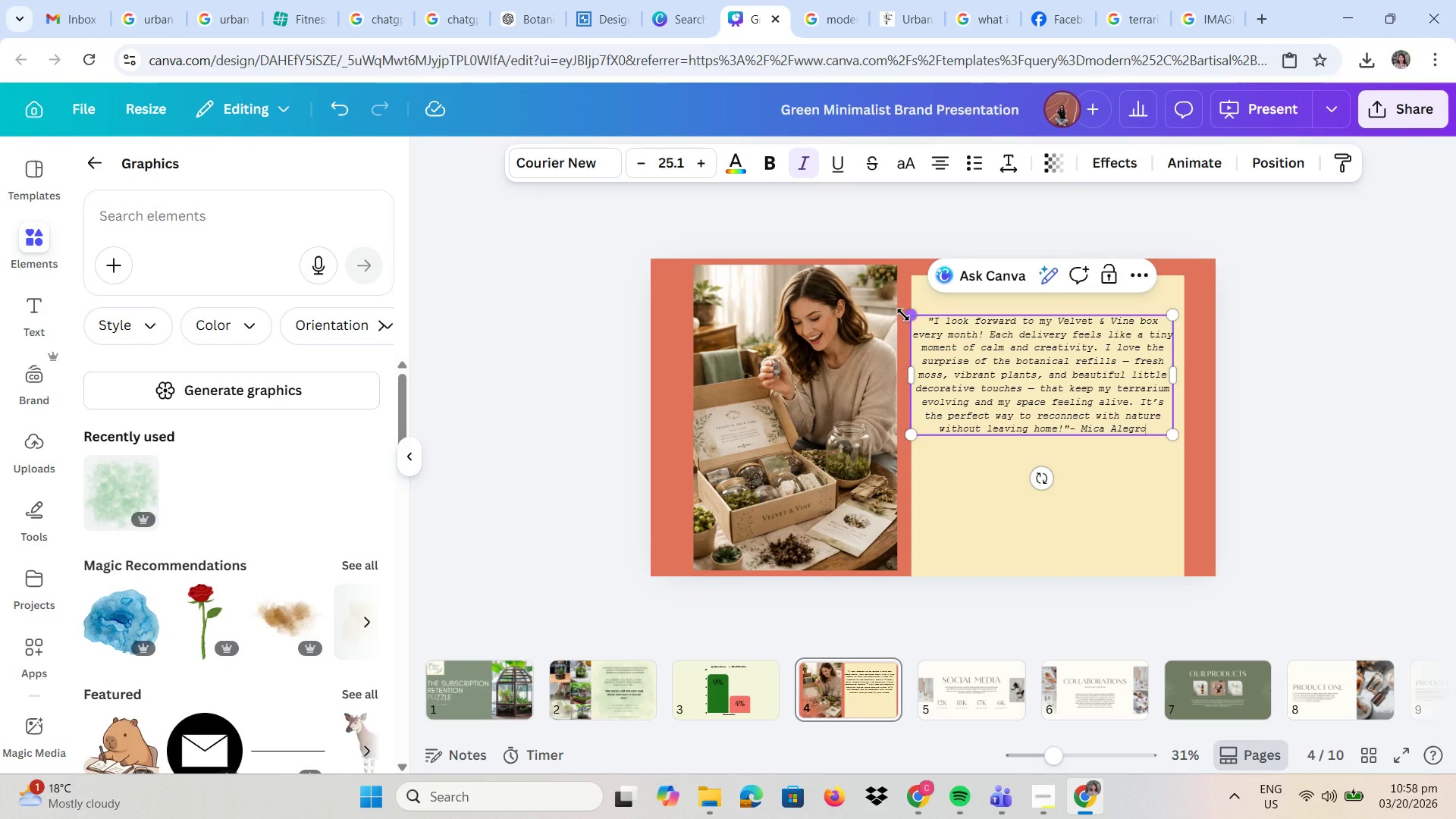 
left_click_drag(start_coordinate=[907, 316], to_coordinate=[918, 303])
 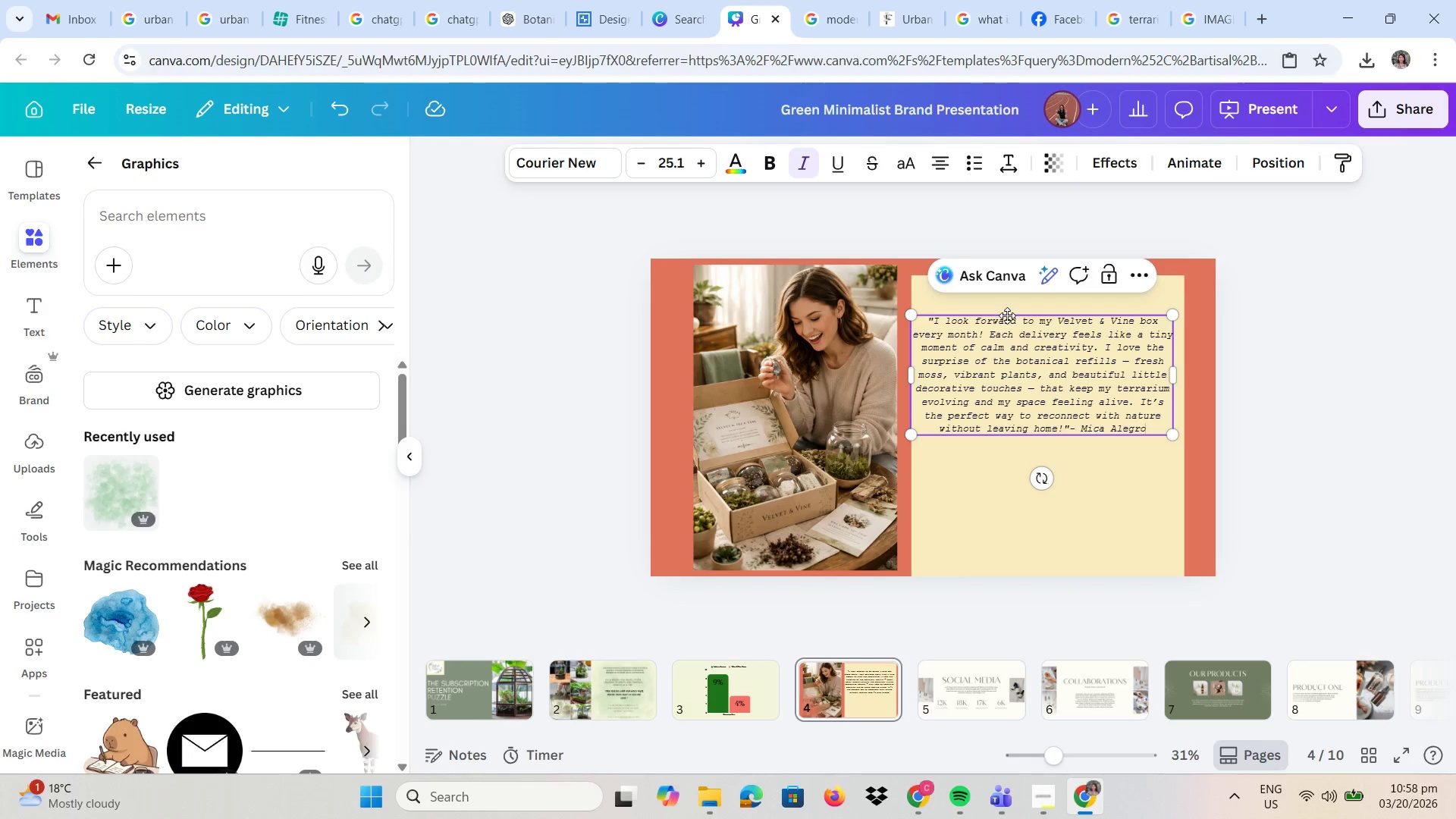 
left_click_drag(start_coordinate=[1007, 315], to_coordinate=[1021, 315])
 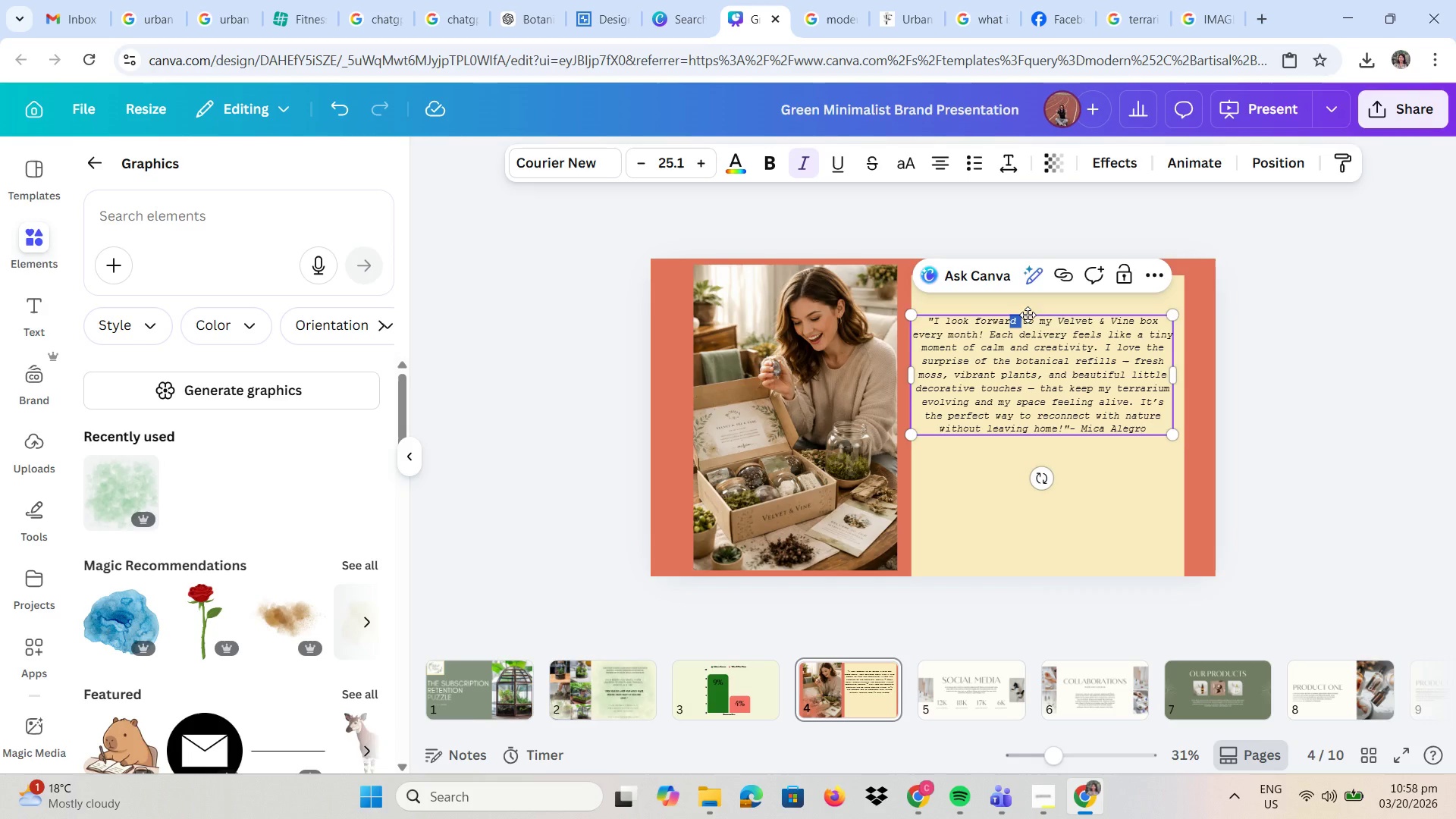 
left_click_drag(start_coordinate=[1028, 315], to_coordinate=[1033, 312])
 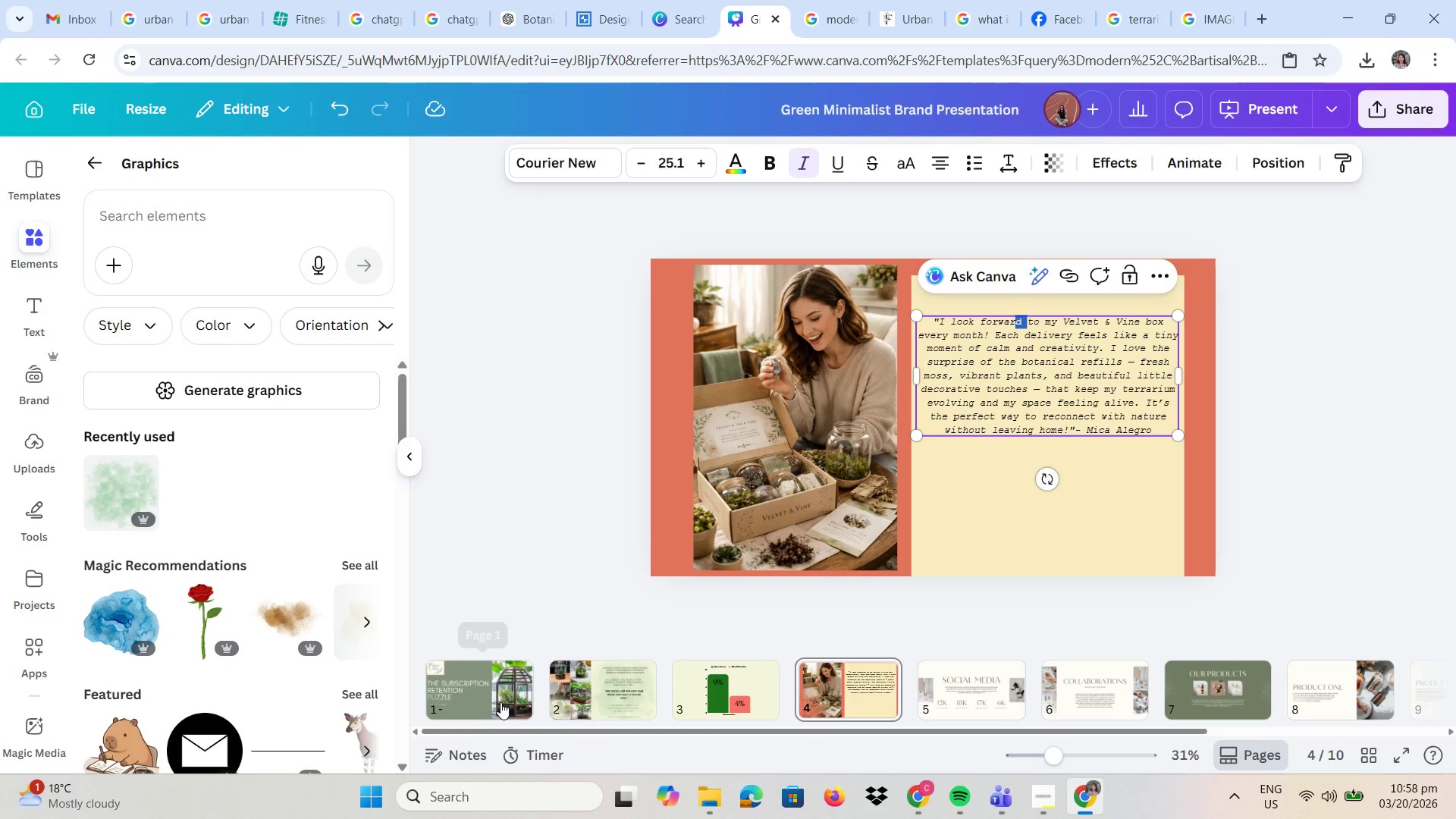 
left_click_drag(start_coordinate=[500, 703], to_coordinate=[504, 703])
 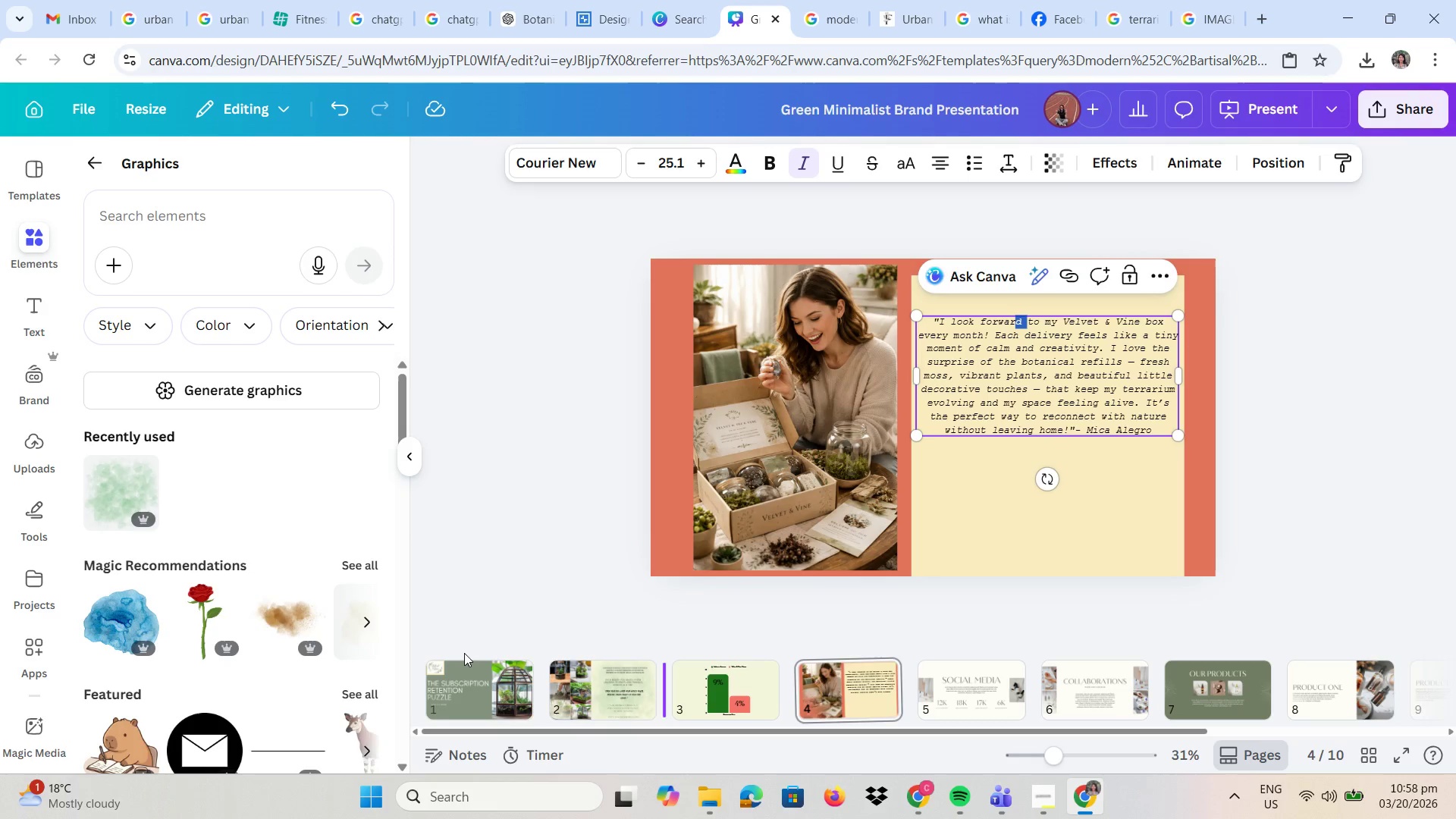 
left_click([449, 676])
 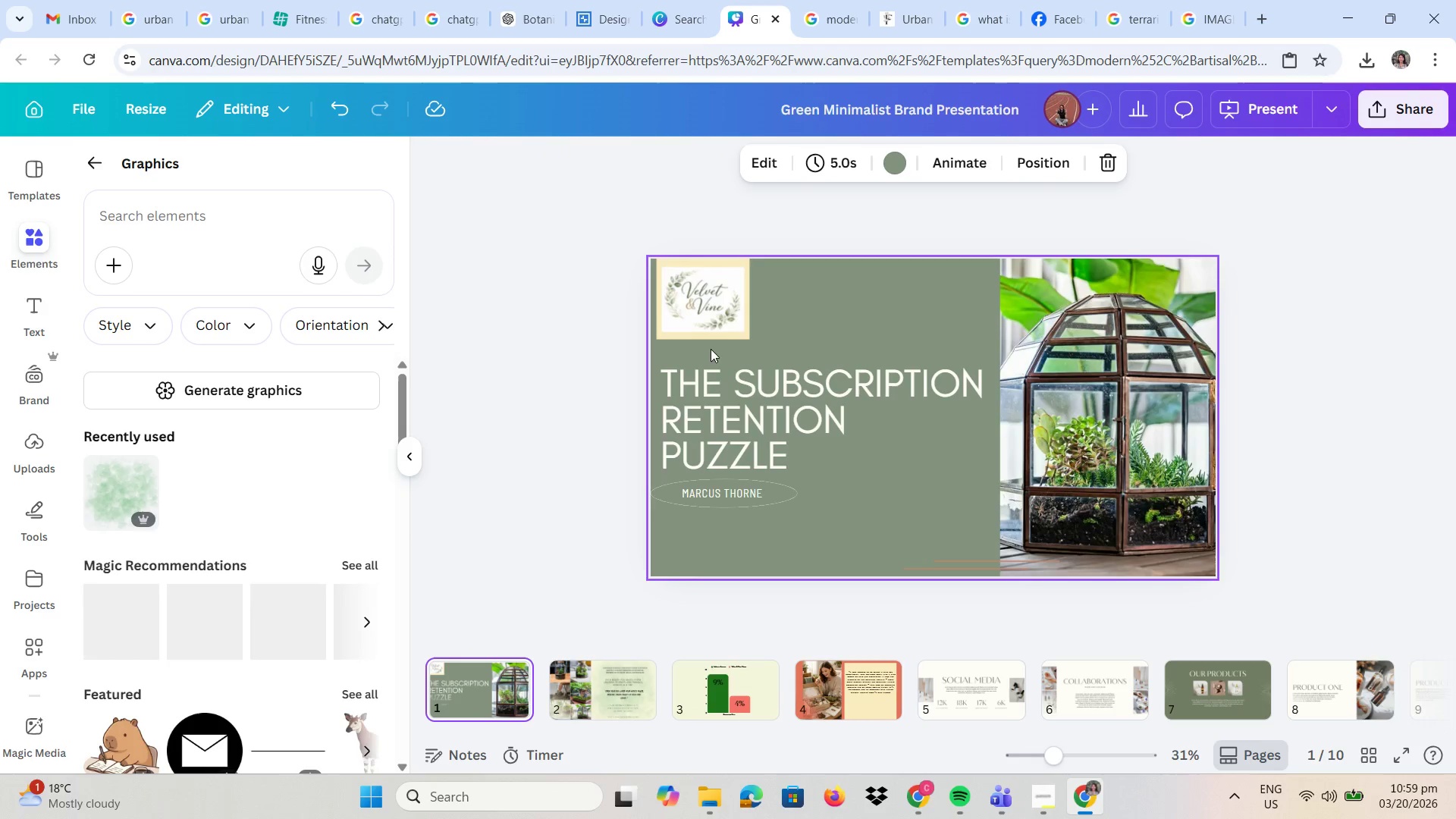 
left_click([718, 309])
 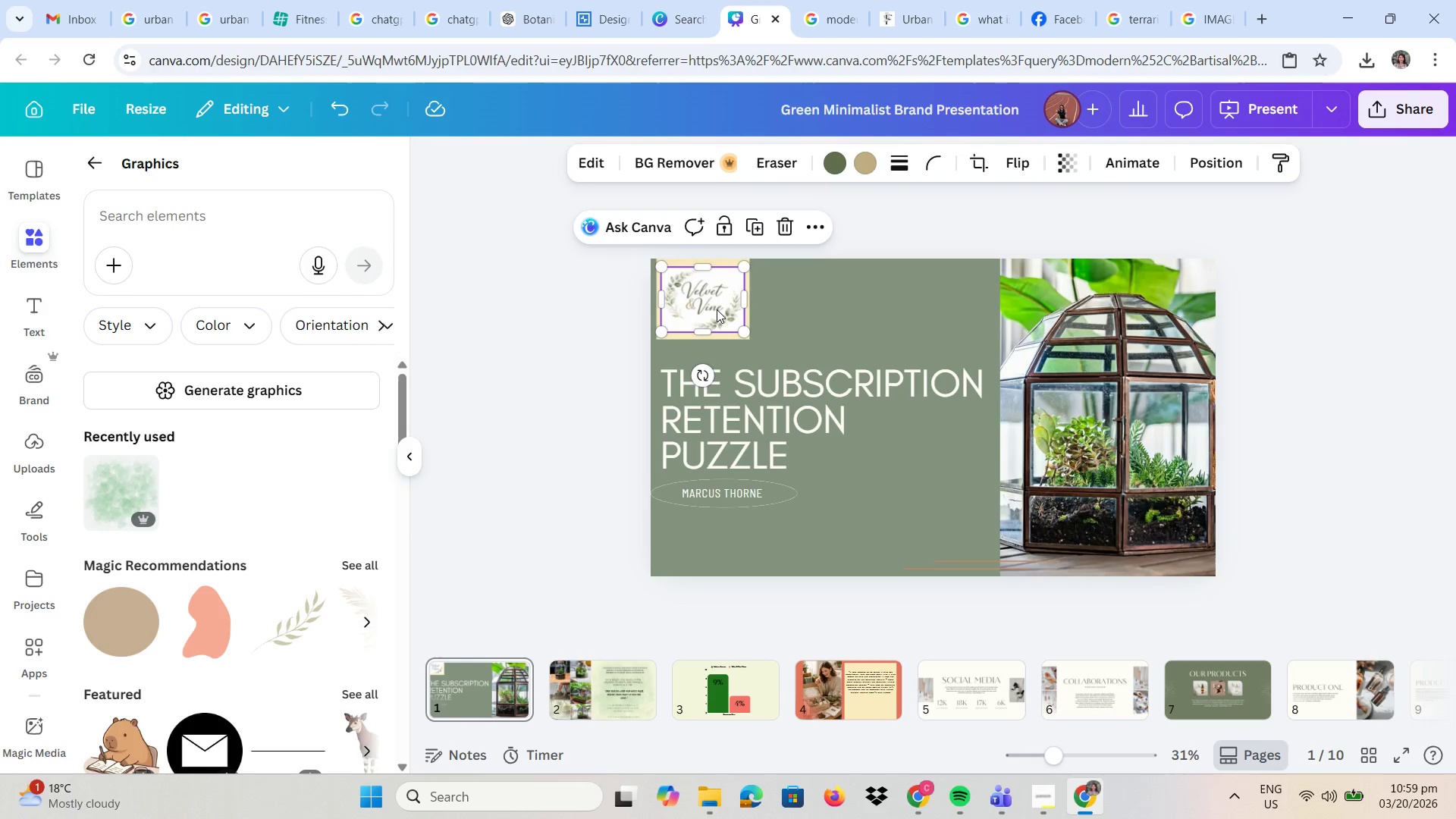 
key(Control+C)
 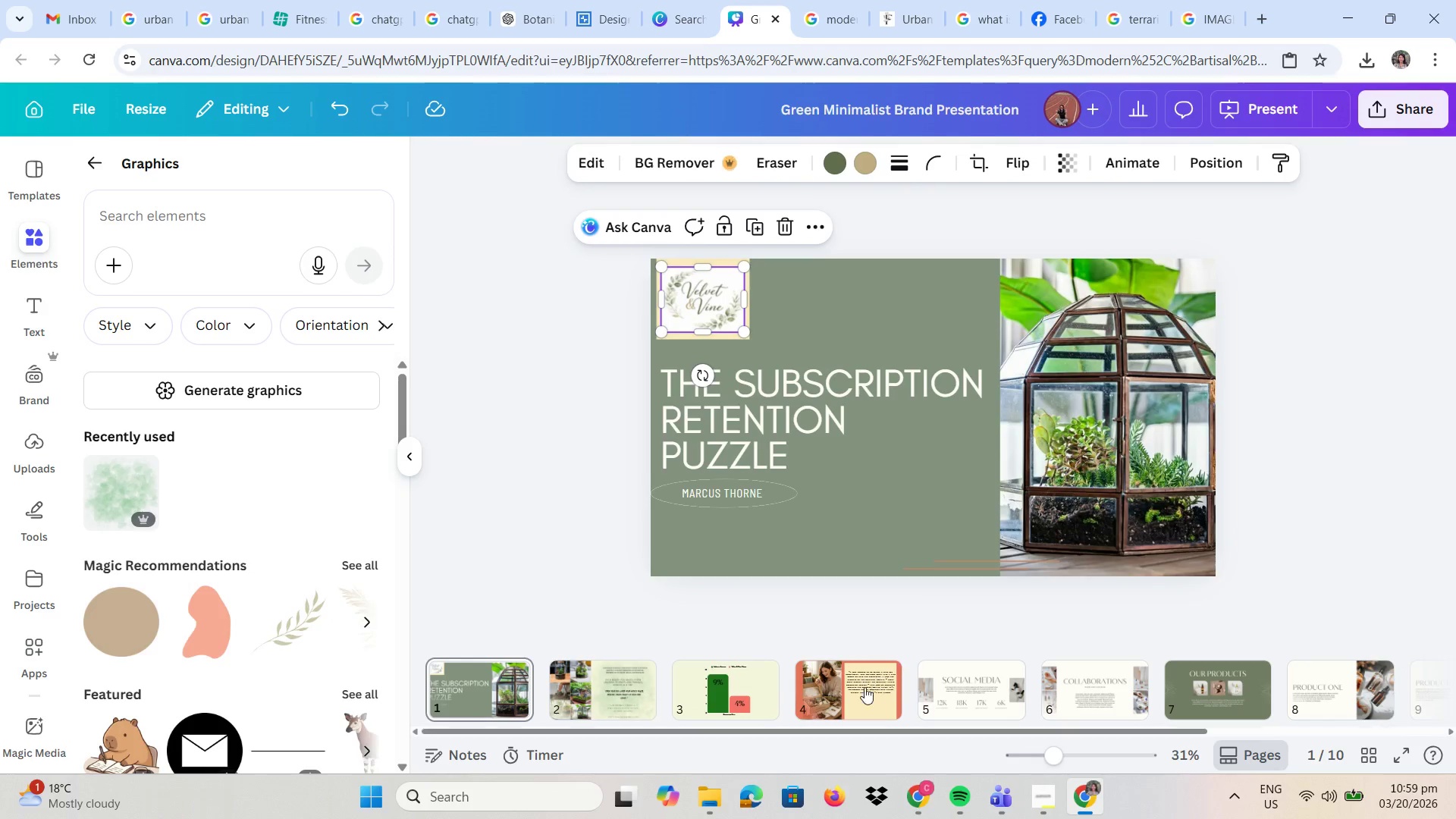 
key(Control+V)
 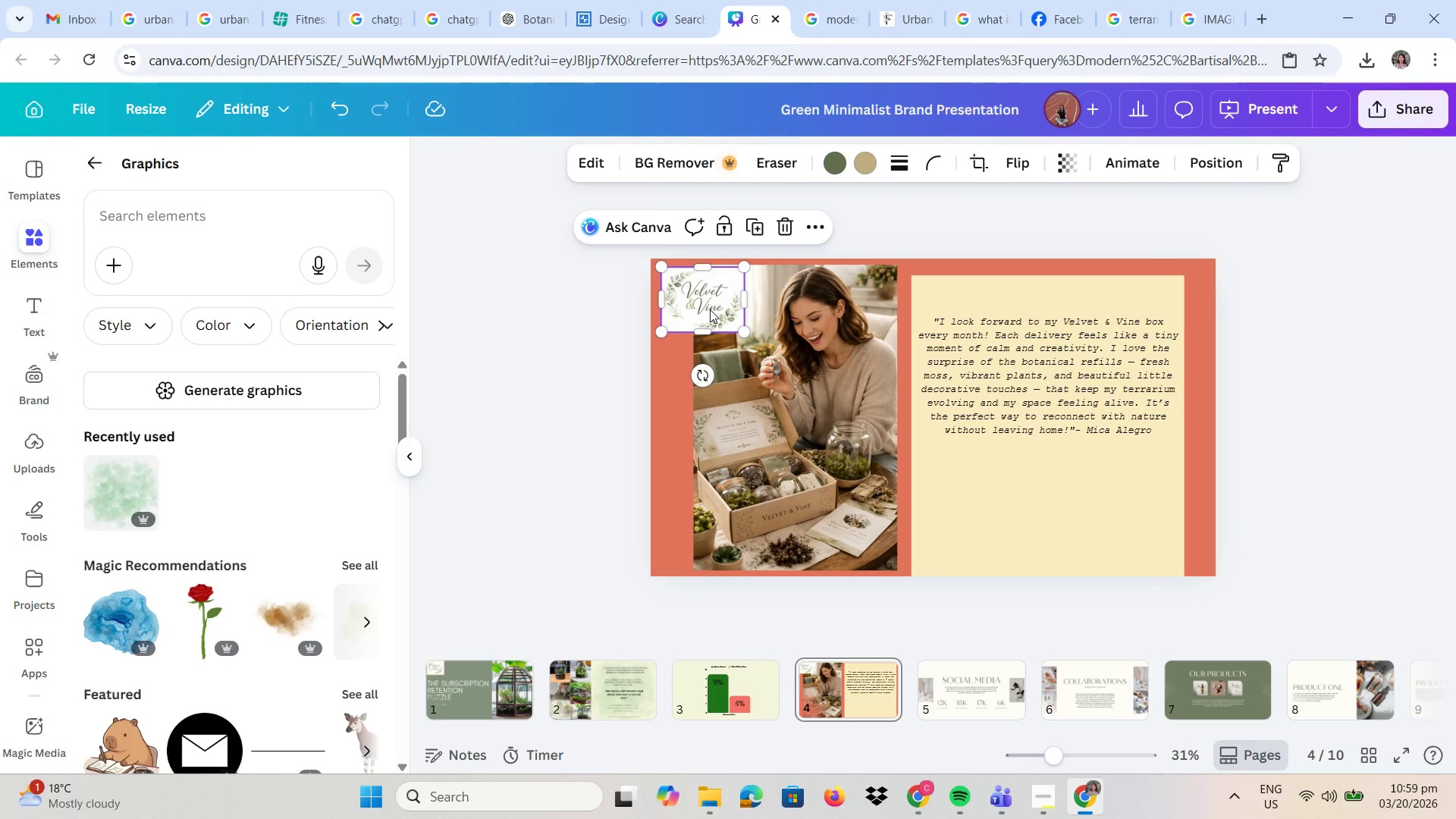 
left_click_drag(start_coordinate=[710, 309], to_coordinate=[1171, 546])
 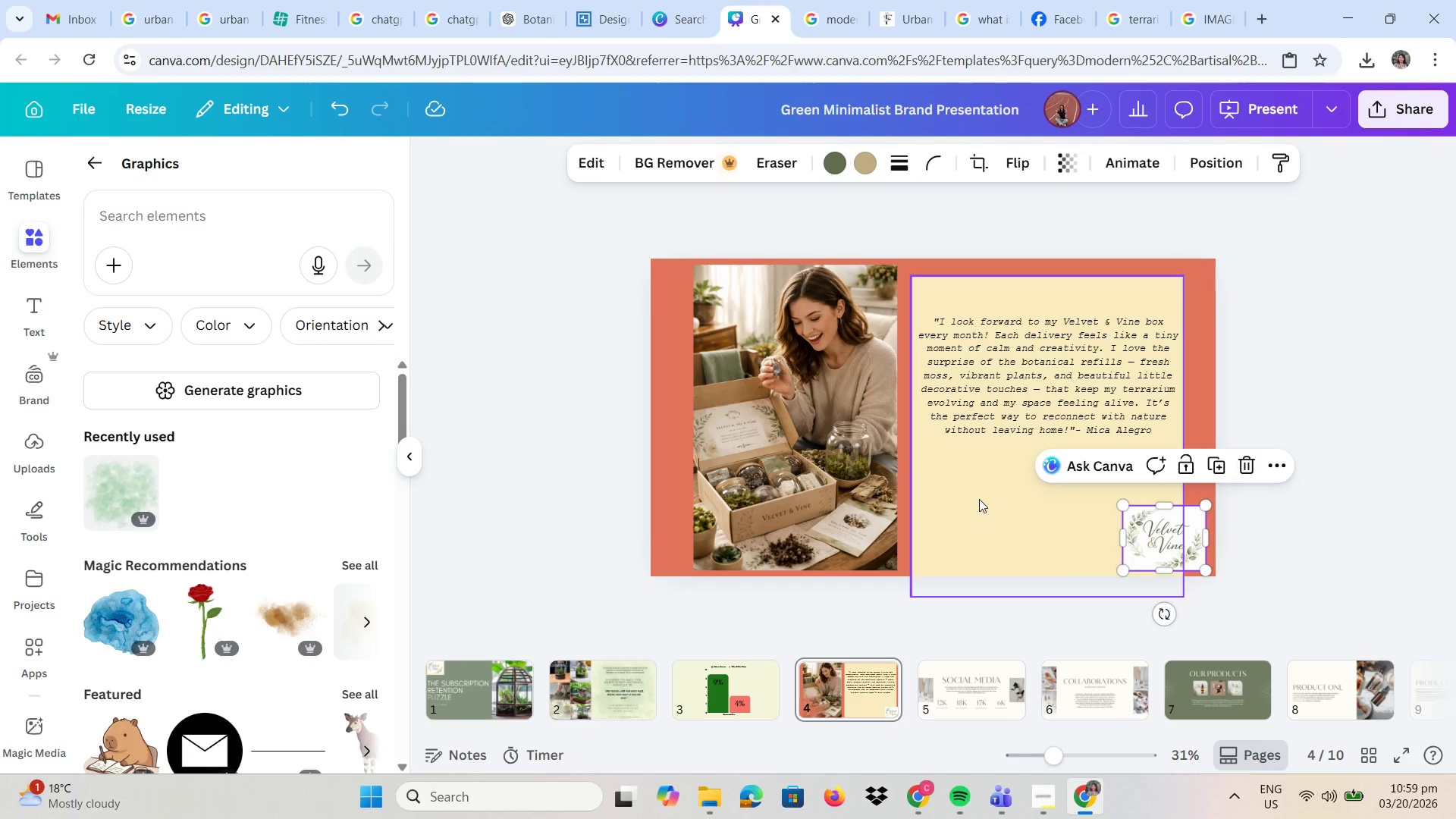 
wait(12.3)
 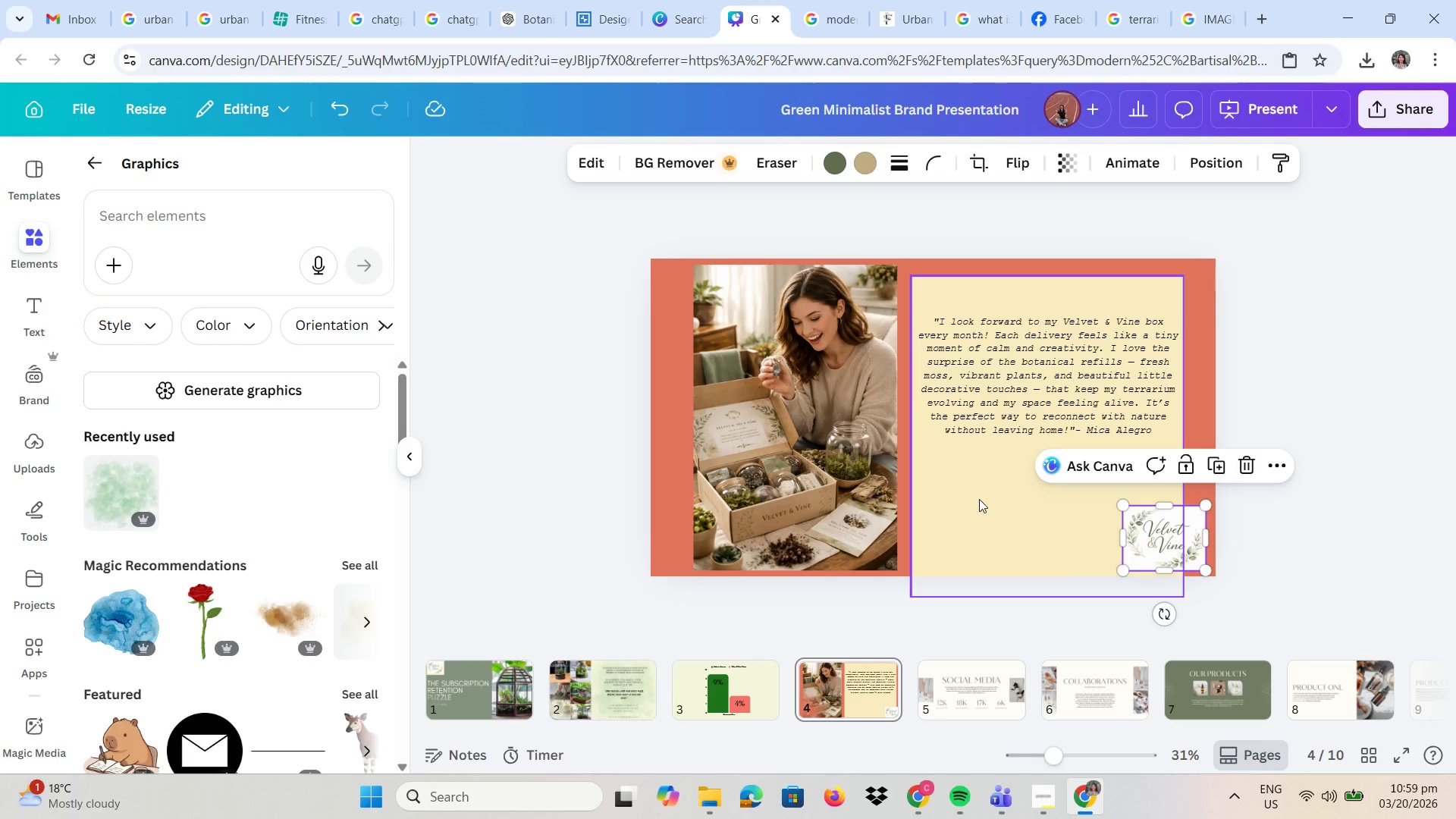 
left_click_drag(start_coordinate=[760, 500], to_coordinate=[751, 497])
 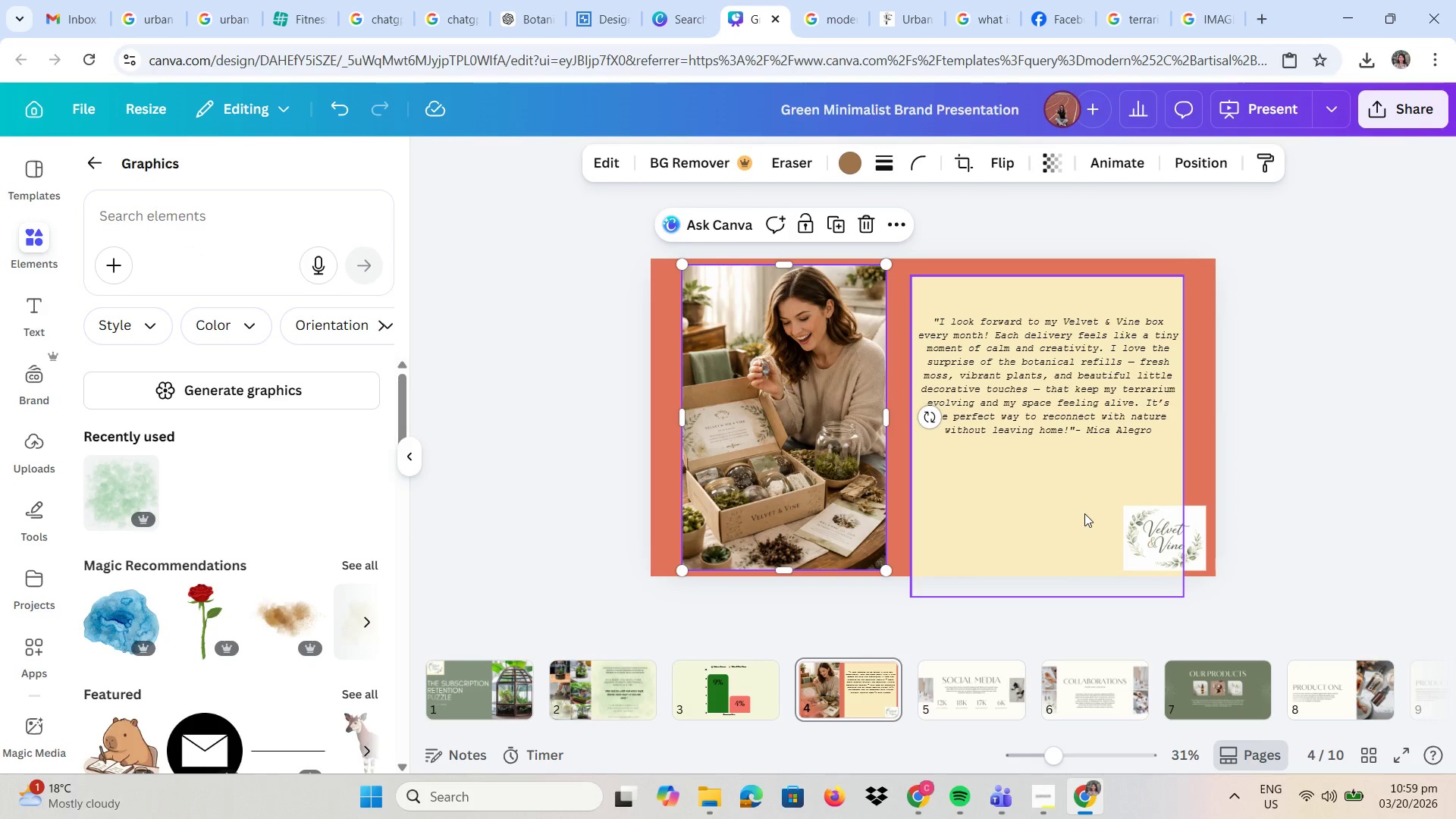 
left_click_drag(start_coordinate=[1084, 513], to_coordinate=[1089, 505])
 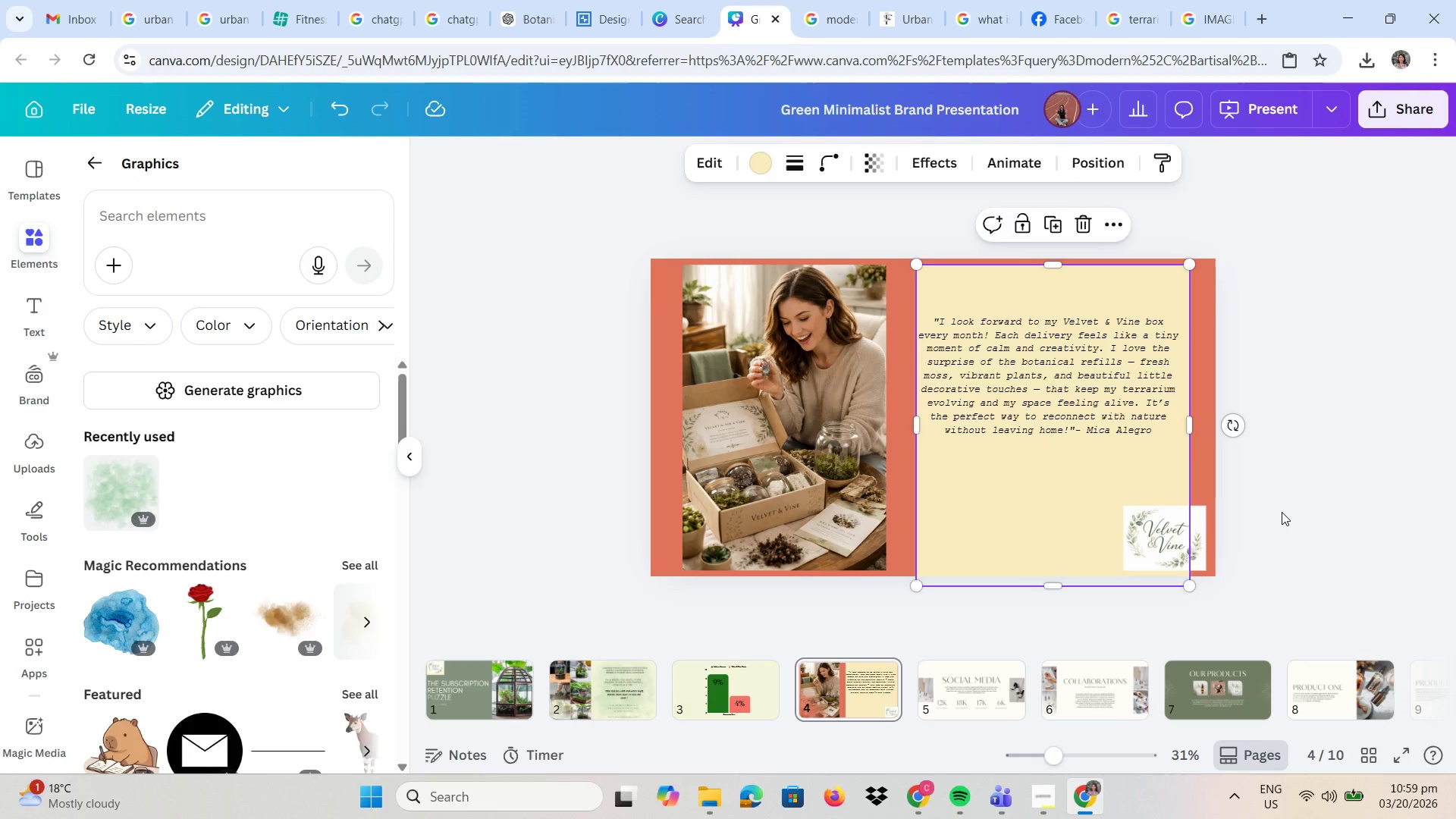 
left_click([1282, 512])
 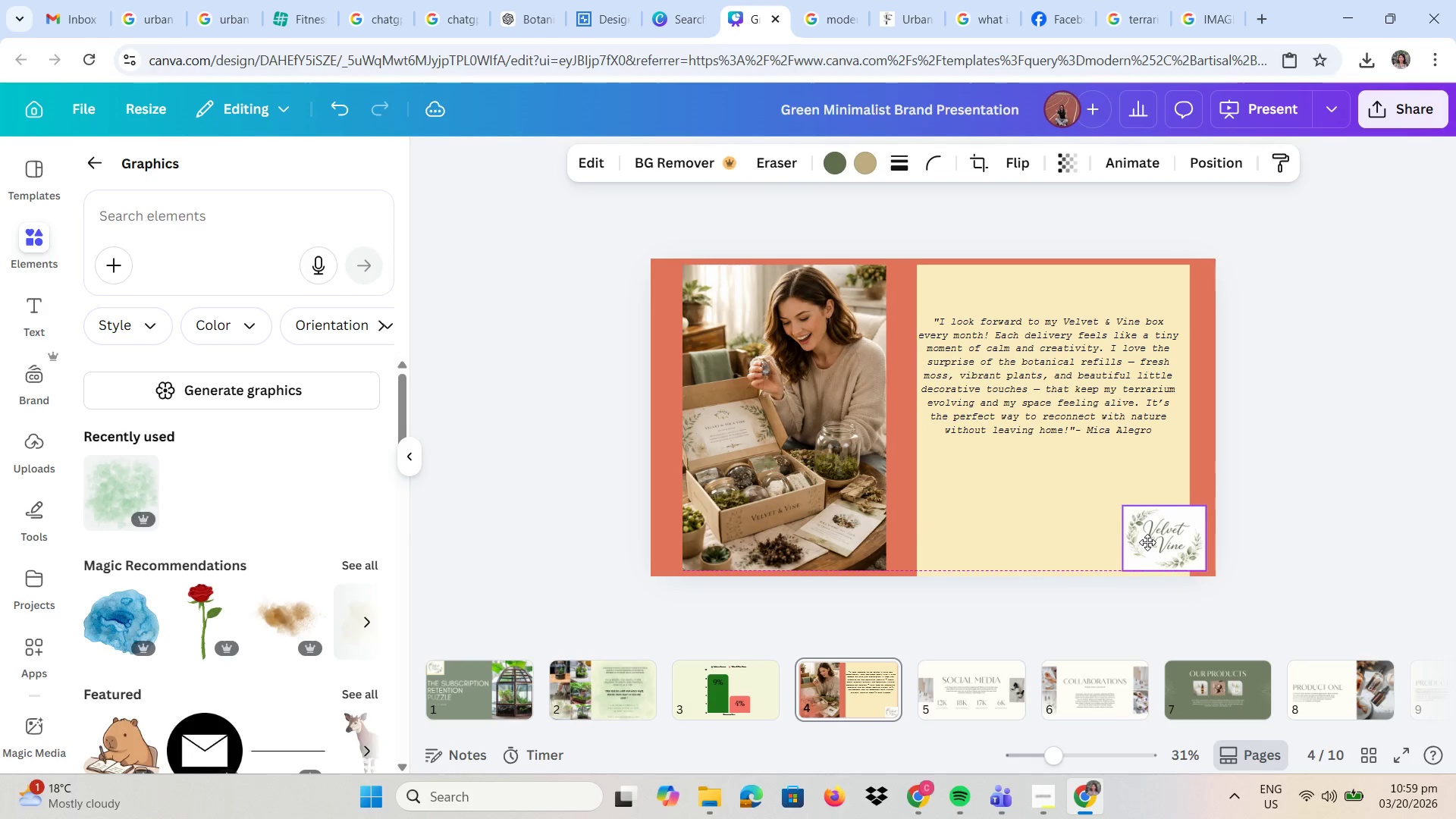 
left_click([1162, 432])
 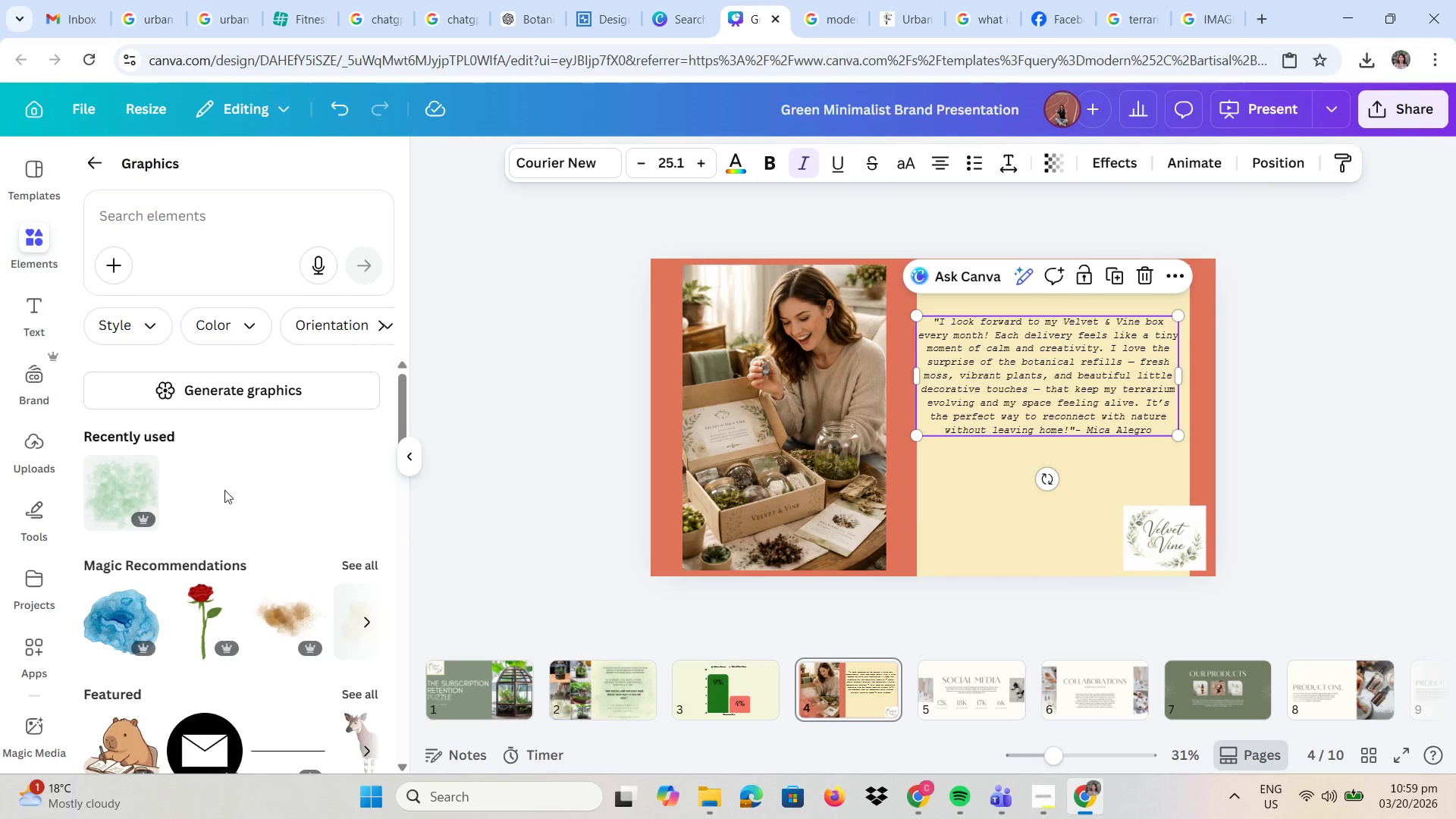 
scroll: coordinate [234, 518], scroll_direction: down, amount: 3.0
 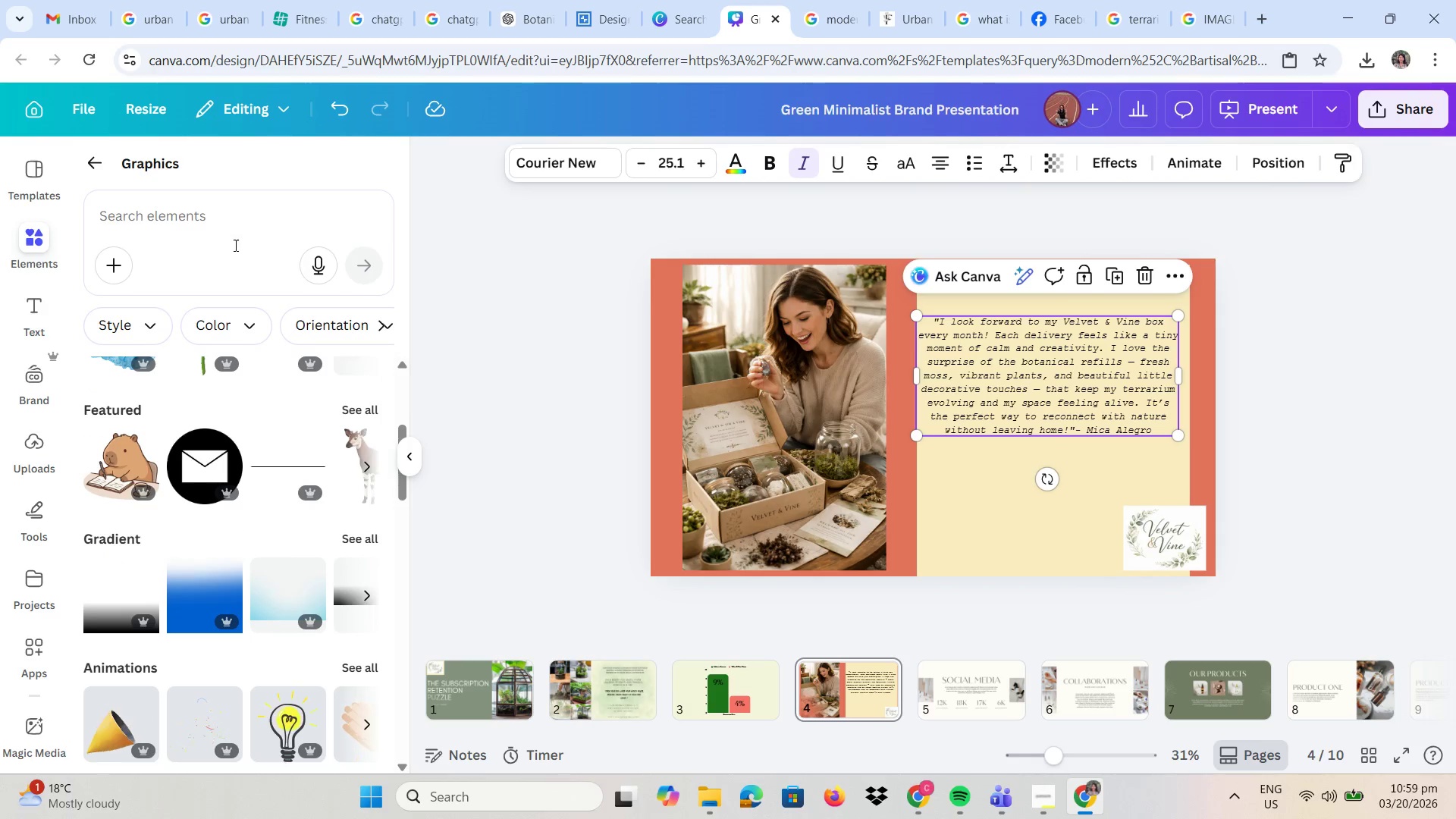 
left_click([234, 243])
 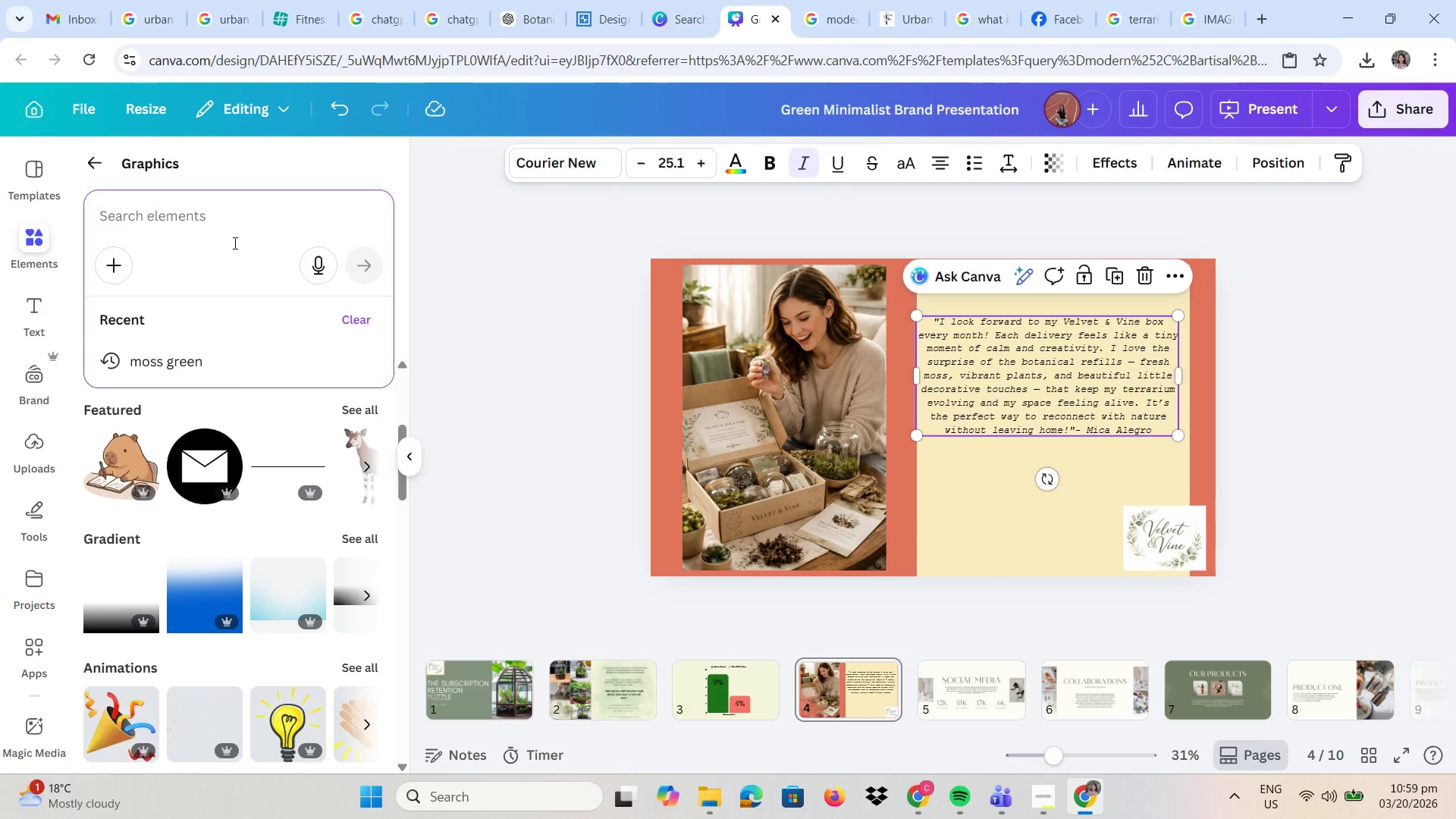 
type(plant)
 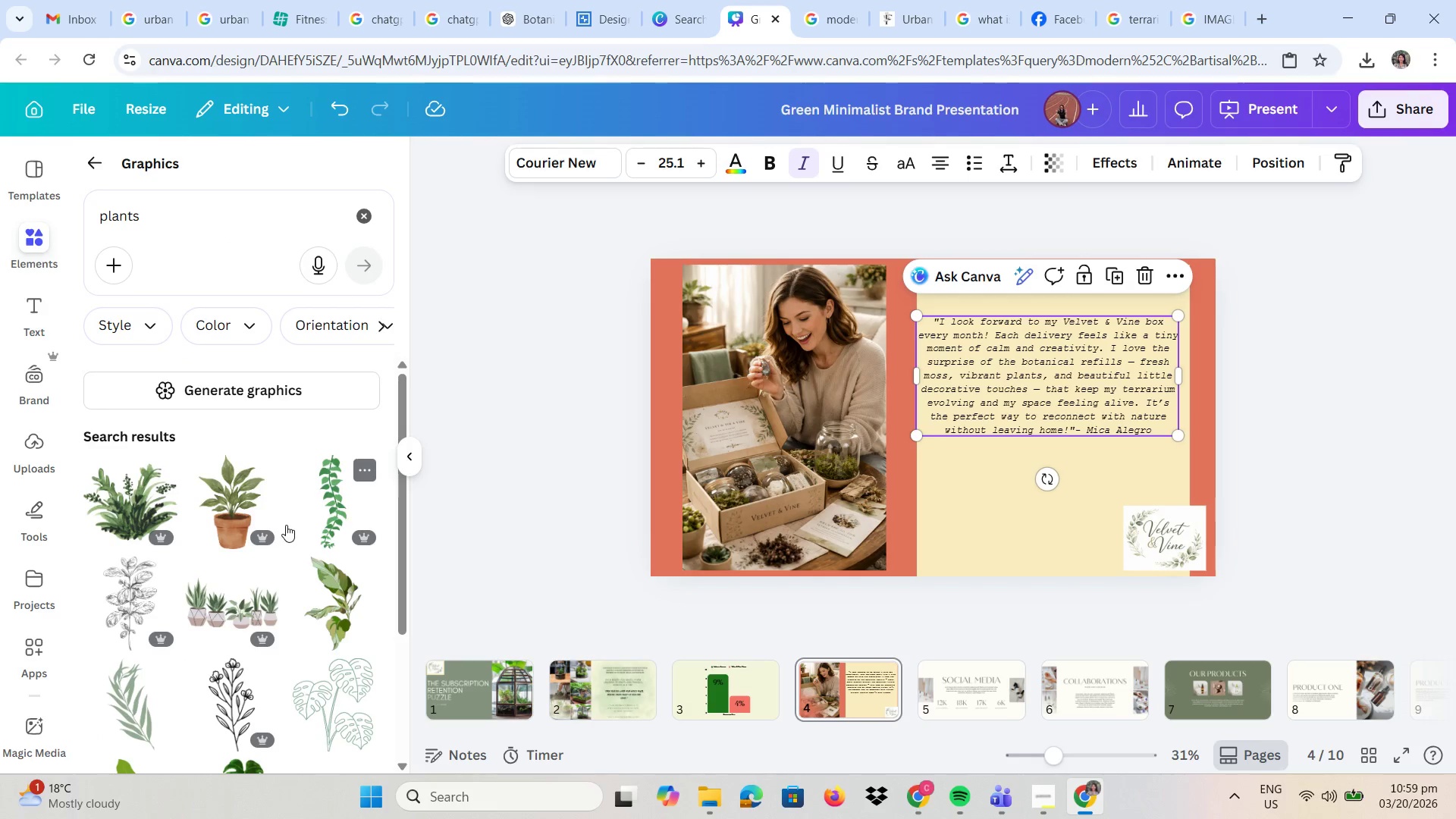 
scroll: coordinate [237, 457], scroll_direction: down, amount: 6.0
 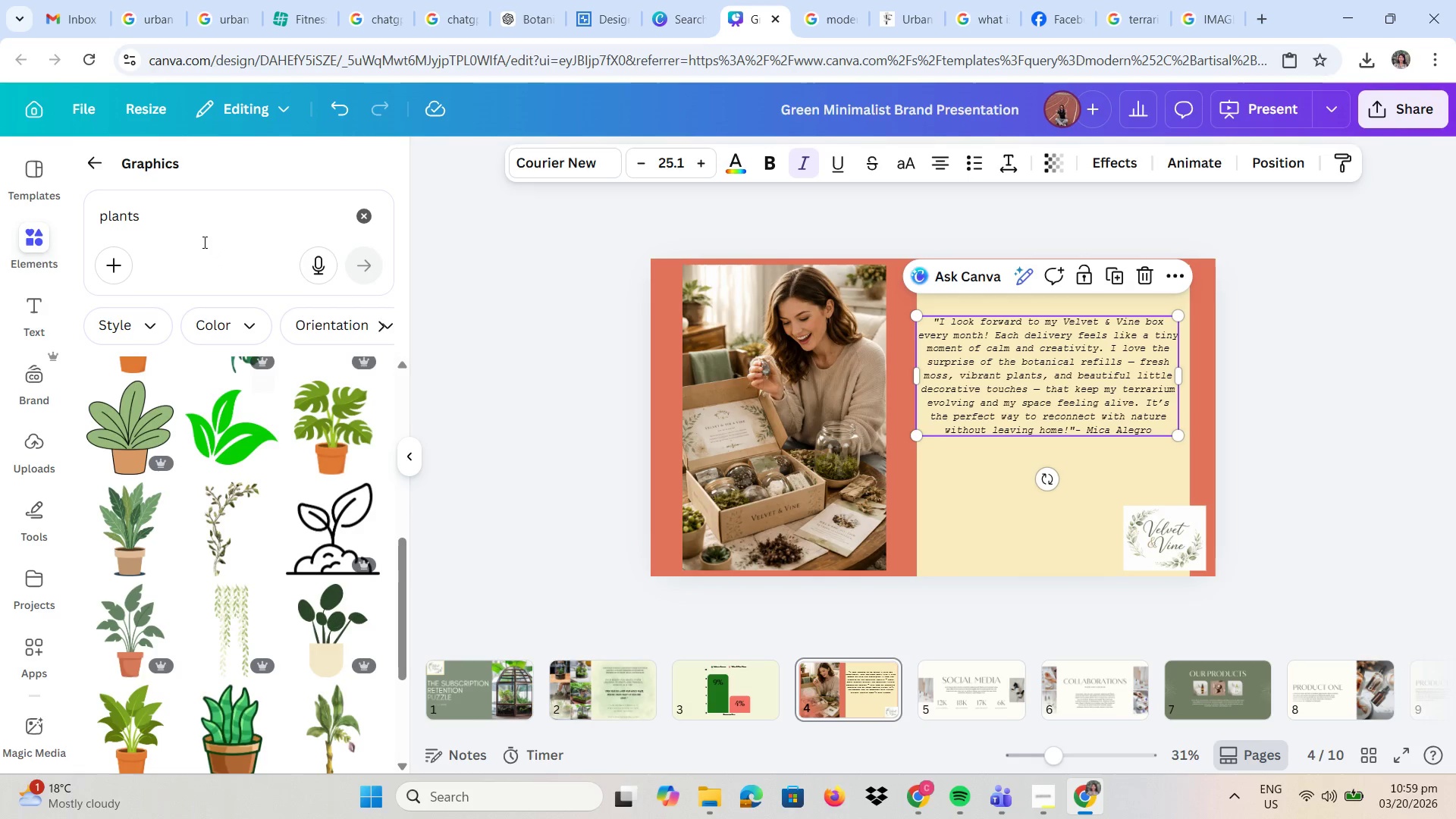 
left_click_drag(start_coordinate=[182, 225], to_coordinate=[73, 212])
 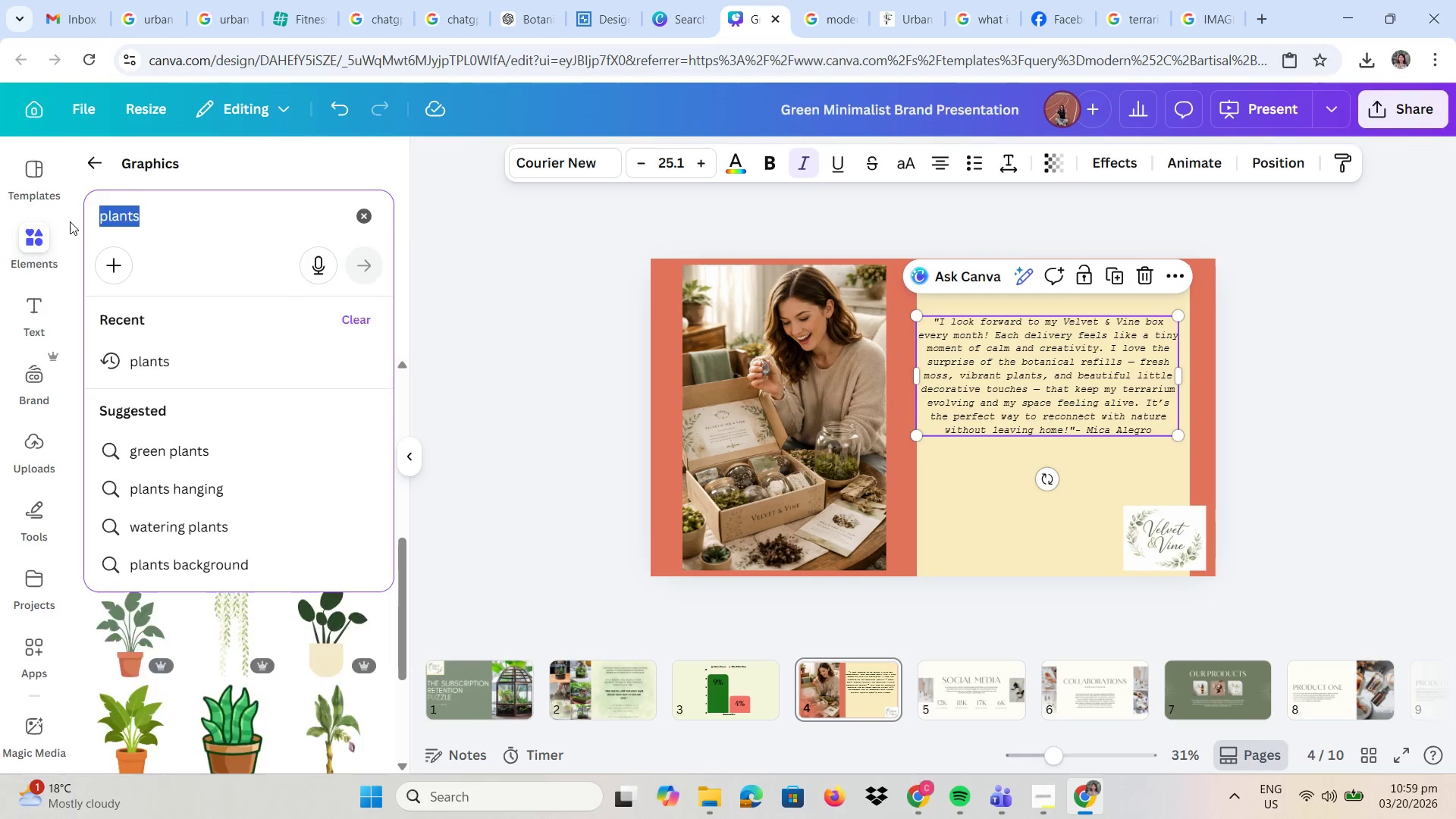 
type(terrarium)
 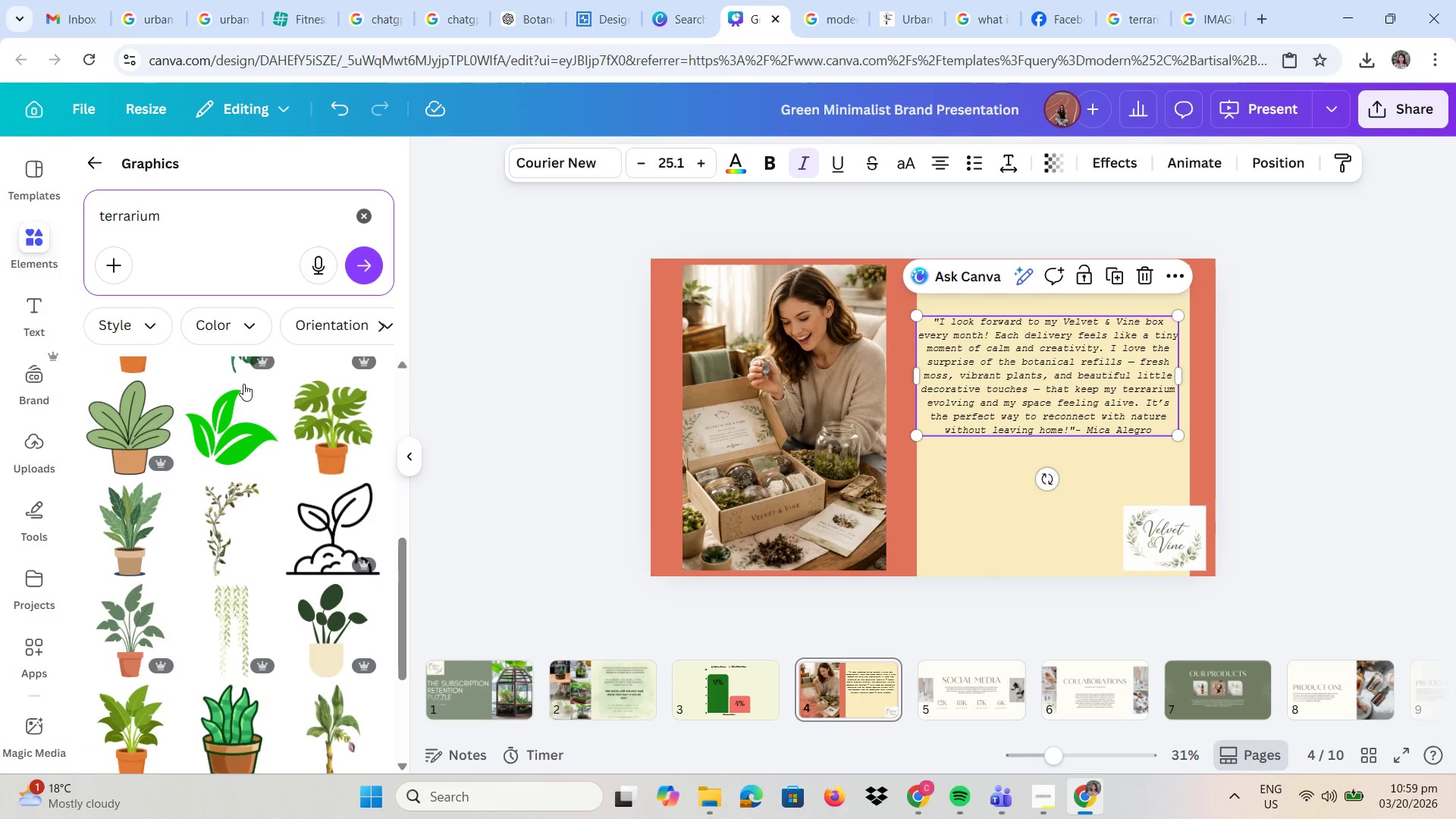 
left_click([218, 425])
 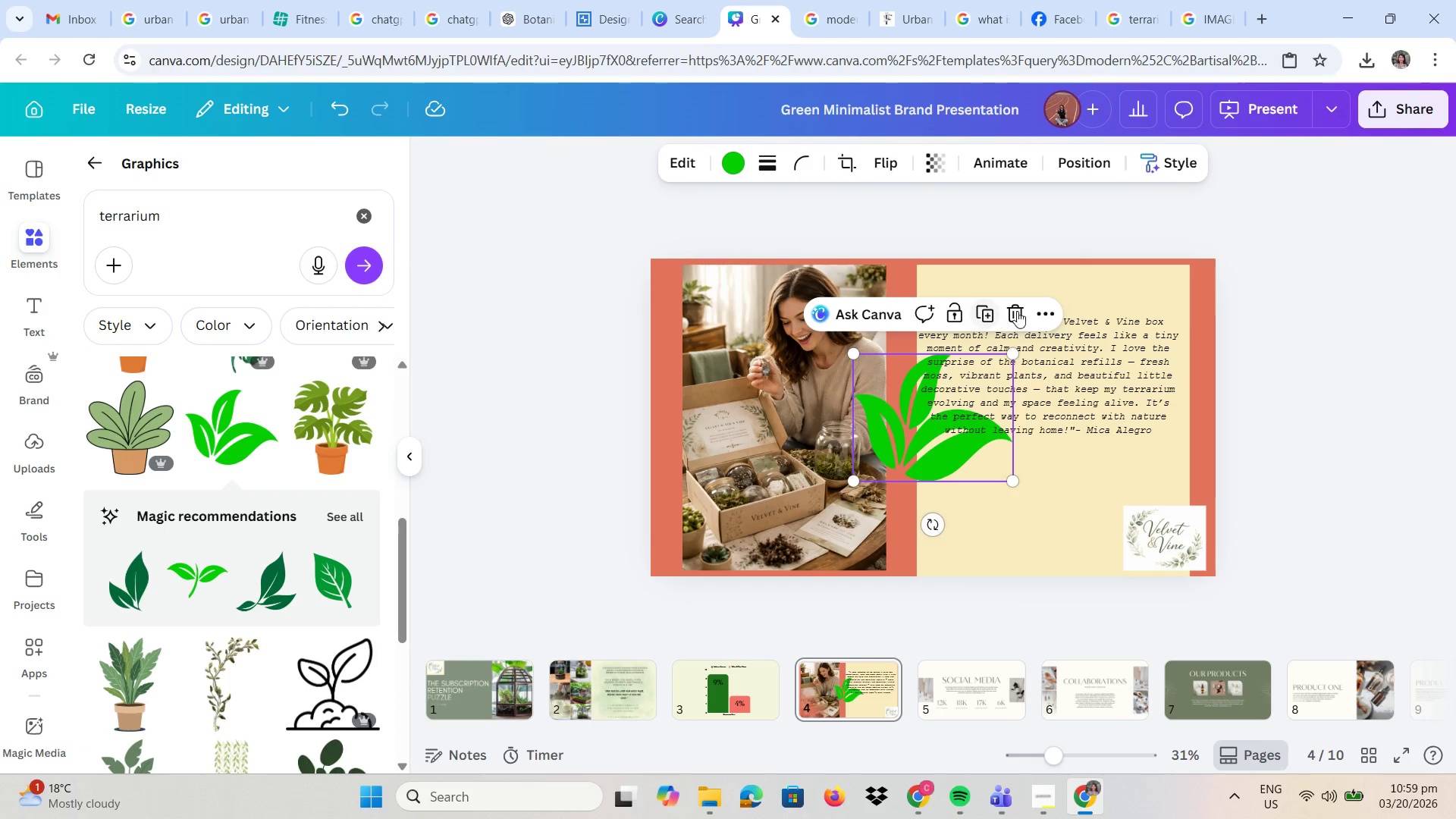 
scroll: coordinate [262, 471], scroll_direction: down, amount: 13.0
 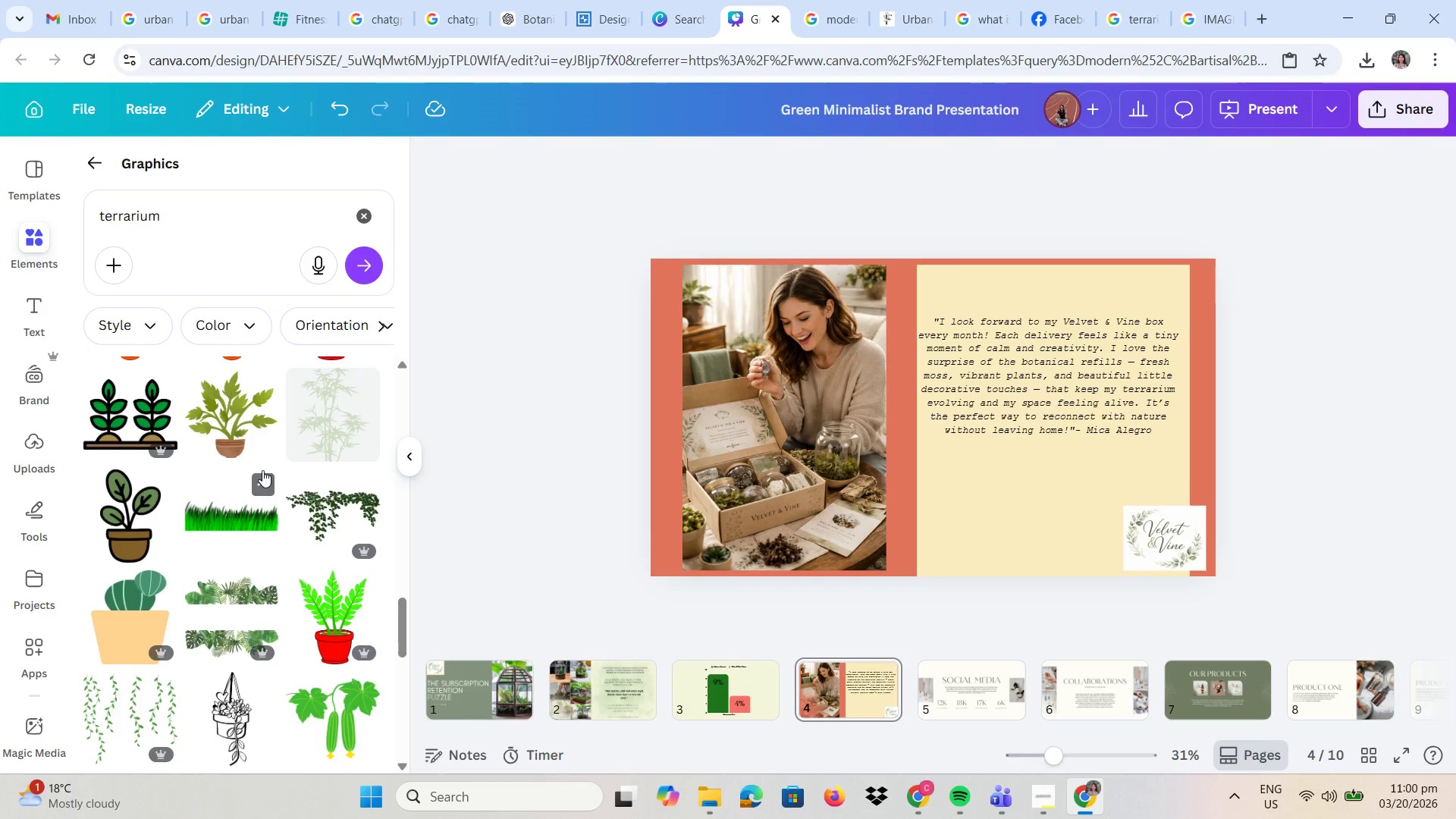 
scroll: coordinate [223, 554], scroll_direction: down, amount: 5.0
 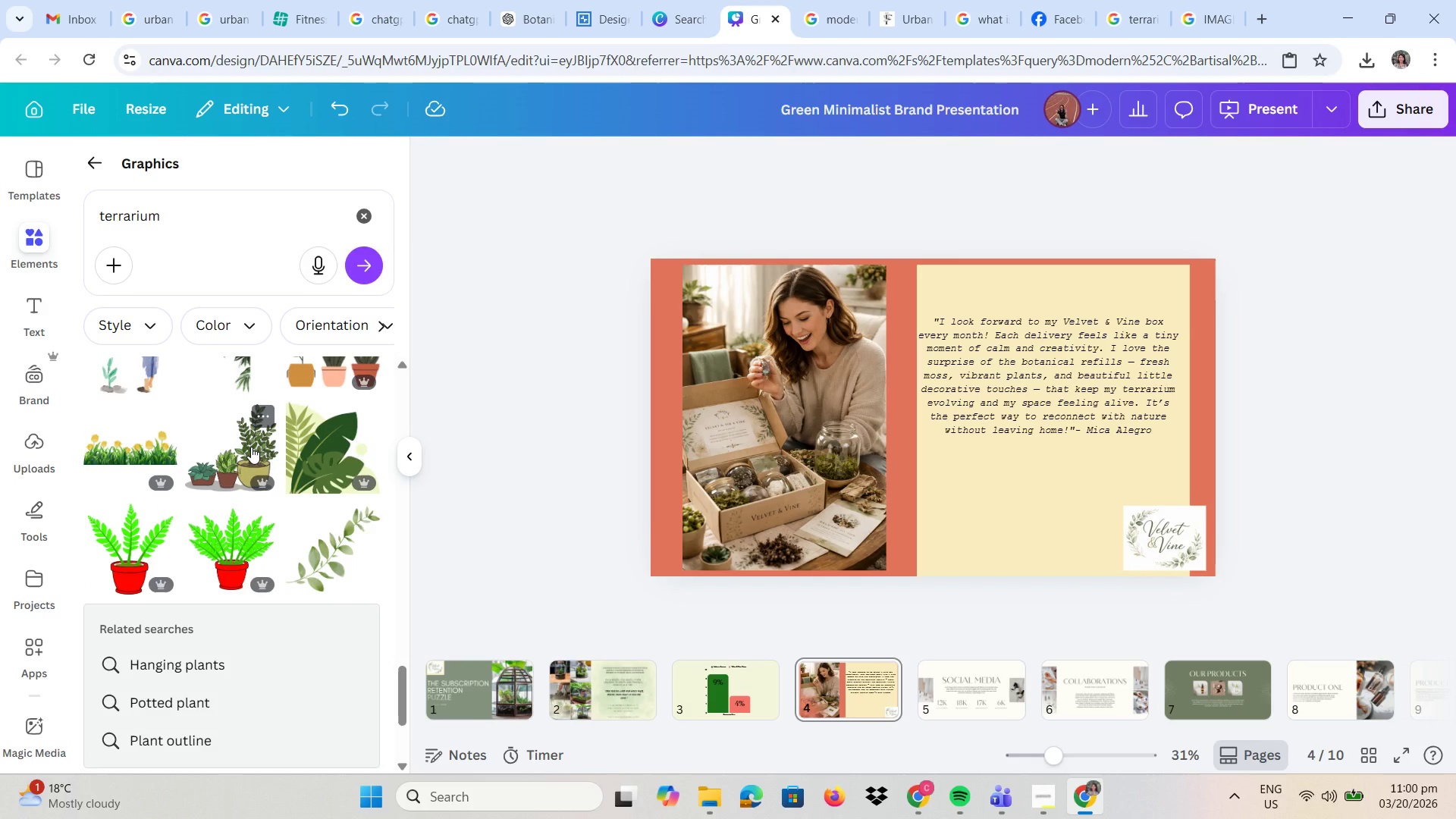 
left_click([314, 541])
 